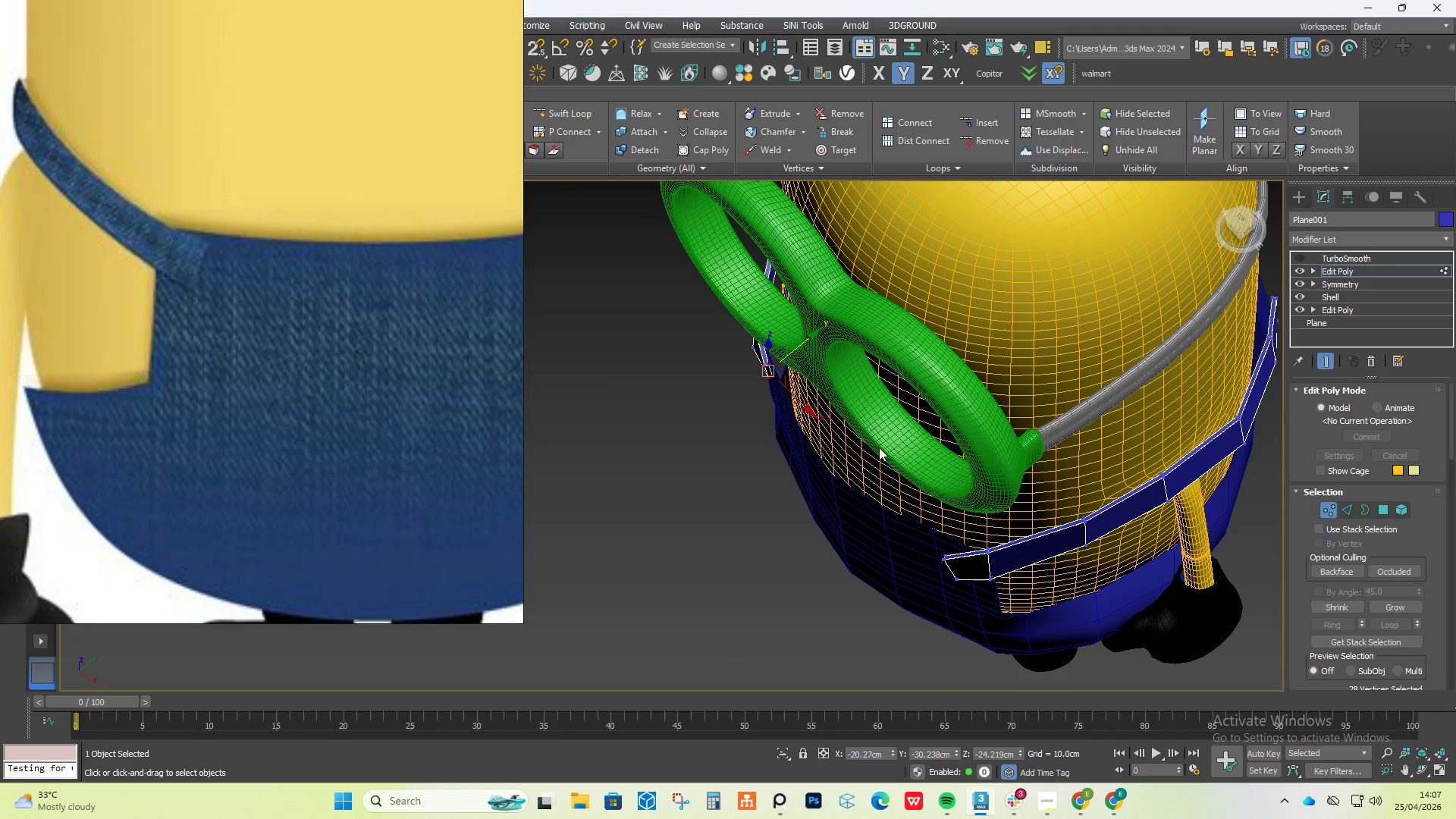 
hold_key(key=AltLeft, duration=1.74)
 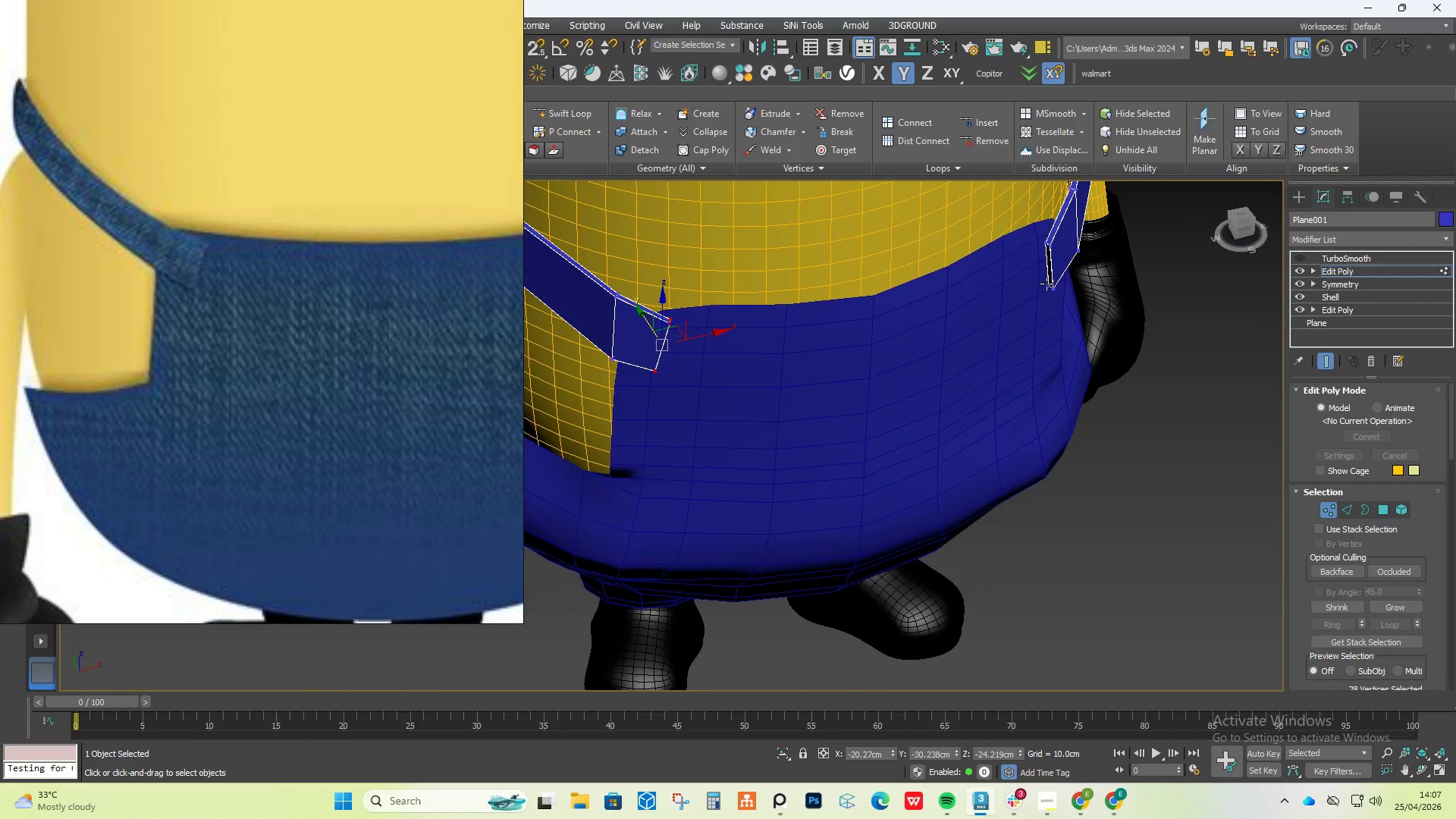 
scroll: coordinate [1044, 217], scroll_direction: up, amount: 4.0
 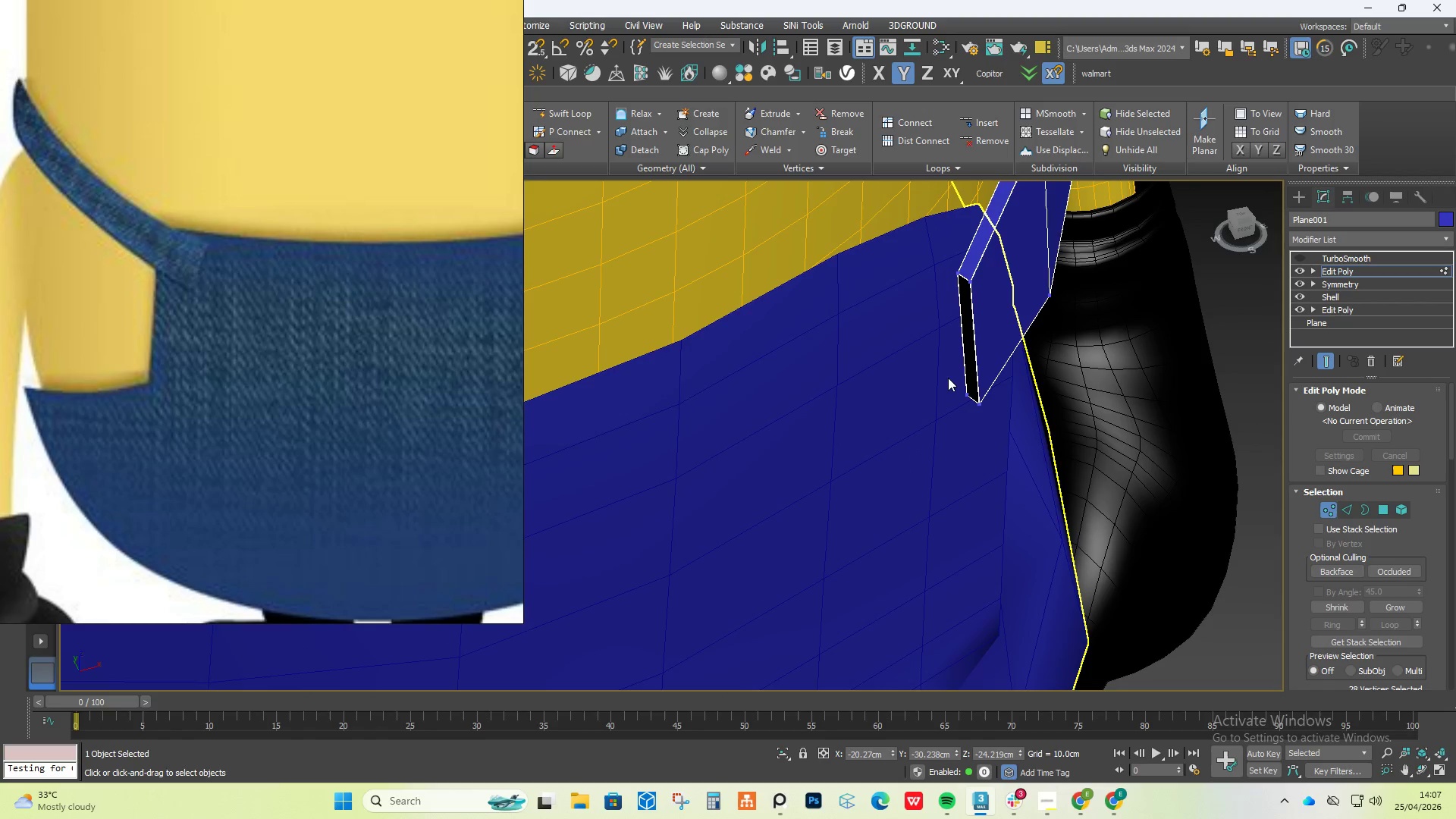 
hold_key(key=AltLeft, duration=0.58)
 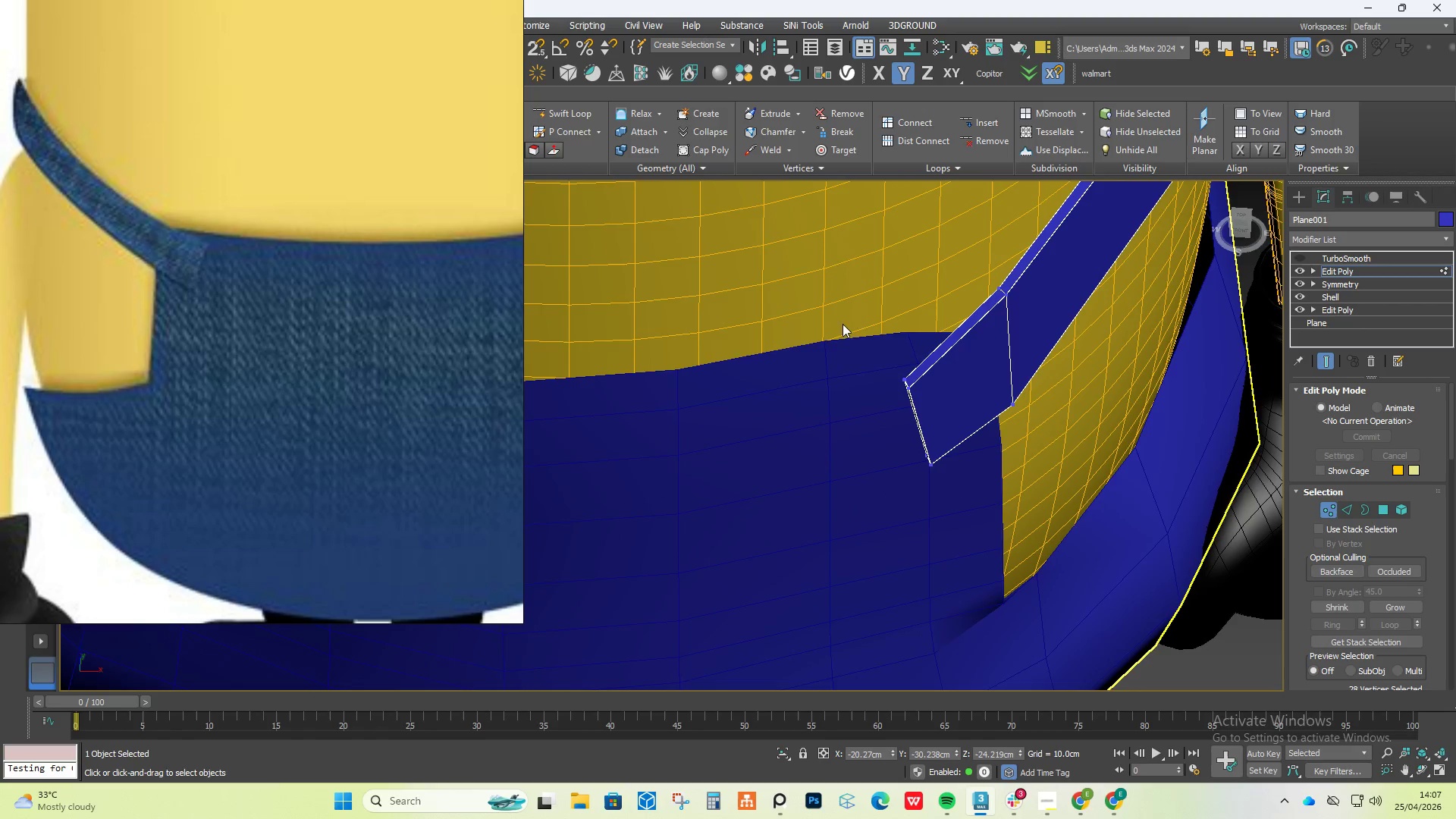 
scroll: coordinate [937, 378], scroll_direction: down, amount: 1.0
 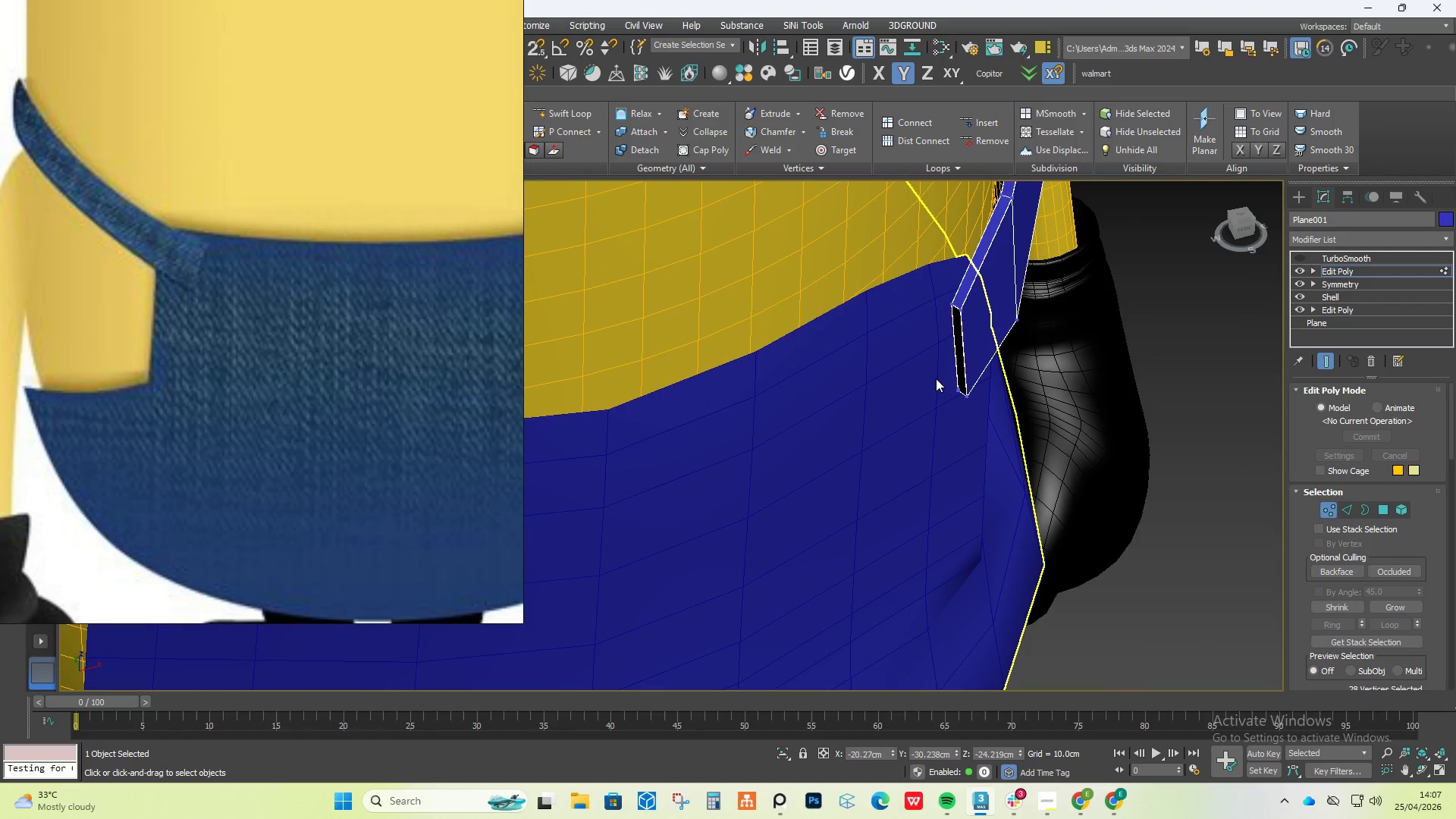 
left_click_drag(start_coordinate=[861, 348], to_coordinate=[944, 565])
 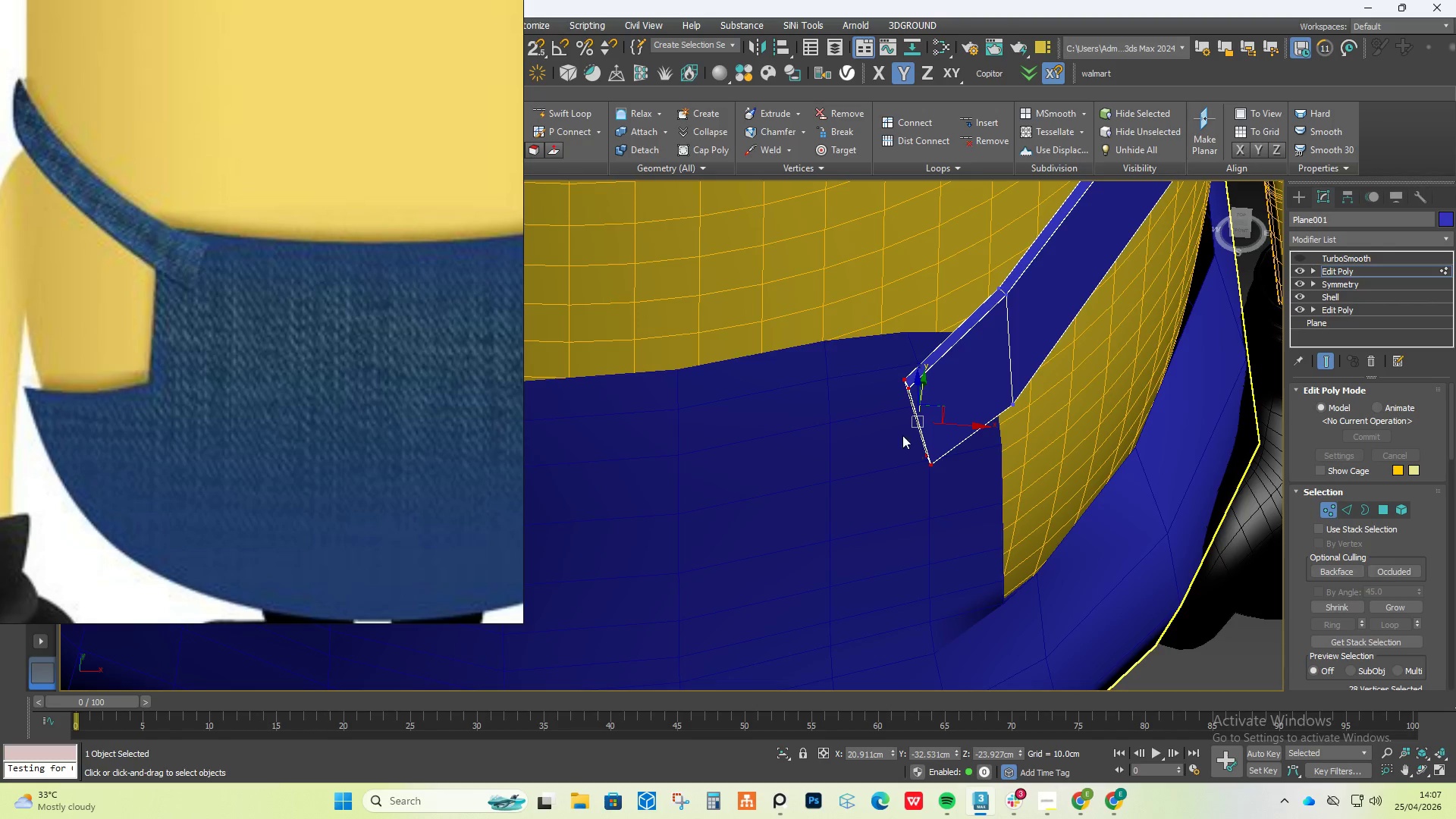 
hold_key(key=AltLeft, duration=0.86)
 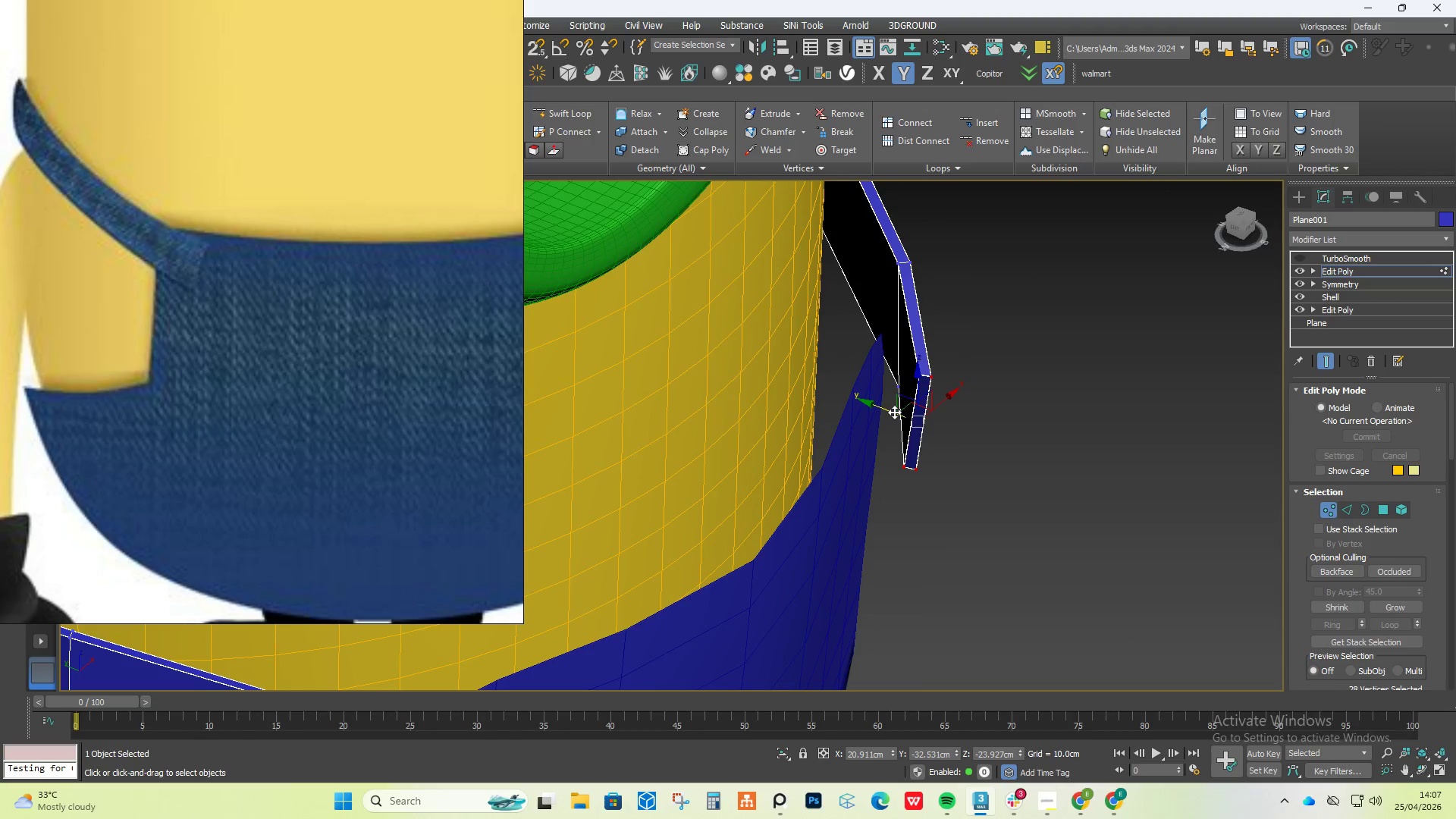 
left_click_drag(start_coordinate=[894, 412], to_coordinate=[860, 413])
 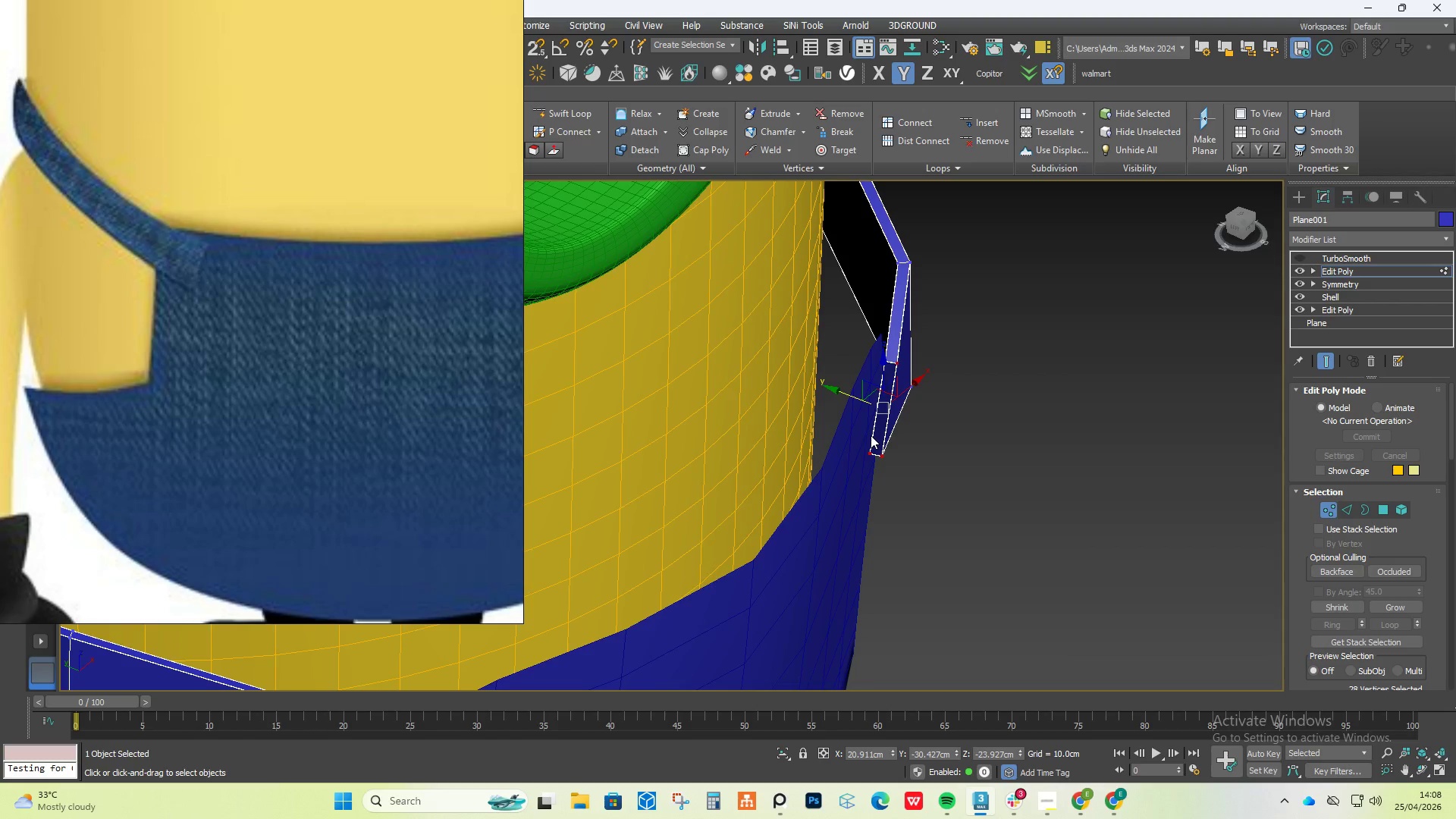 
wait(34.26)
 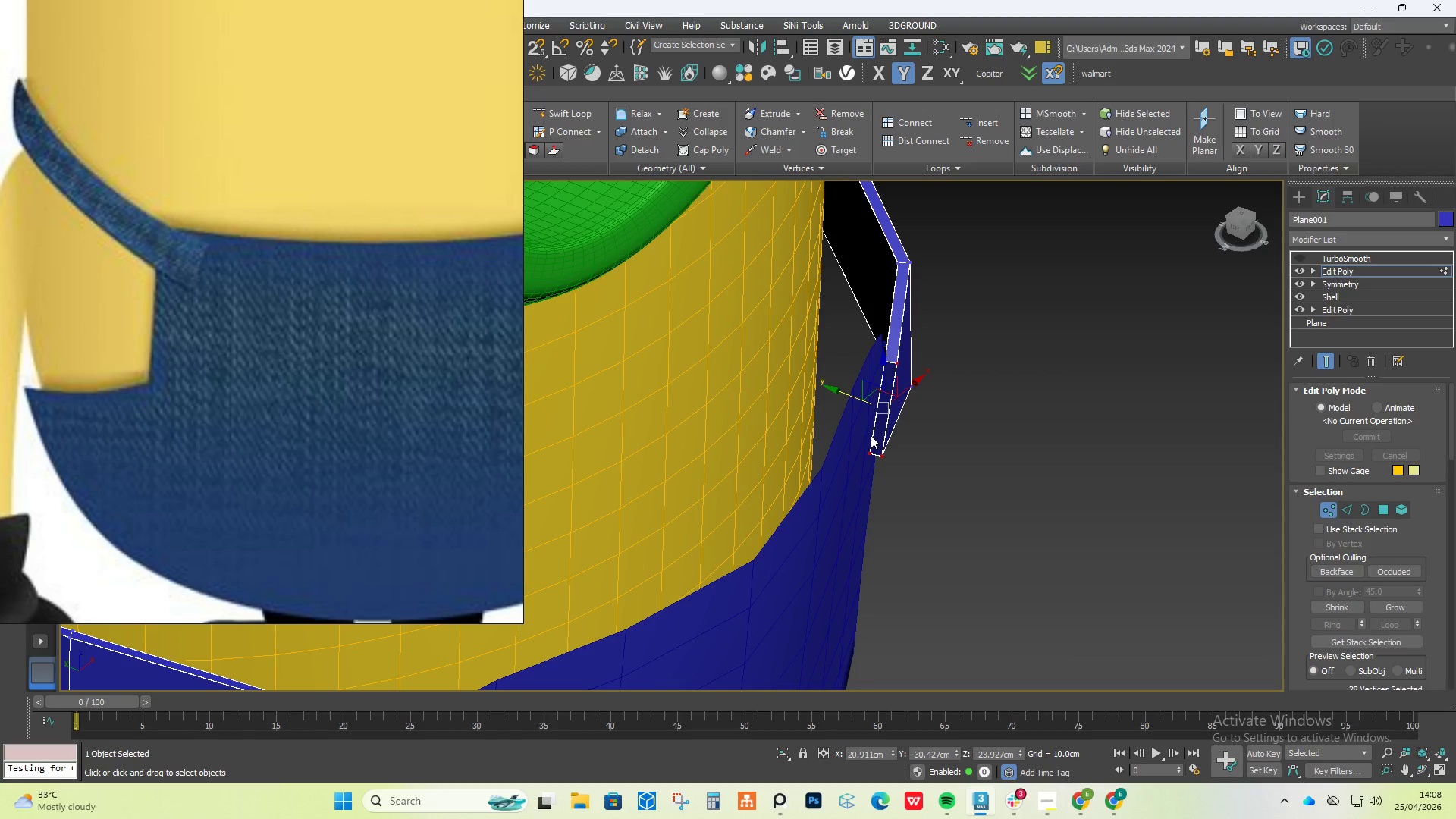 
scroll: coordinate [867, 400], scroll_direction: down, amount: 5.0
 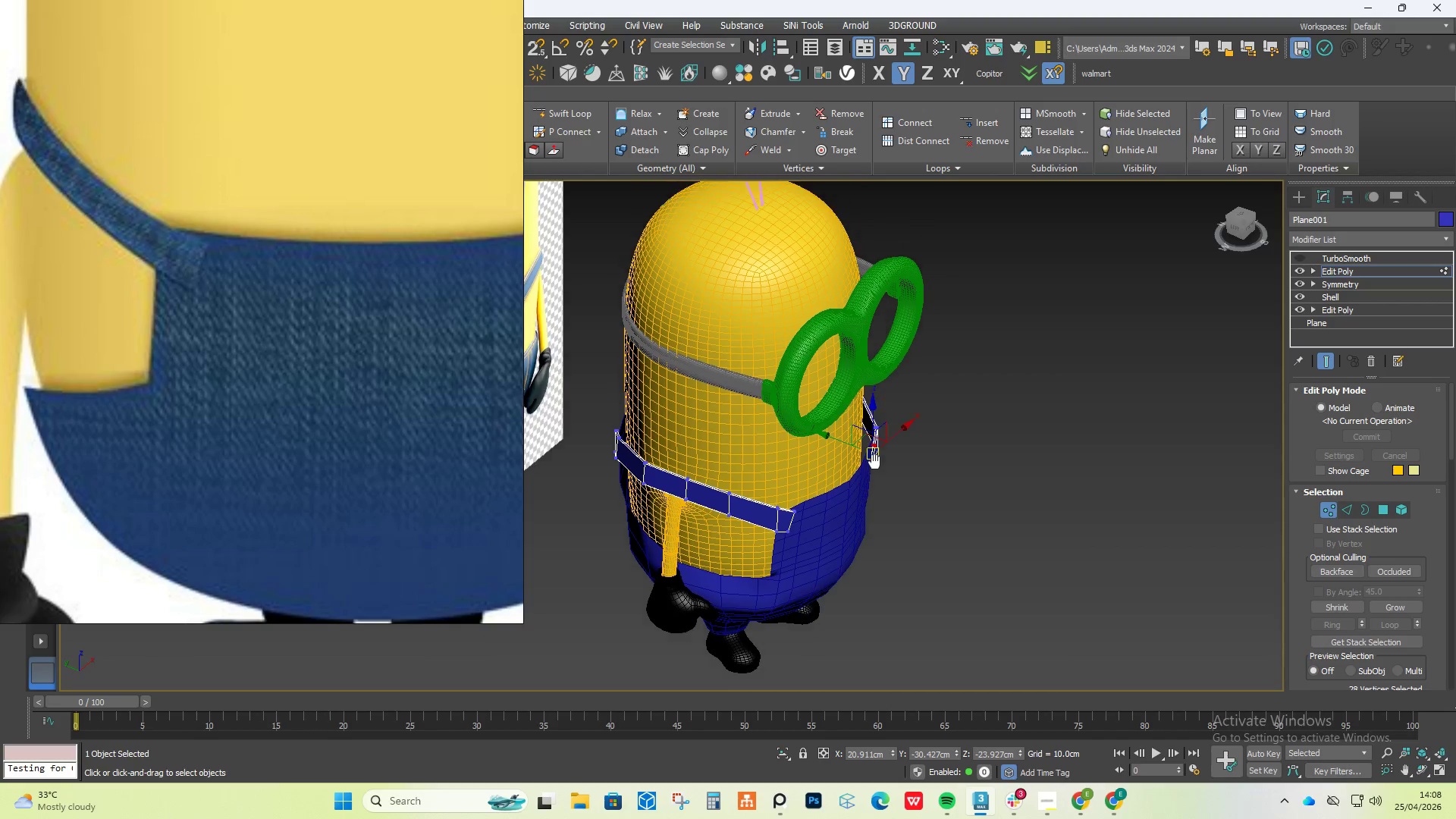 
hold_key(key=AltLeft, duration=0.83)
 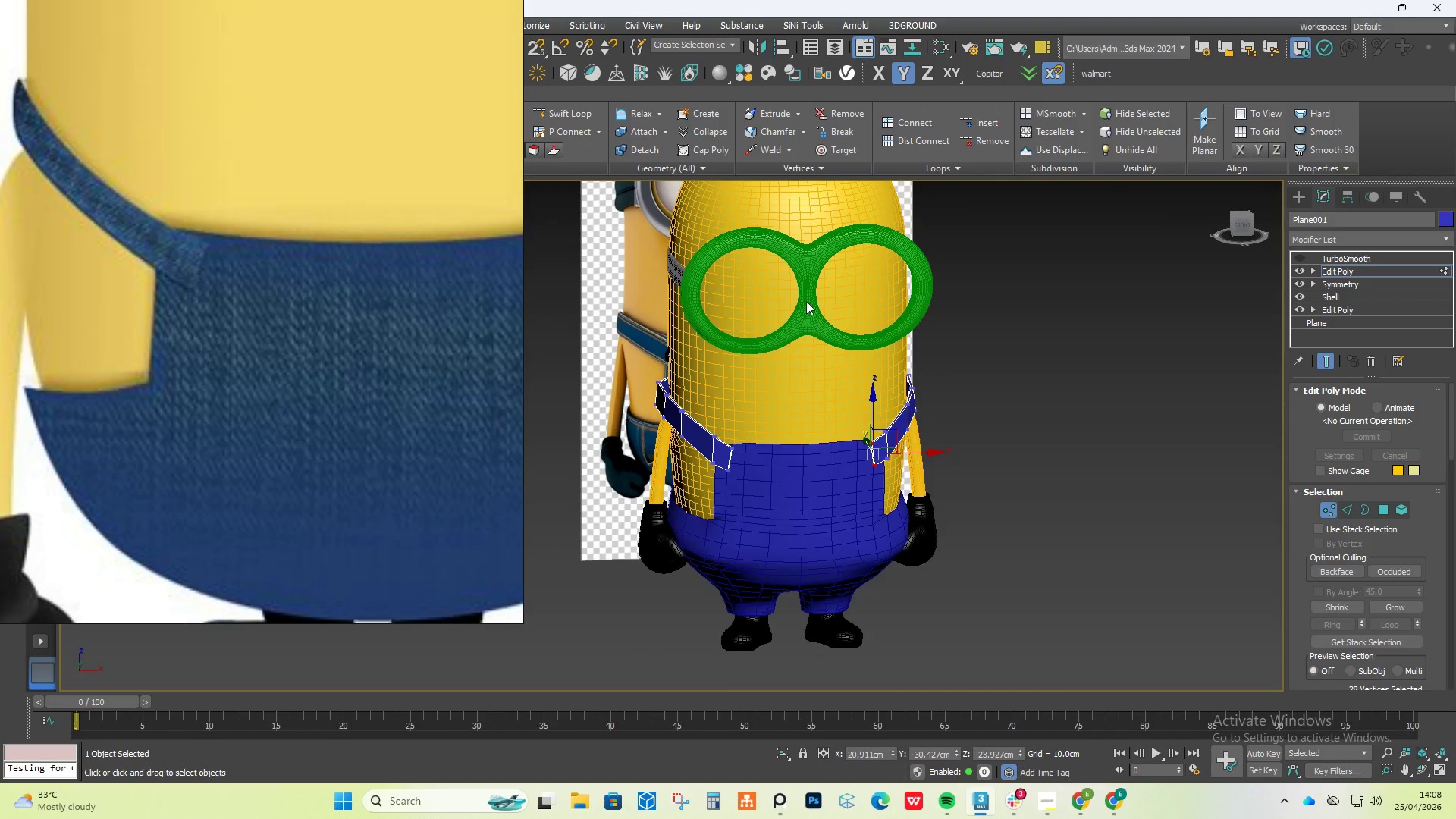 
scroll: coordinate [806, 301], scroll_direction: up, amount: 1.0
 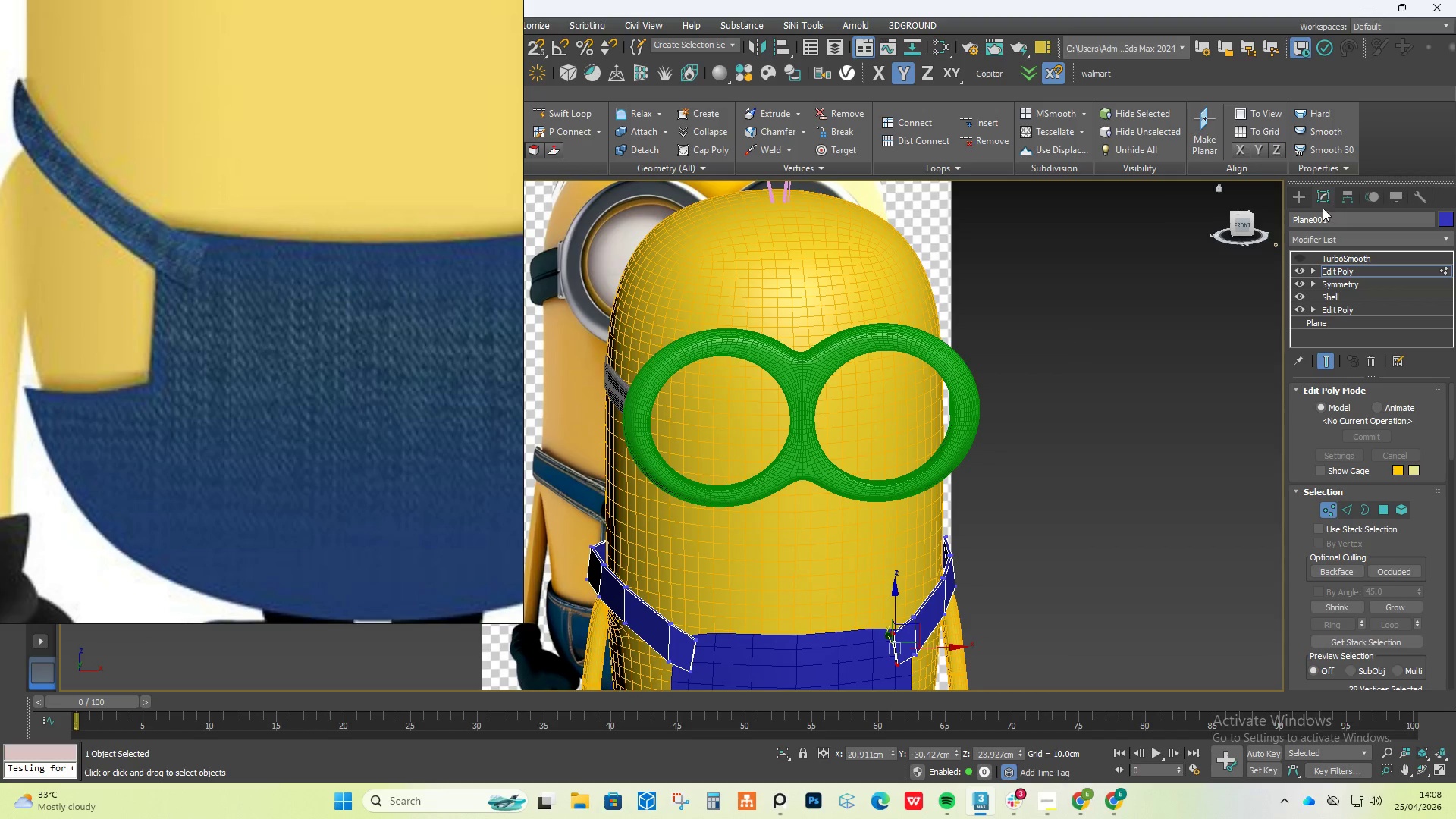 
left_click([1301, 199])
 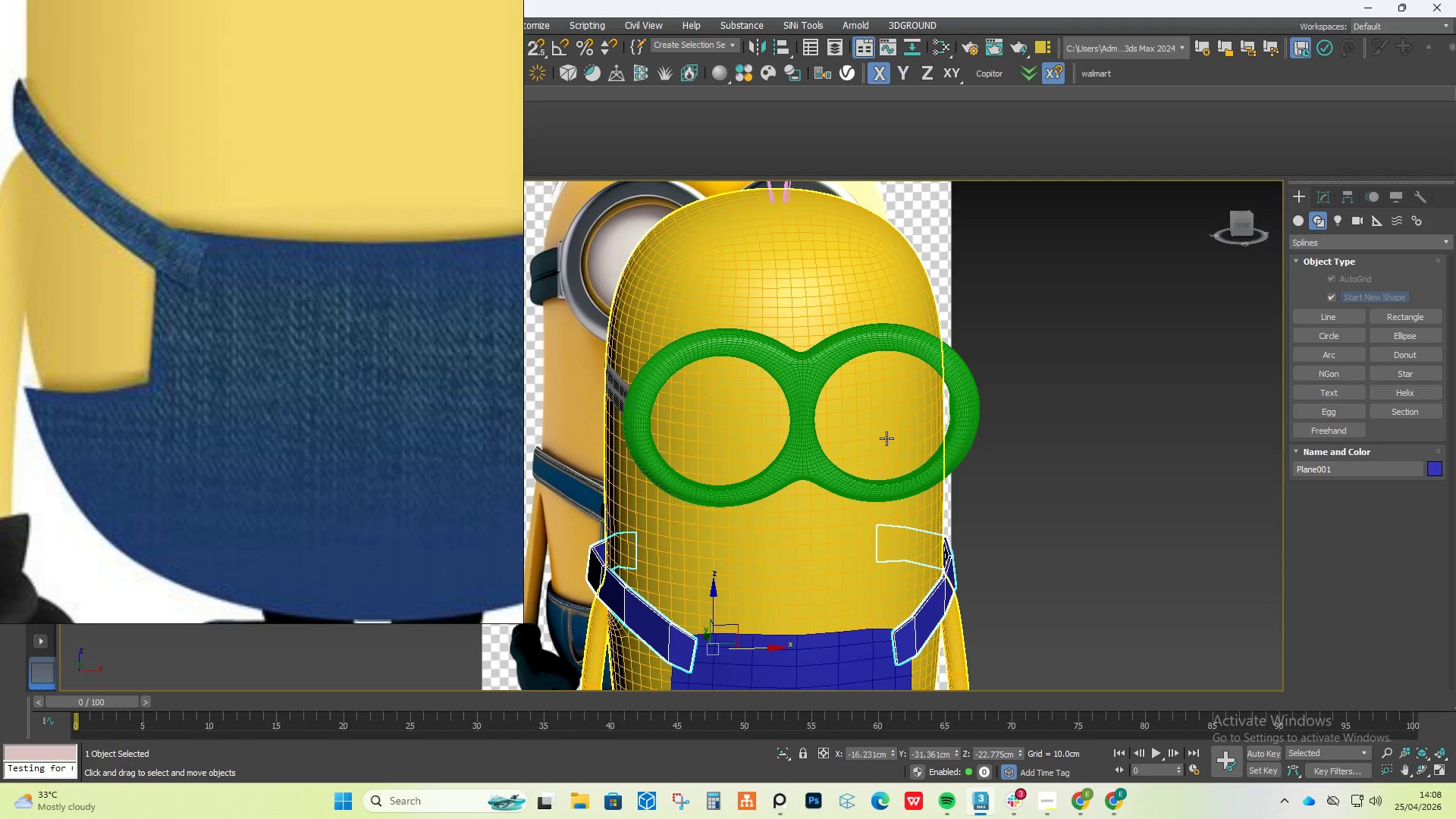 
wait(17.08)
 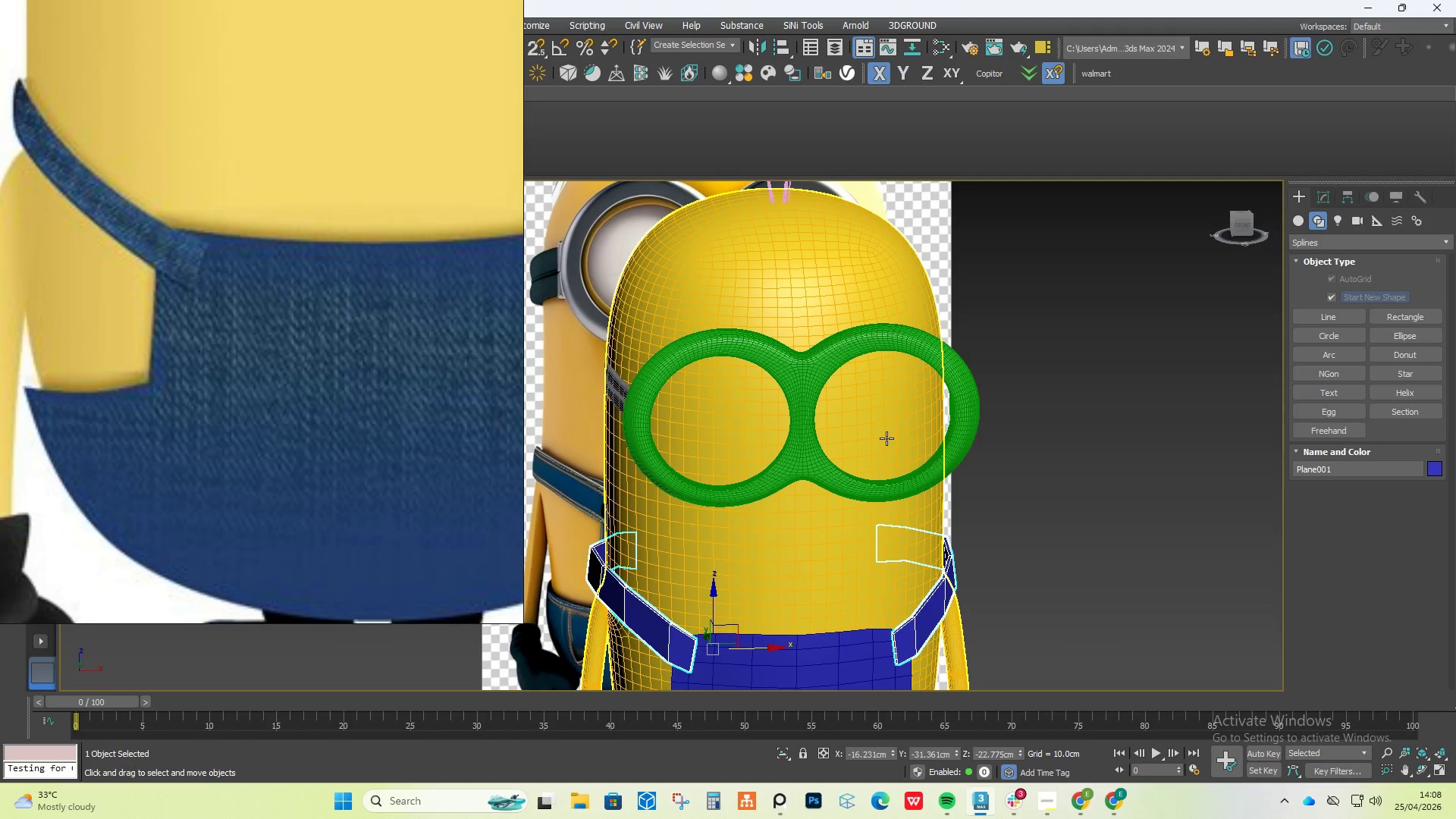 
key(F4)
 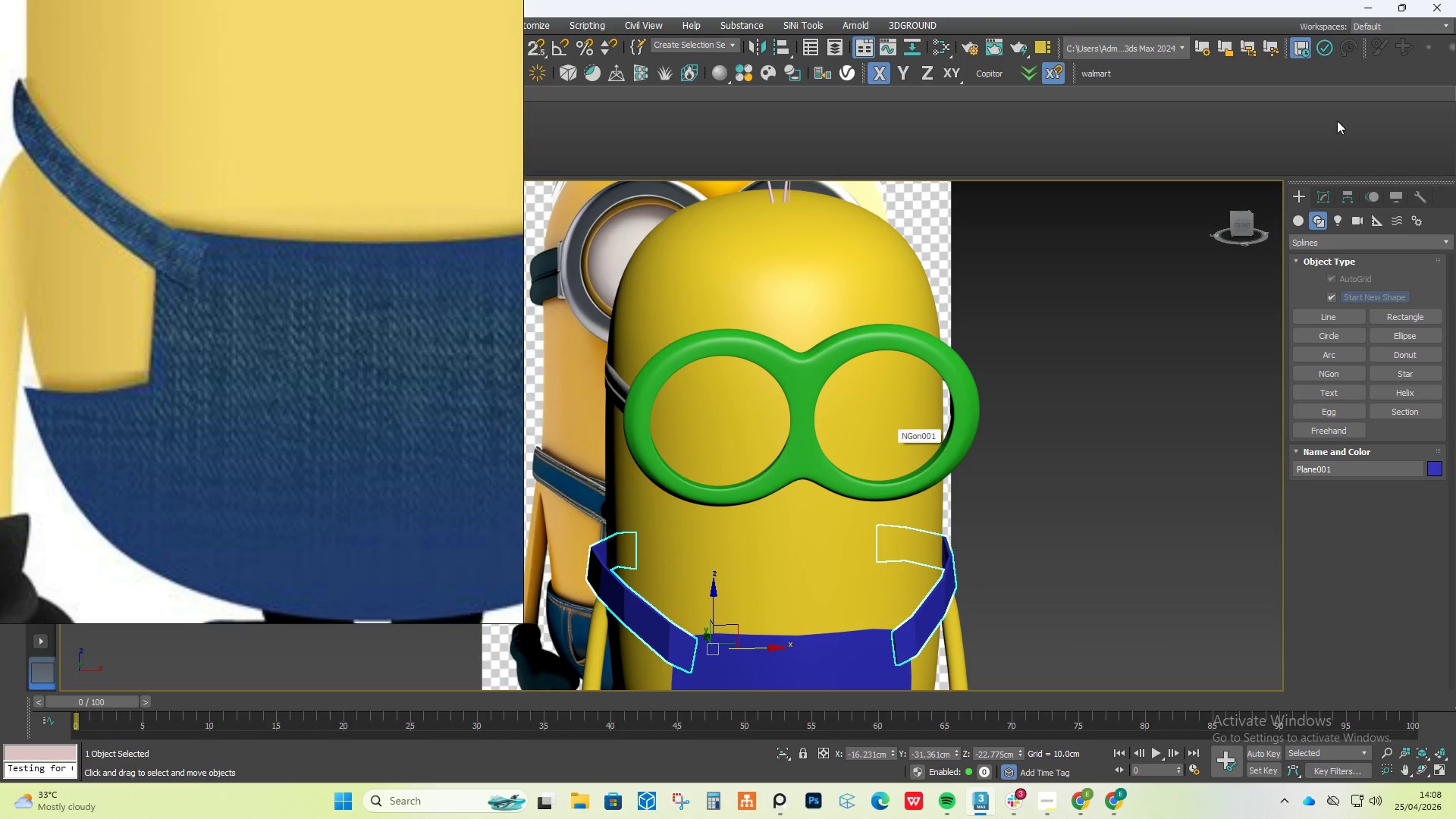 
left_click([1323, 199])
 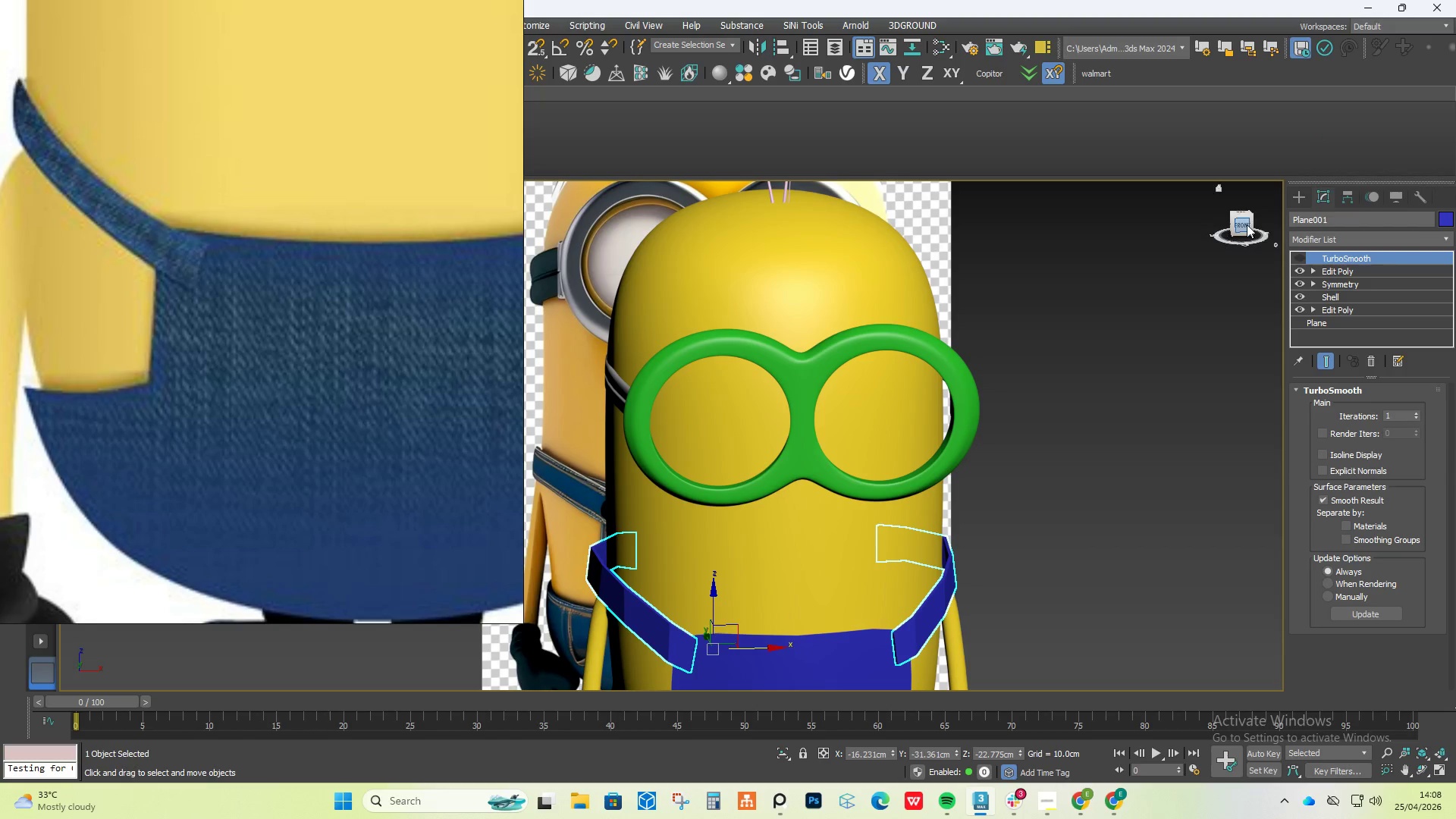 
left_click([1249, 224])
 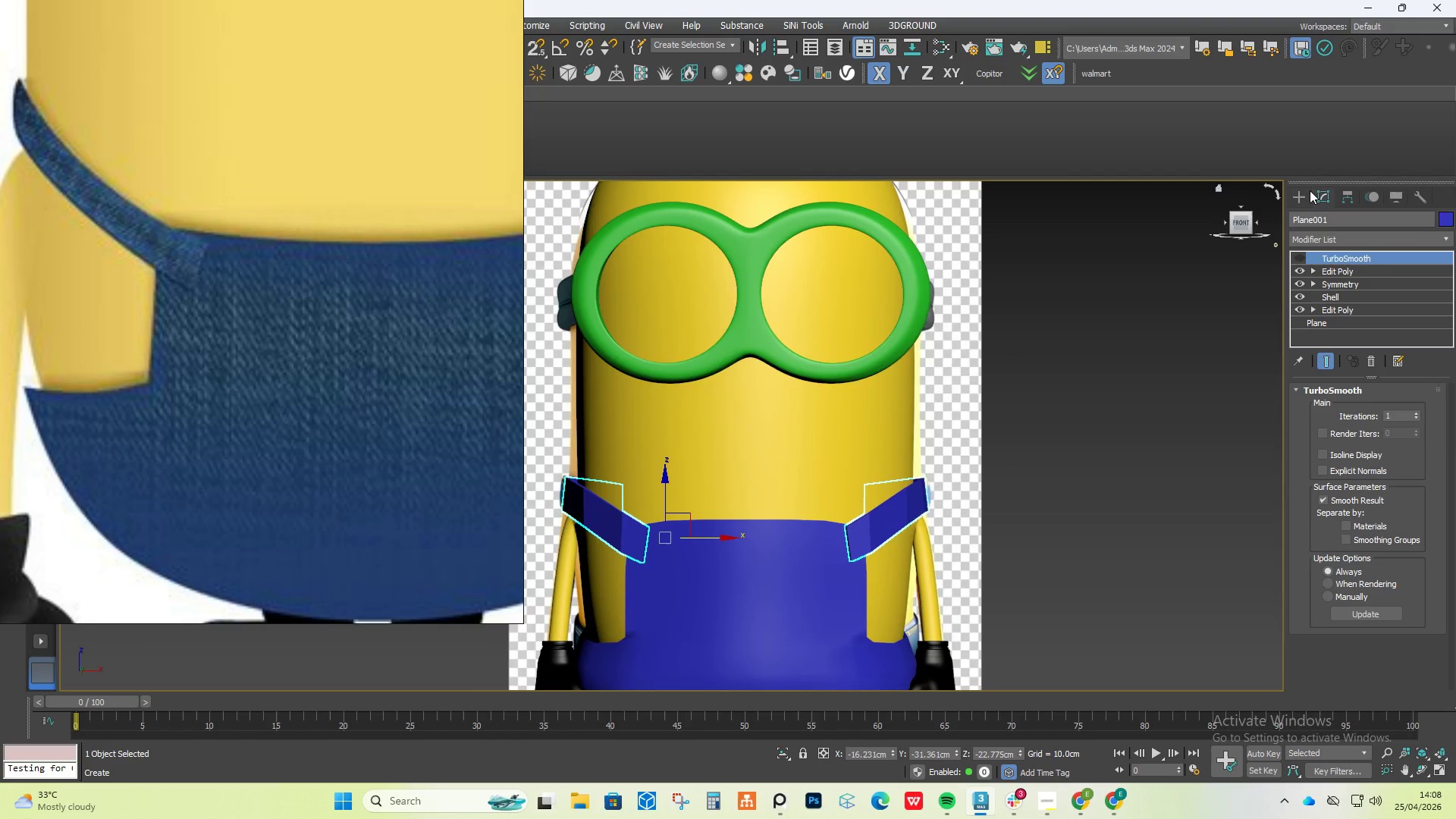 
left_click([1302, 195])
 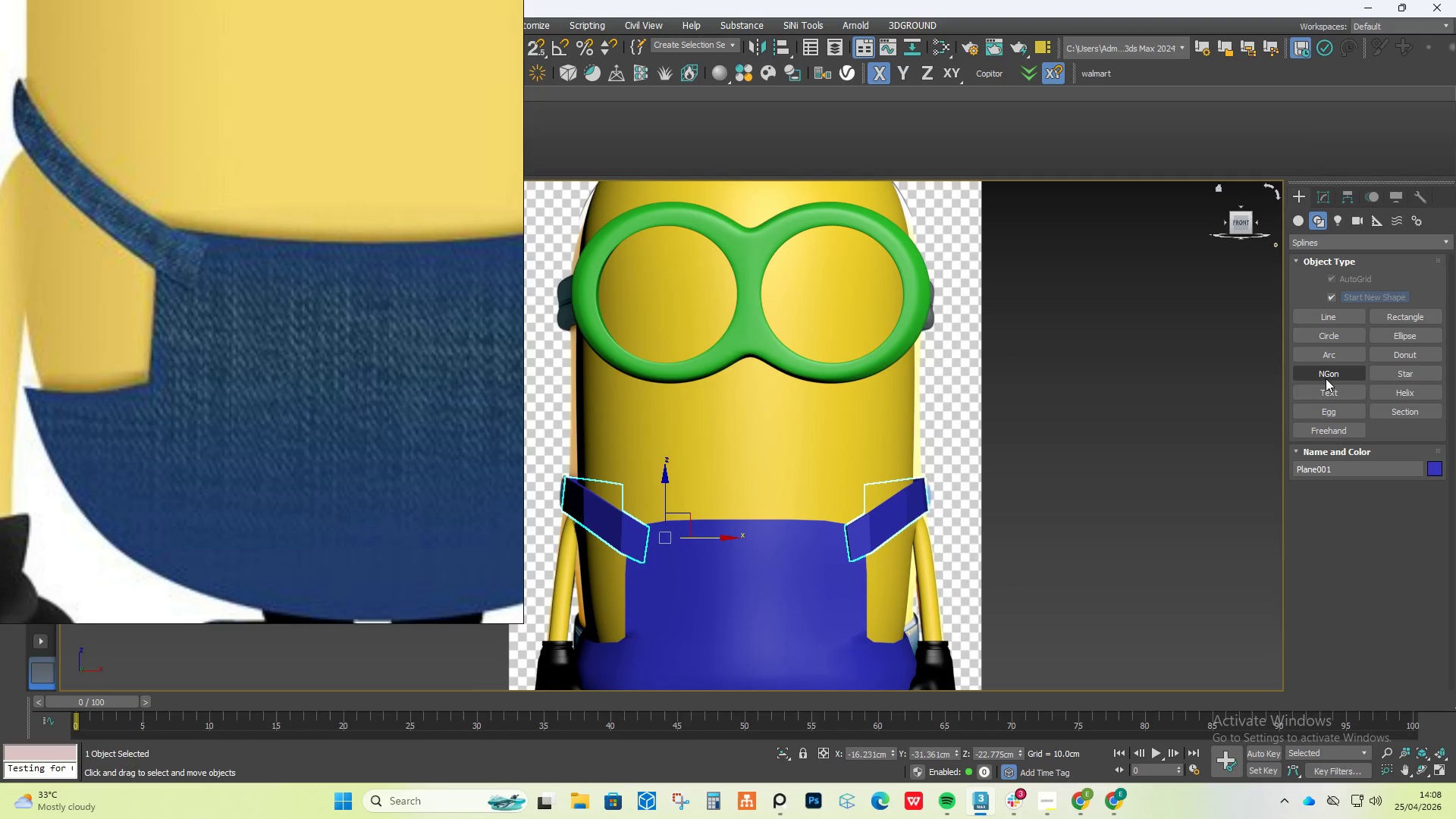 
left_click([1324, 376])
 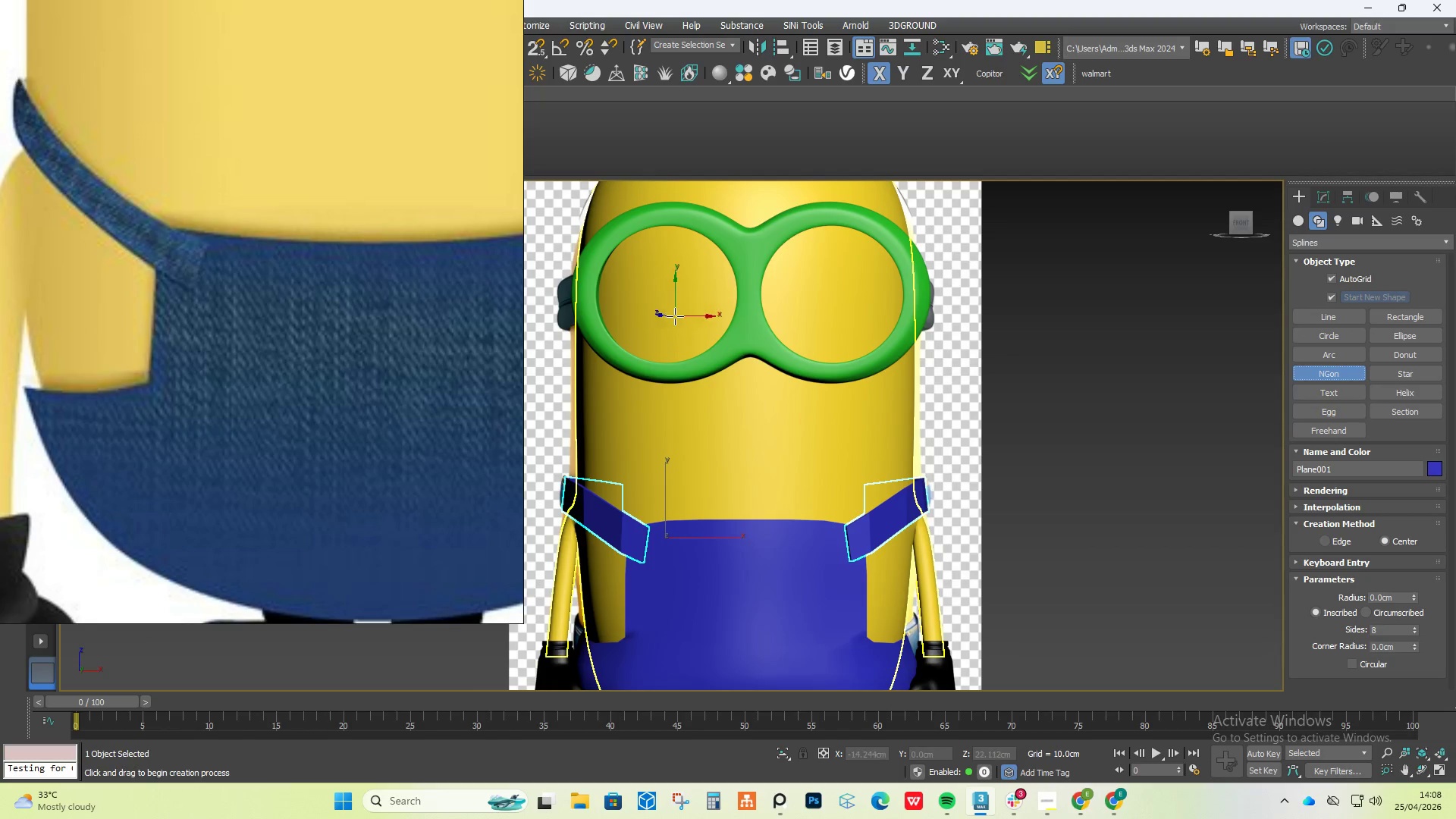 
left_click_drag(start_coordinate=[670, 309], to_coordinate=[681, 364])
 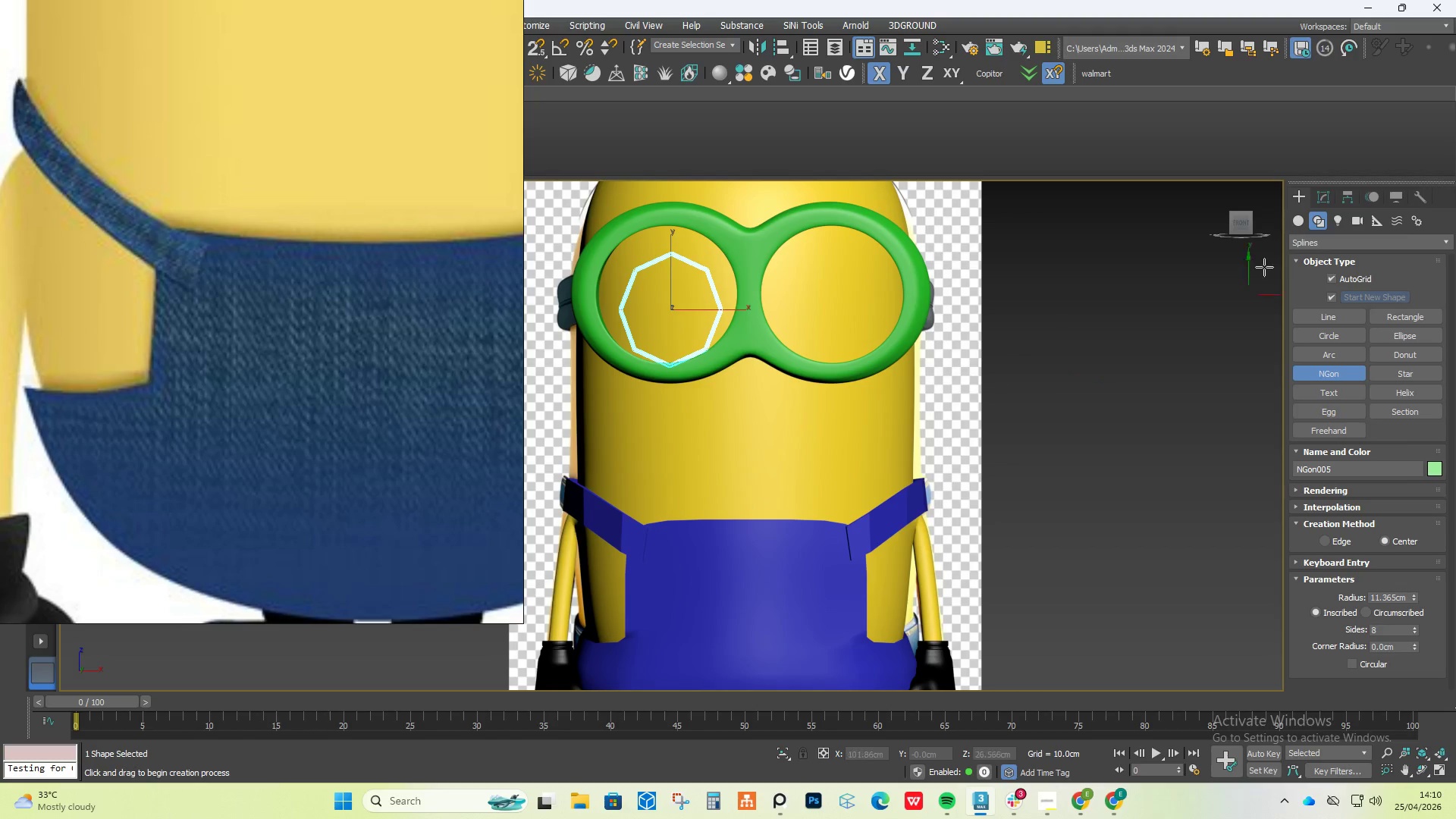 
wait(102.5)
 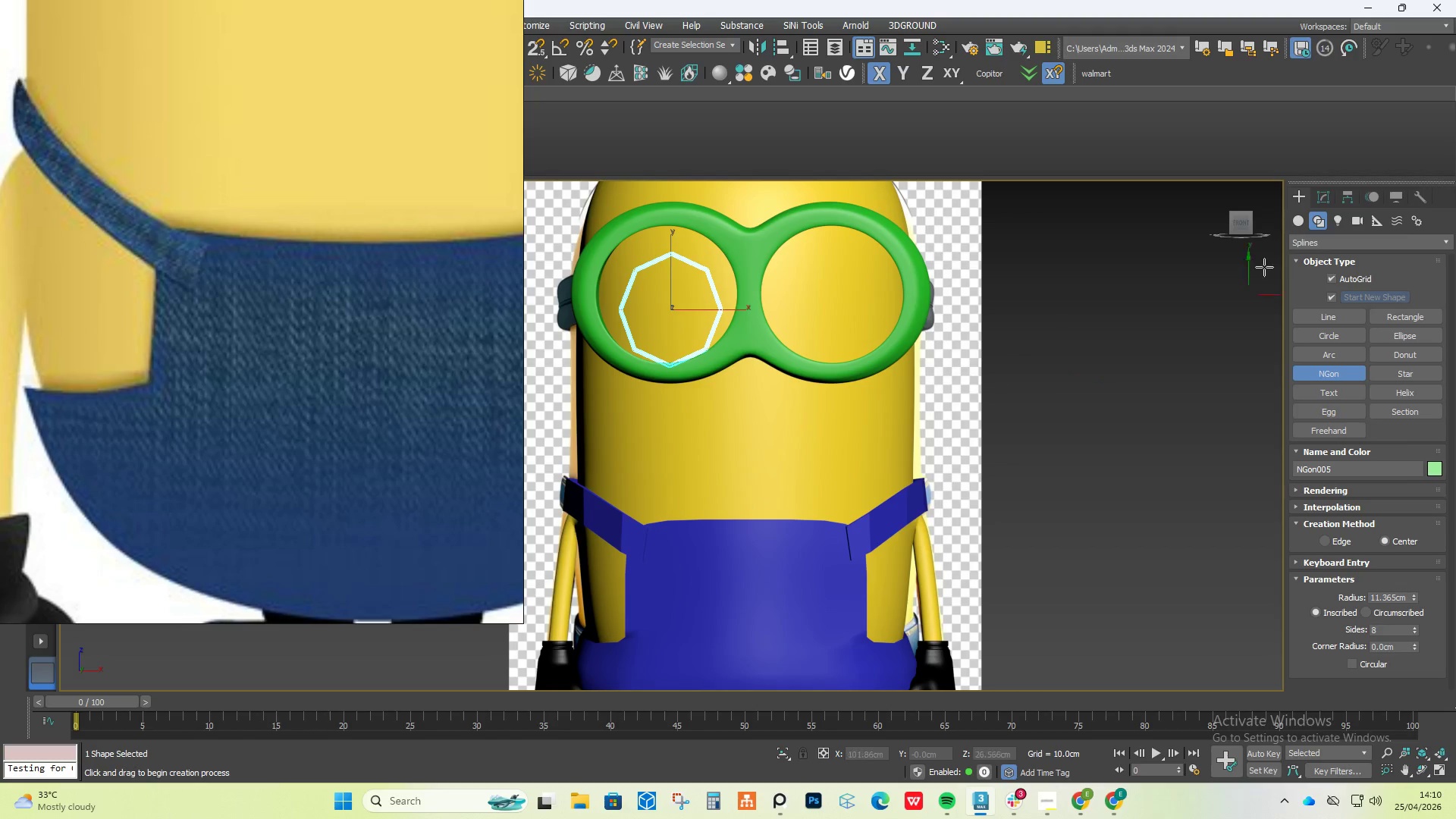 
scroll: coordinate [653, 287], scroll_direction: up, amount: 5.0
 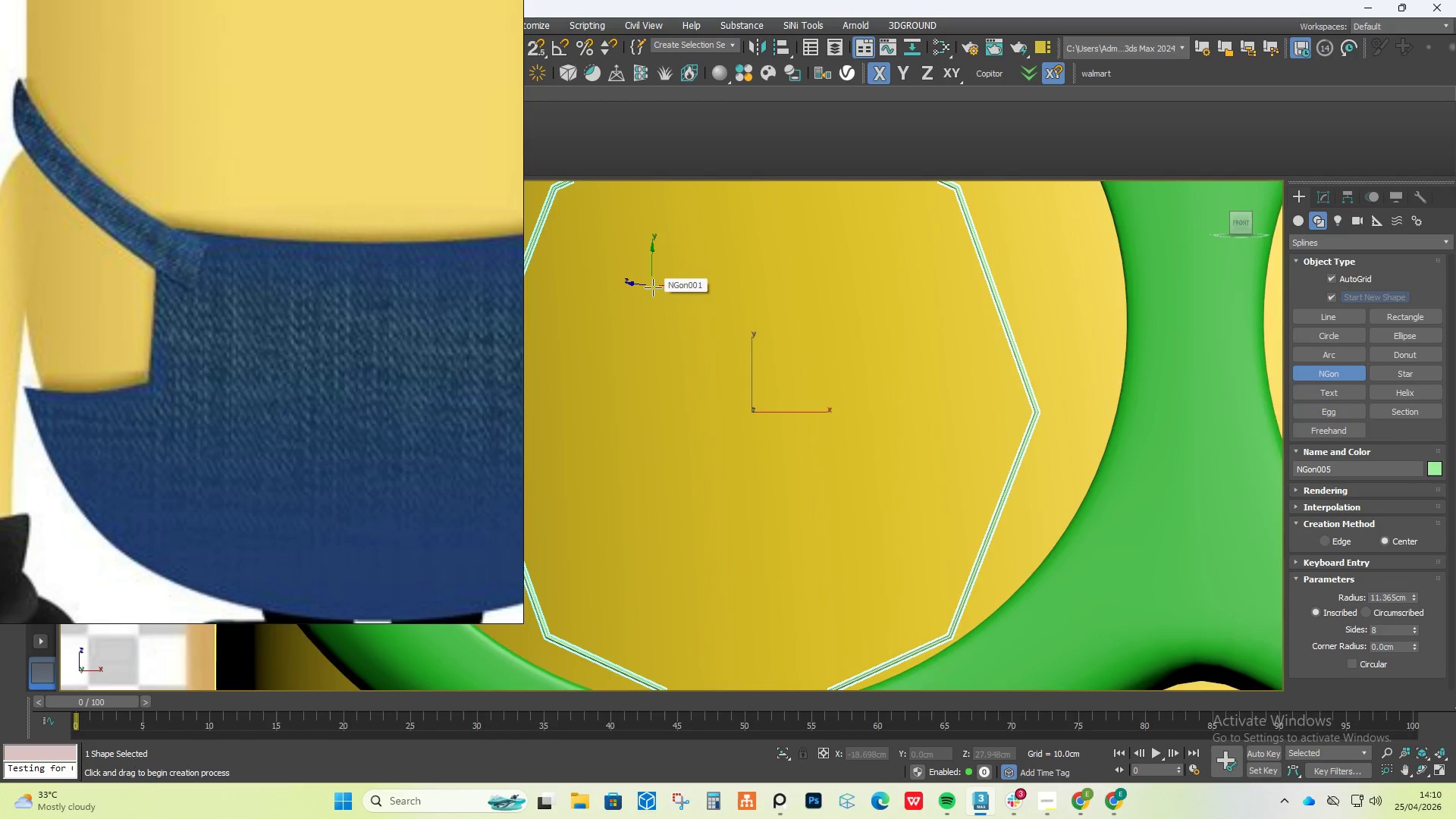 
hold_key(key=AltLeft, duration=1.78)
 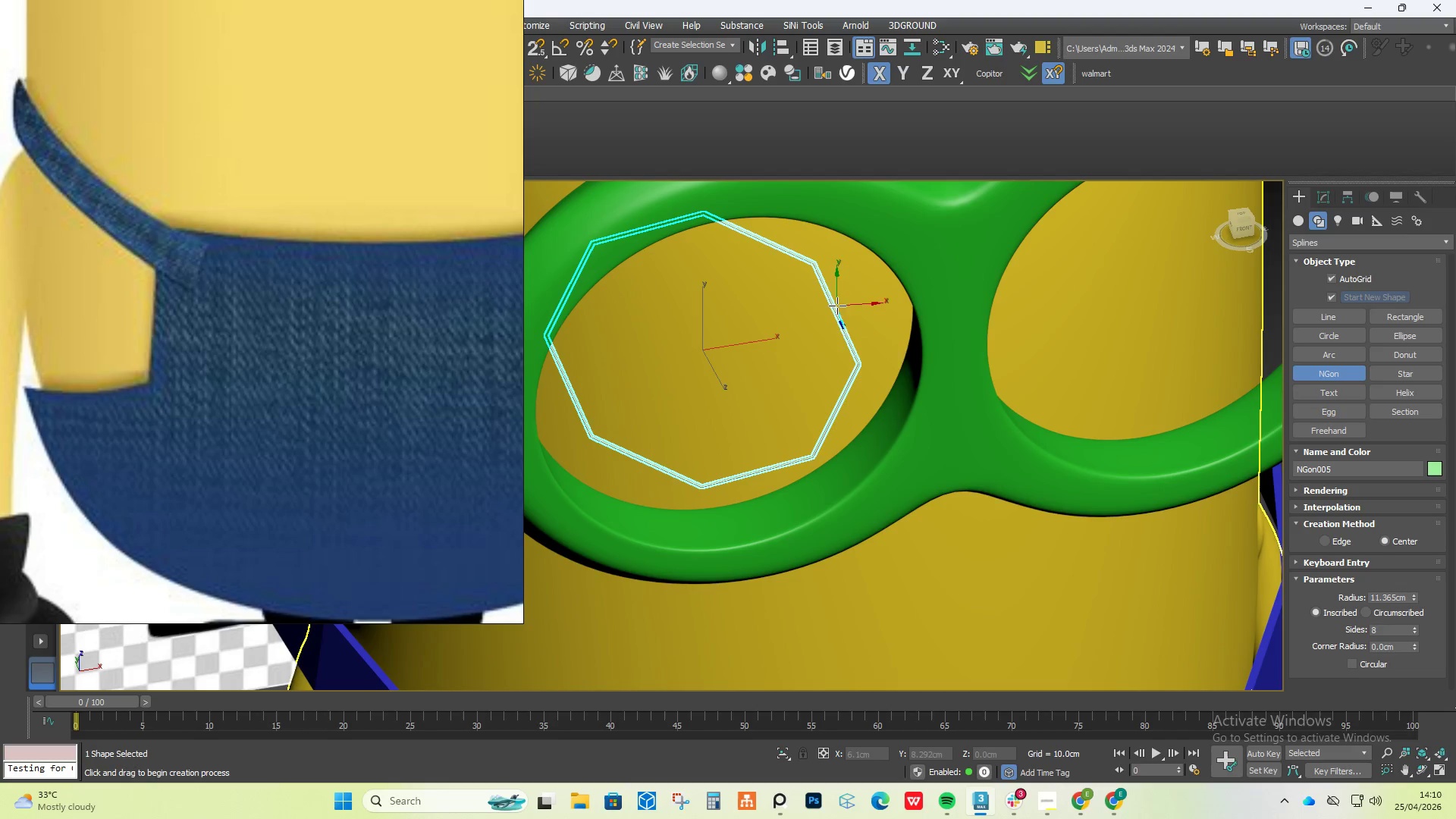 
scroll: coordinate [653, 287], scroll_direction: down, amount: 2.0
 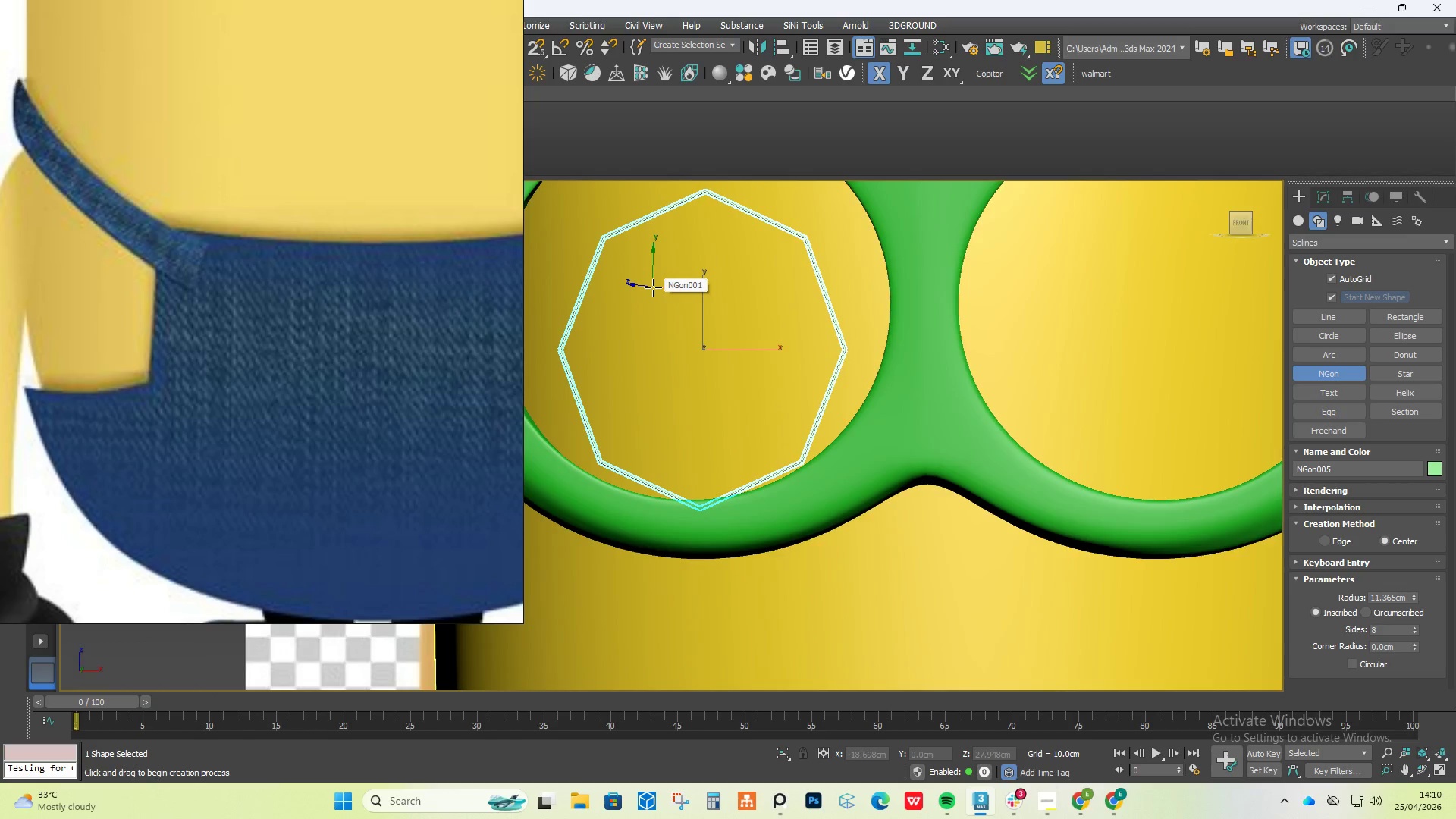 
right_click([830, 334])
 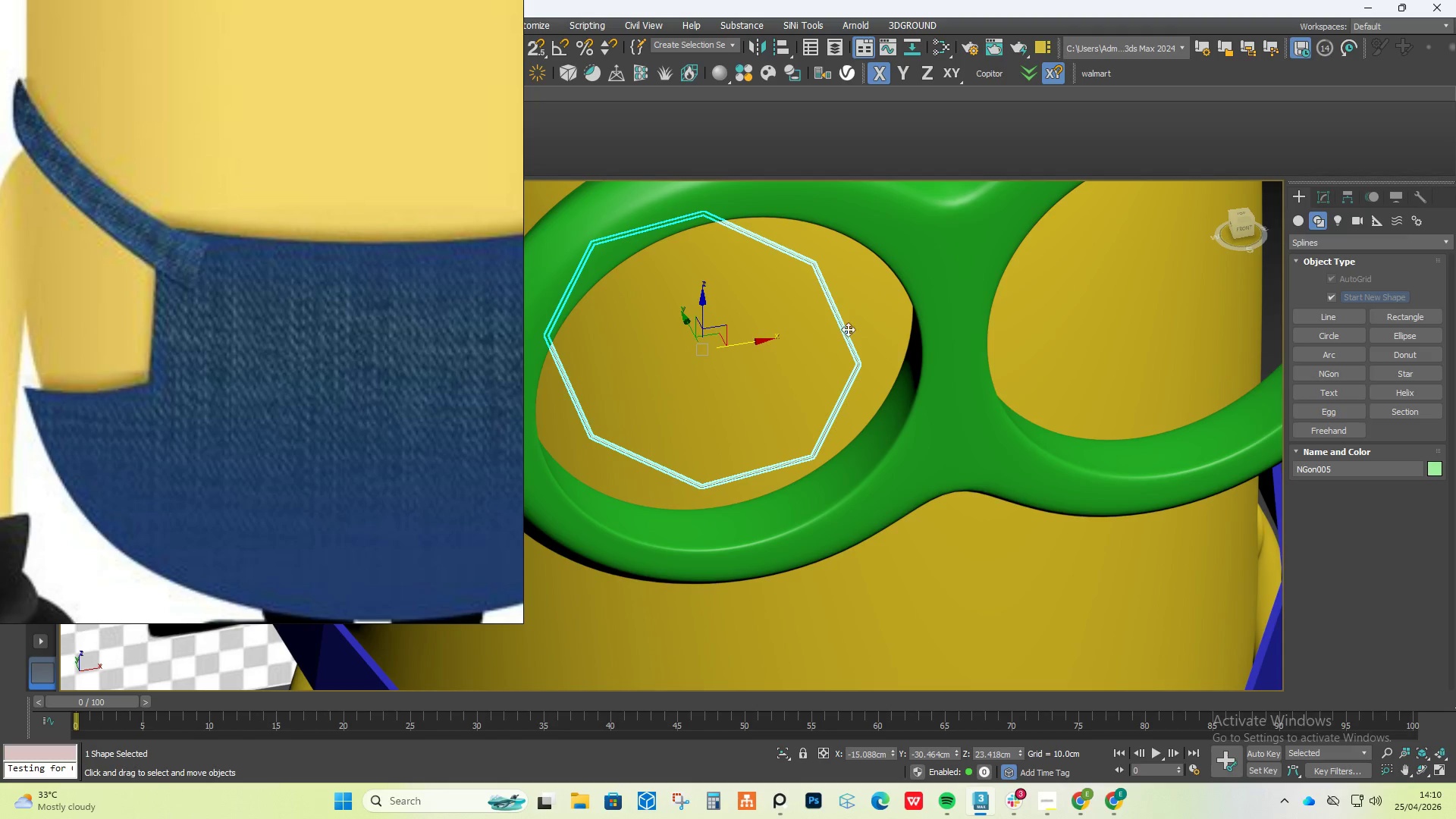 
key(Control+Z)
 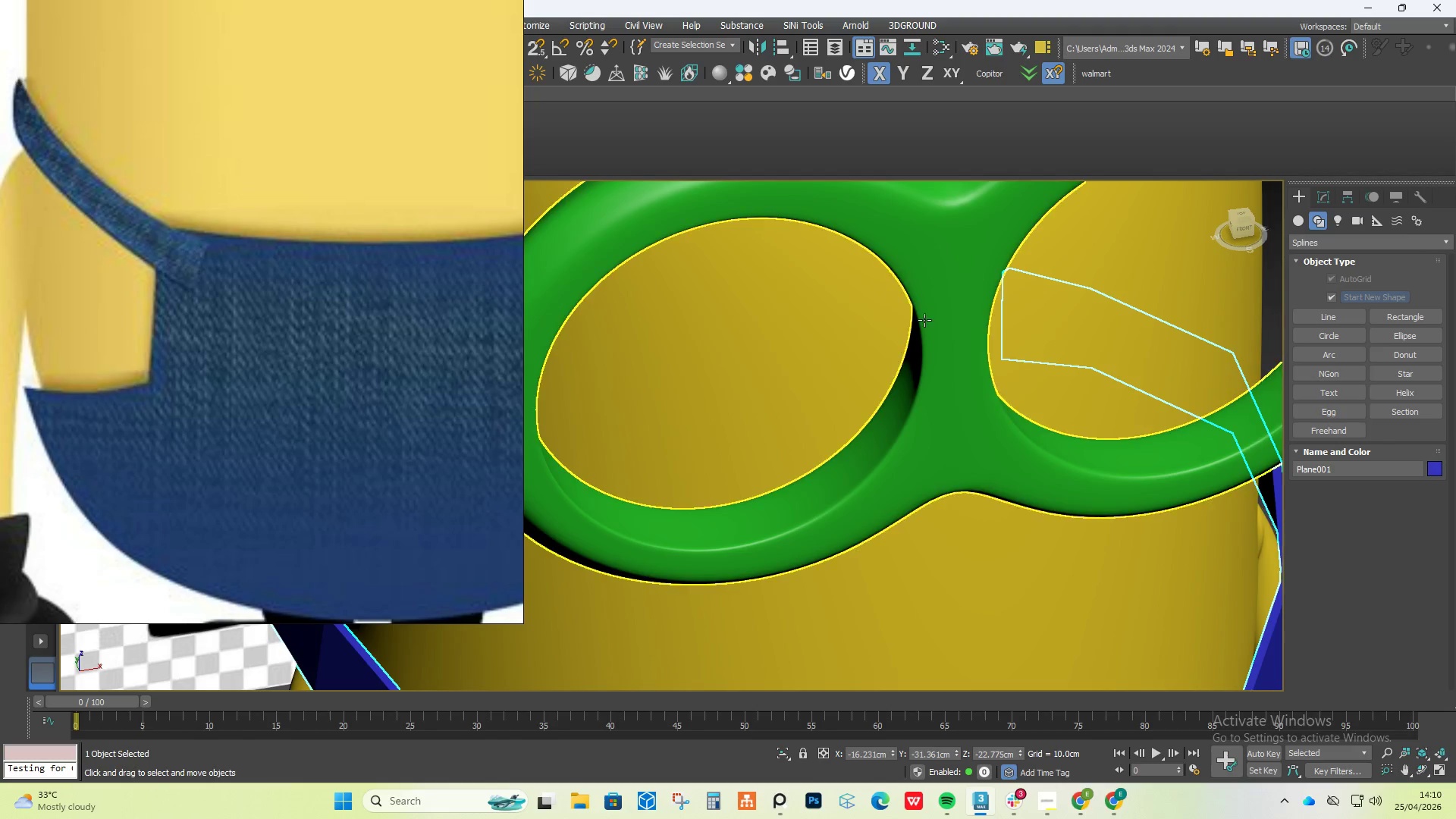 
scroll: coordinate [937, 318], scroll_direction: down, amount: 3.0
 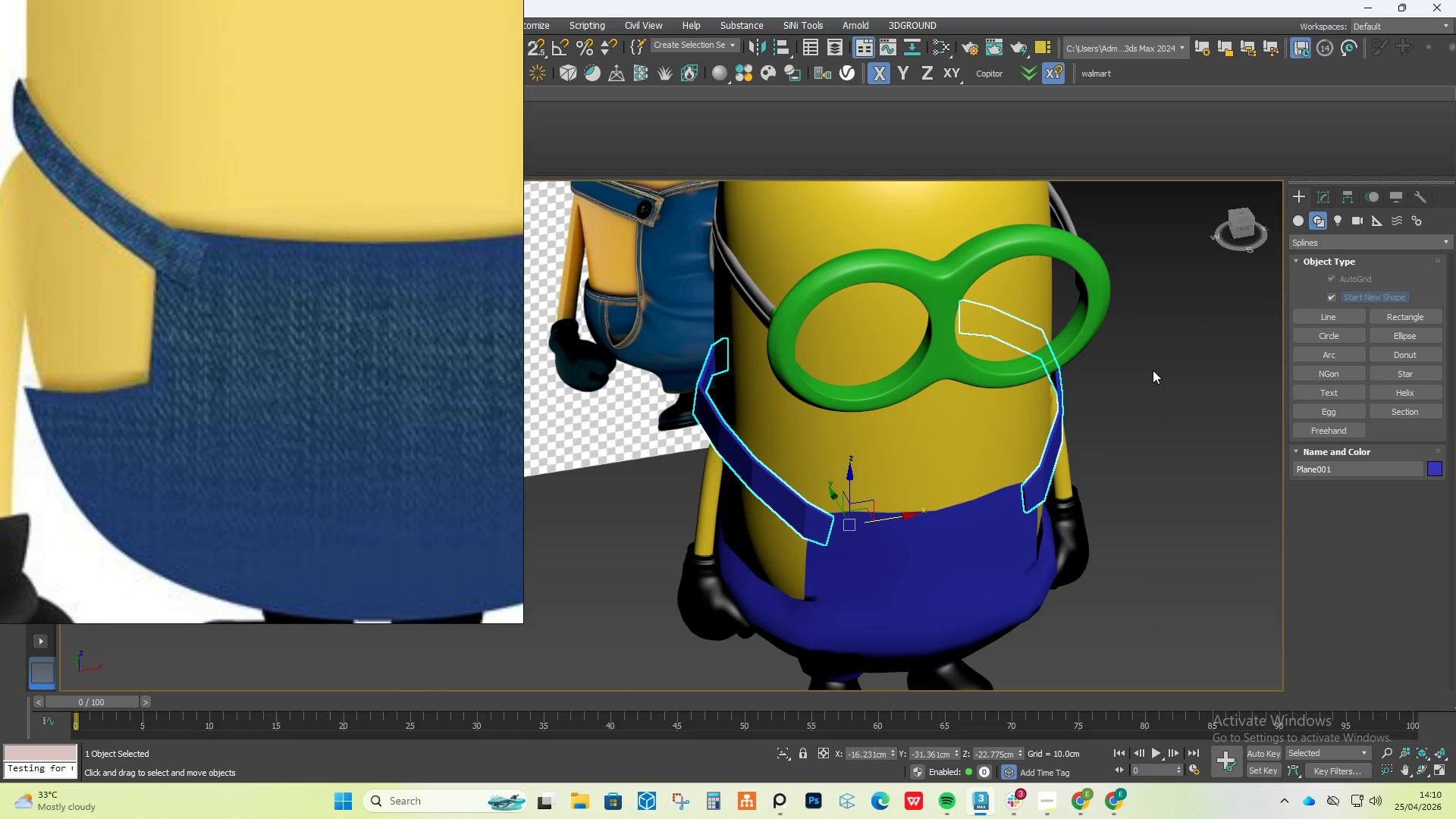 
hold_key(key=AltLeft, duration=0.64)
 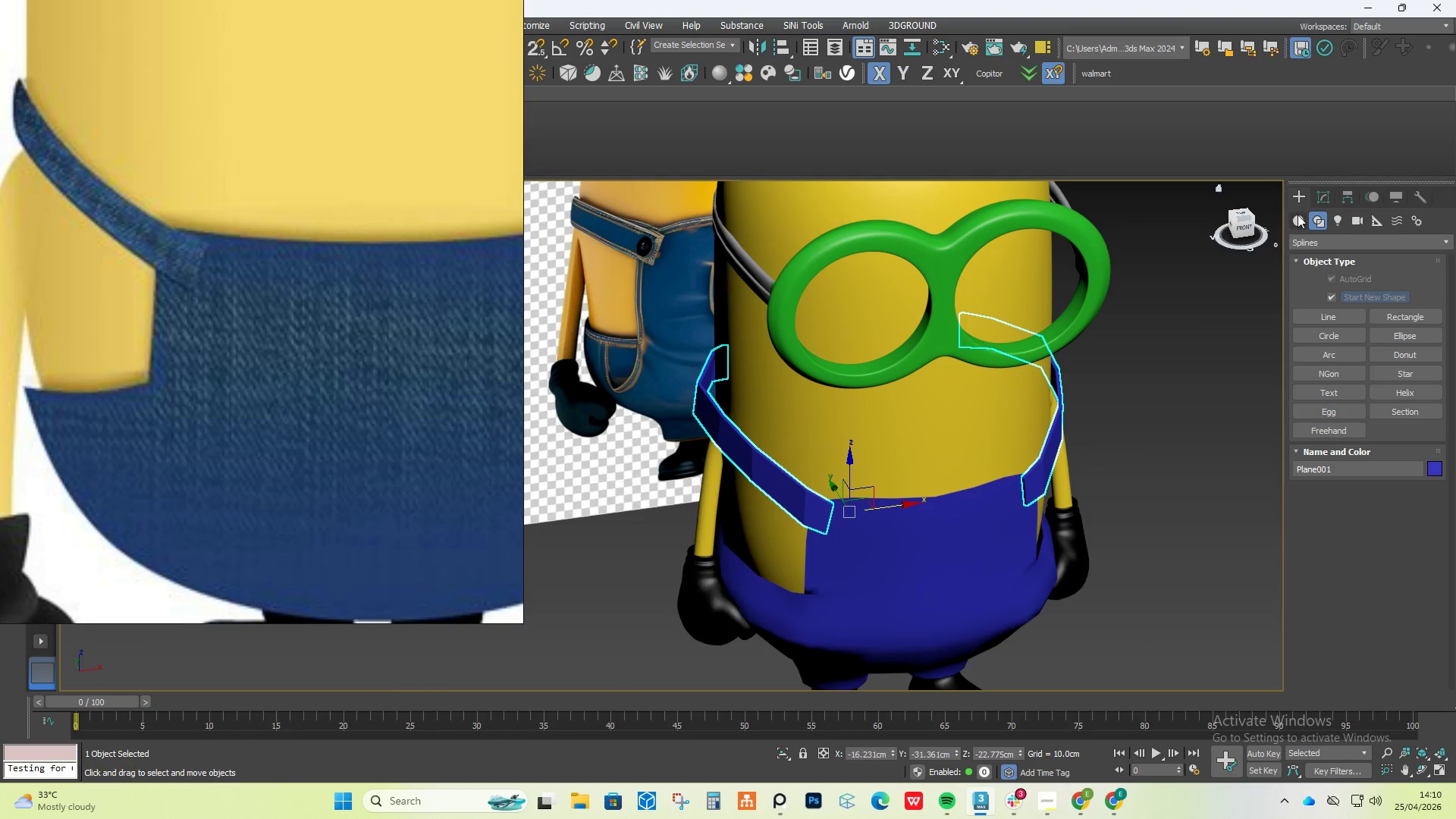 
left_click([1317, 195])
 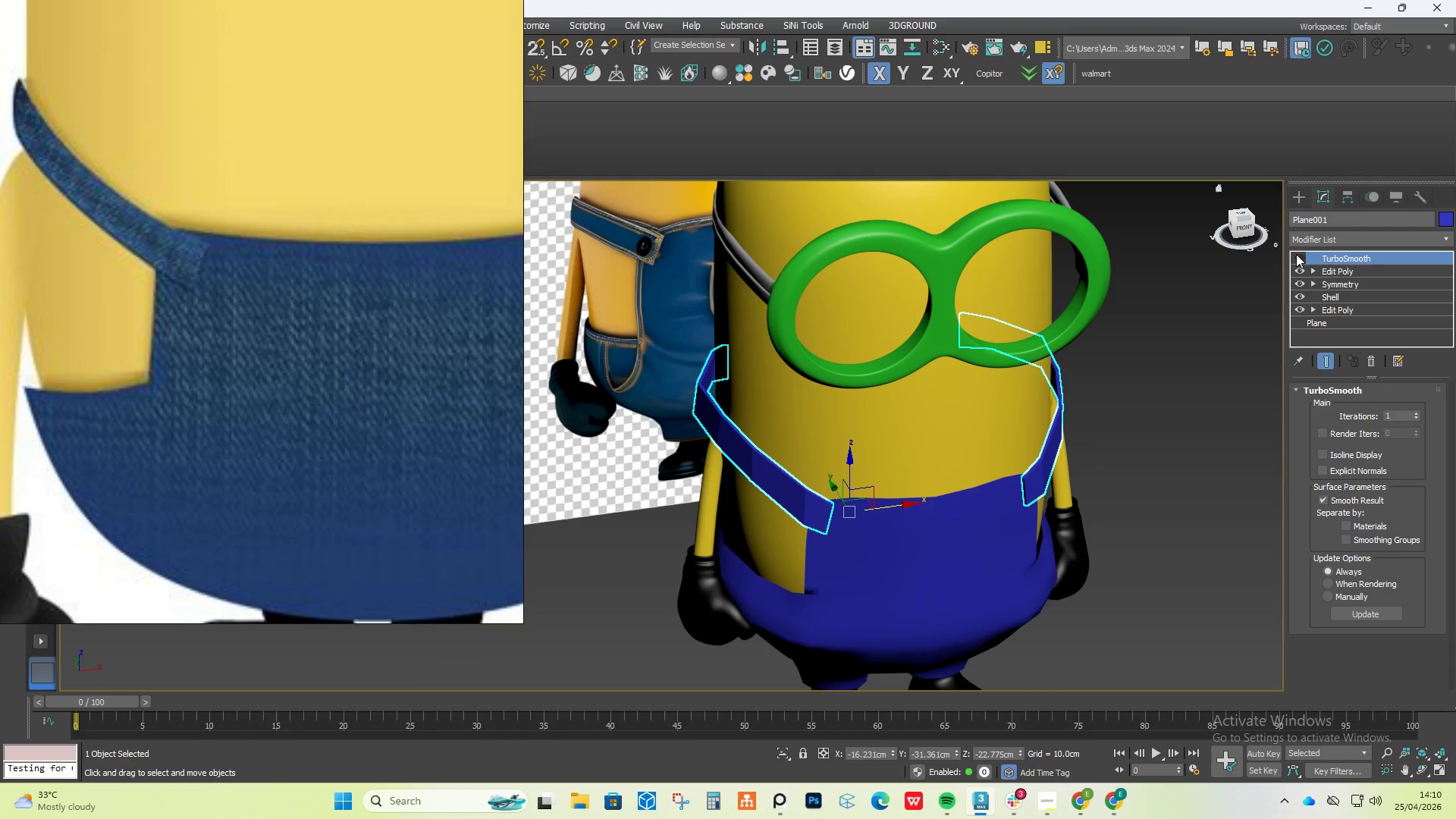 
left_click([1296, 254])
 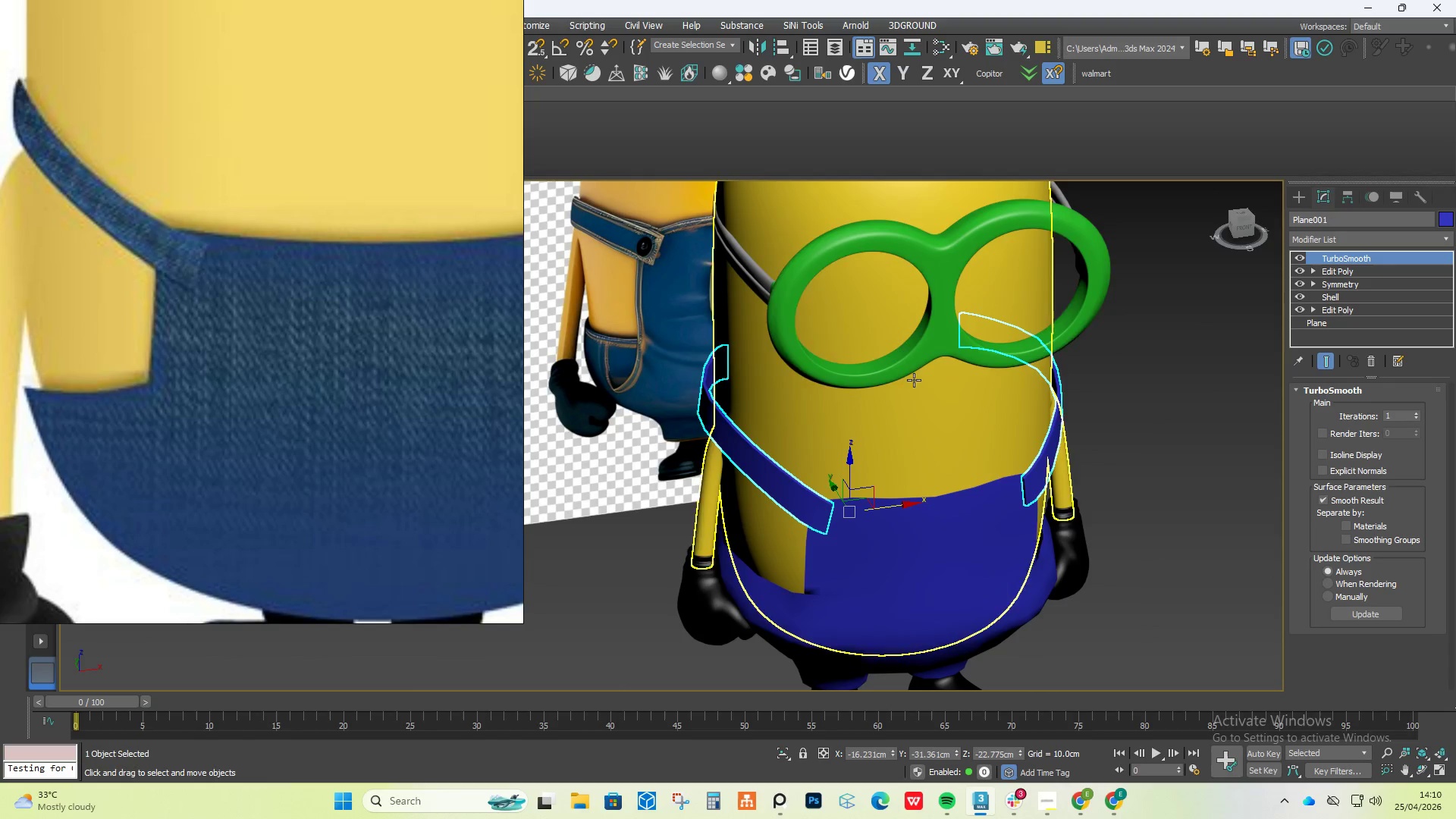 
hold_key(key=AltLeft, duration=1.41)
 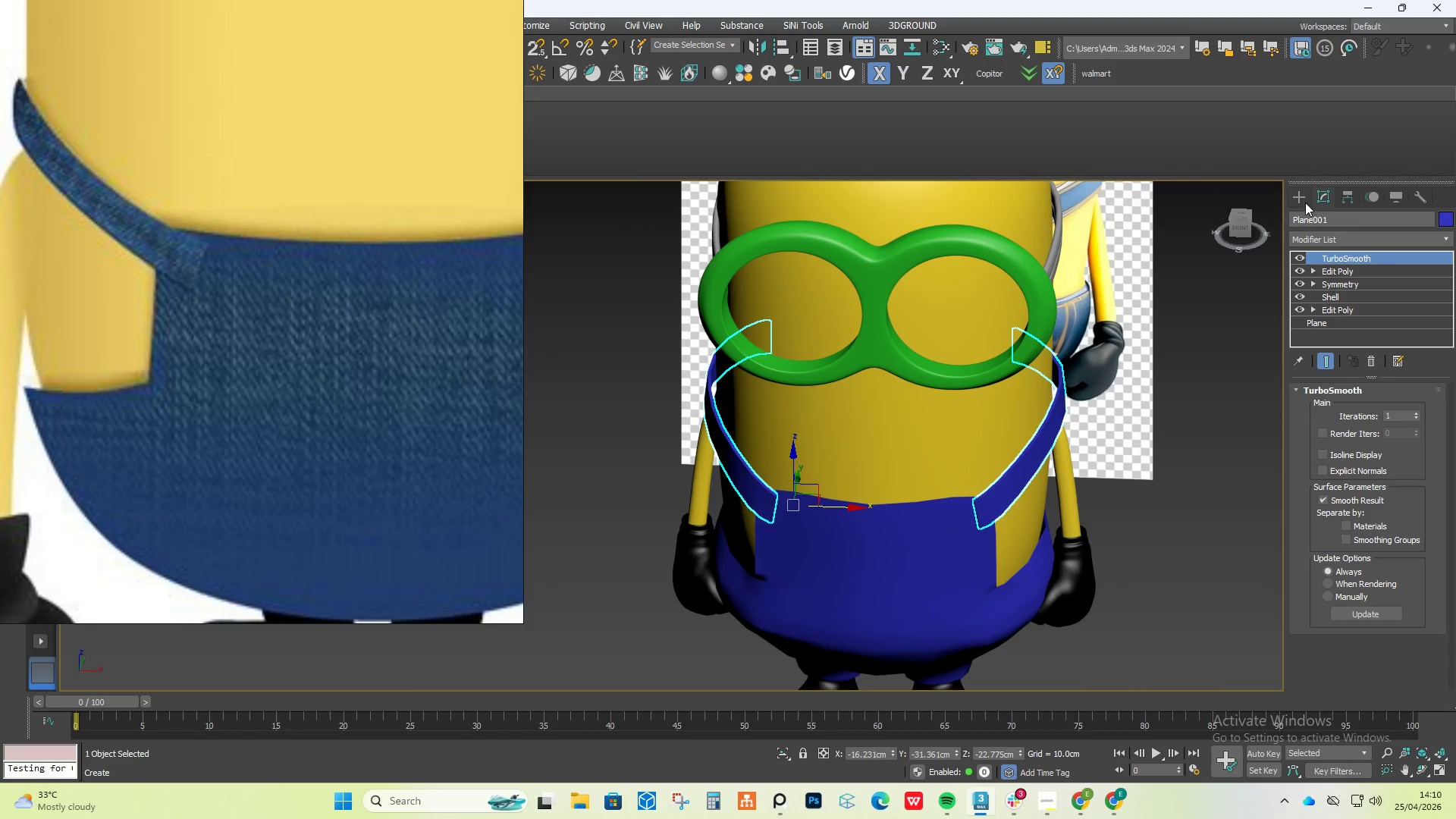 
left_click([1299, 200])
 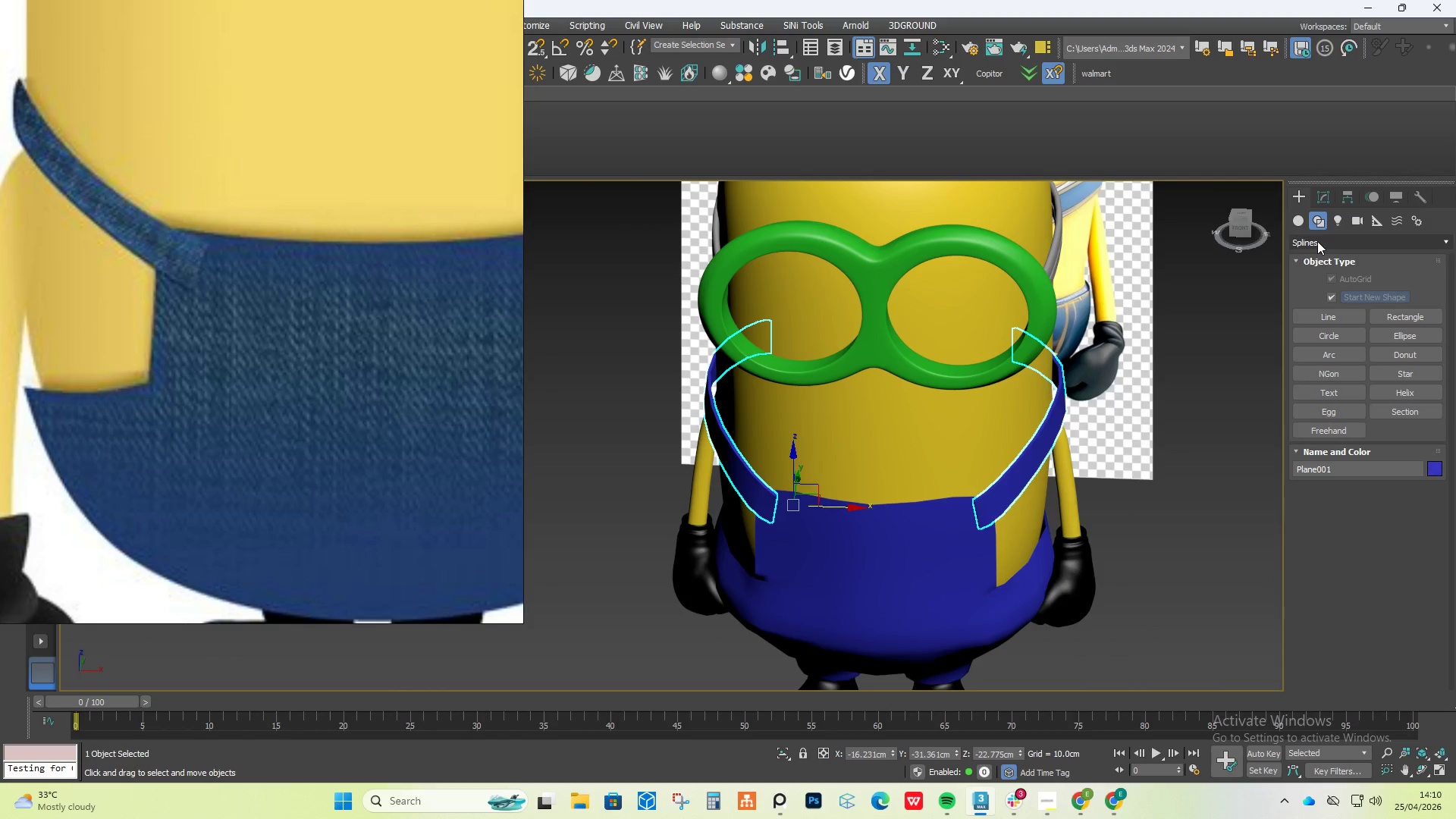 
scroll: coordinate [296, 457], scroll_direction: down, amount: 7.0
 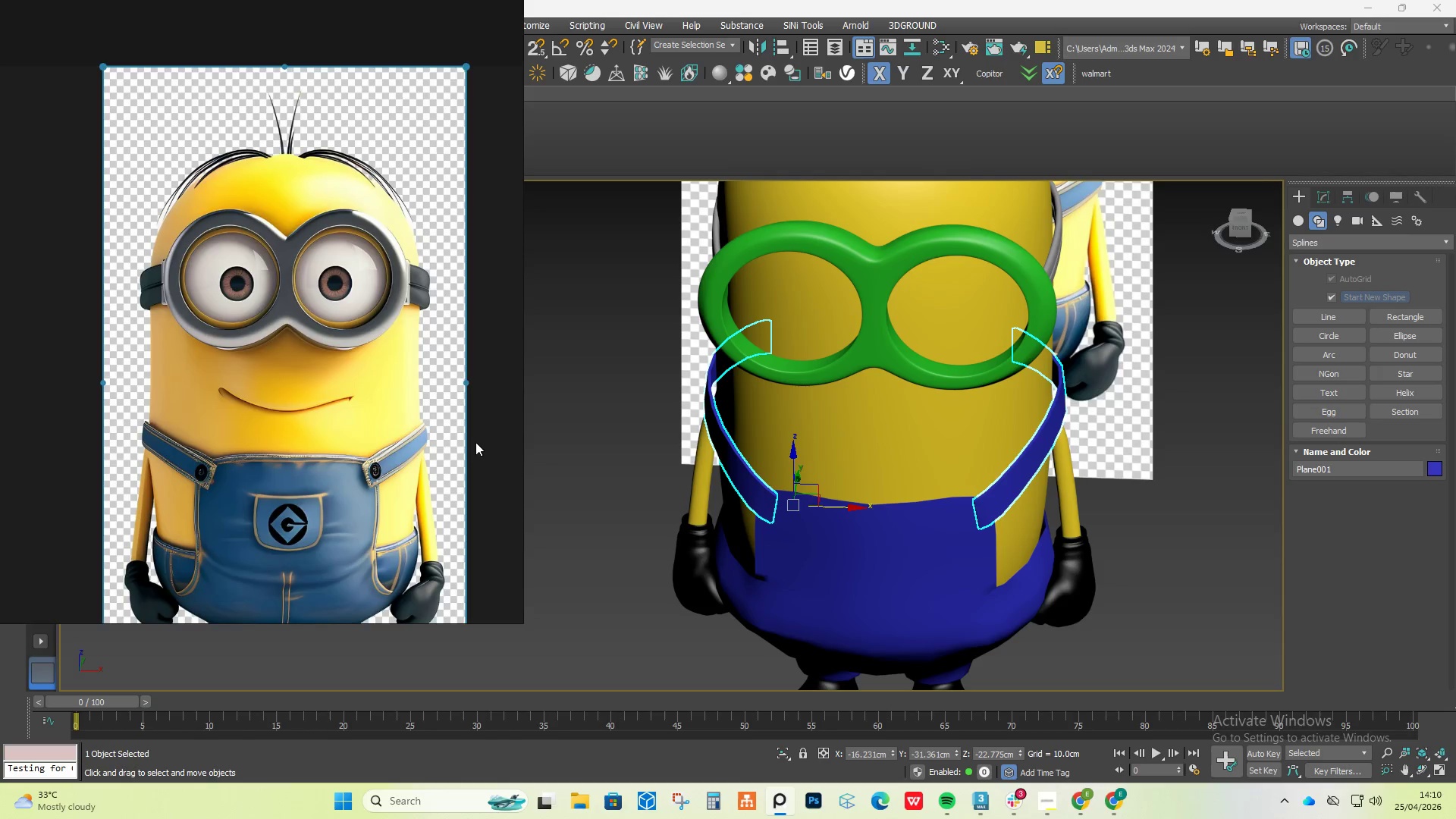 
scroll: coordinate [271, 448], scroll_direction: up, amount: 6.0
 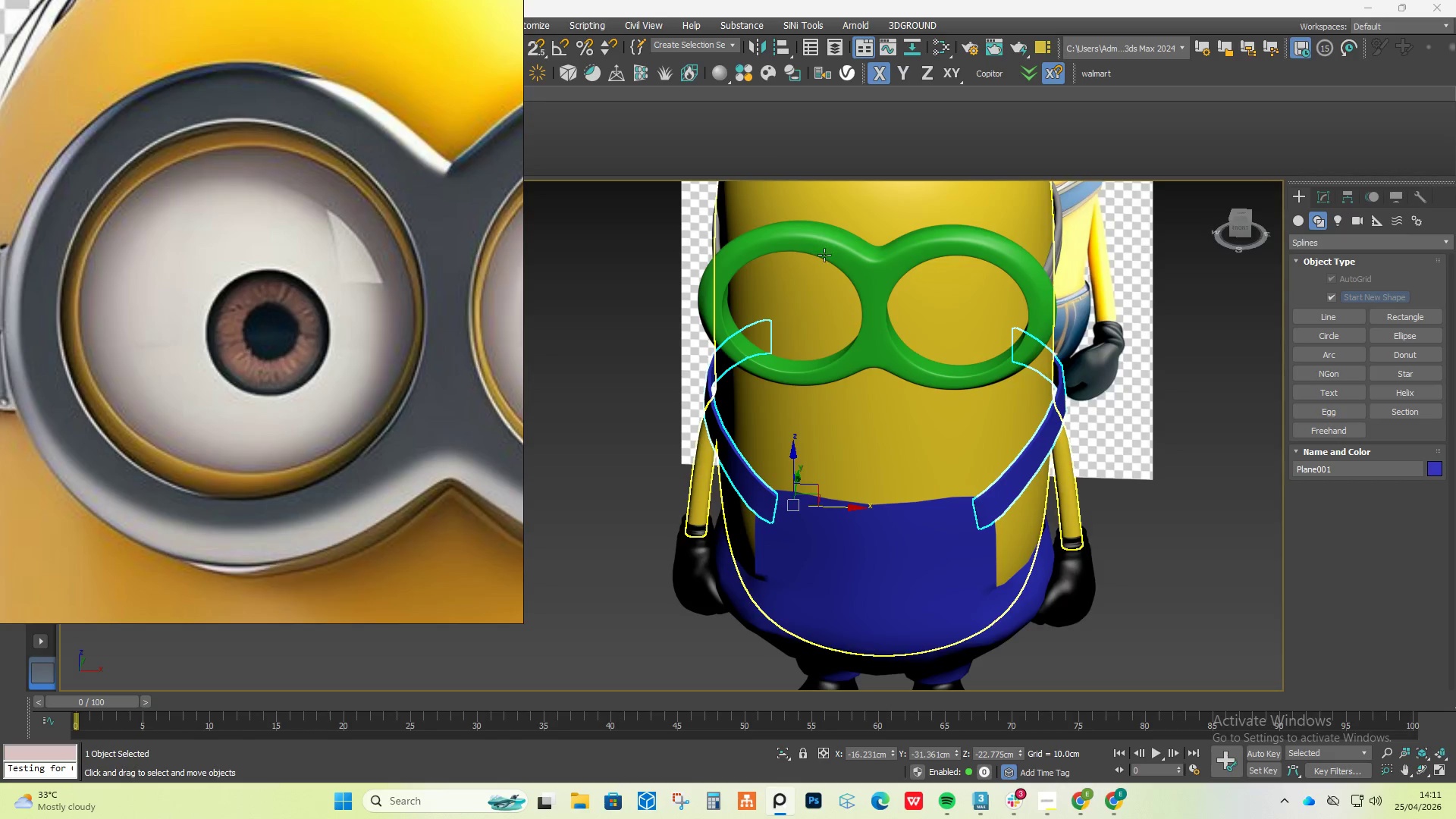 
left_click([1302, 218])
 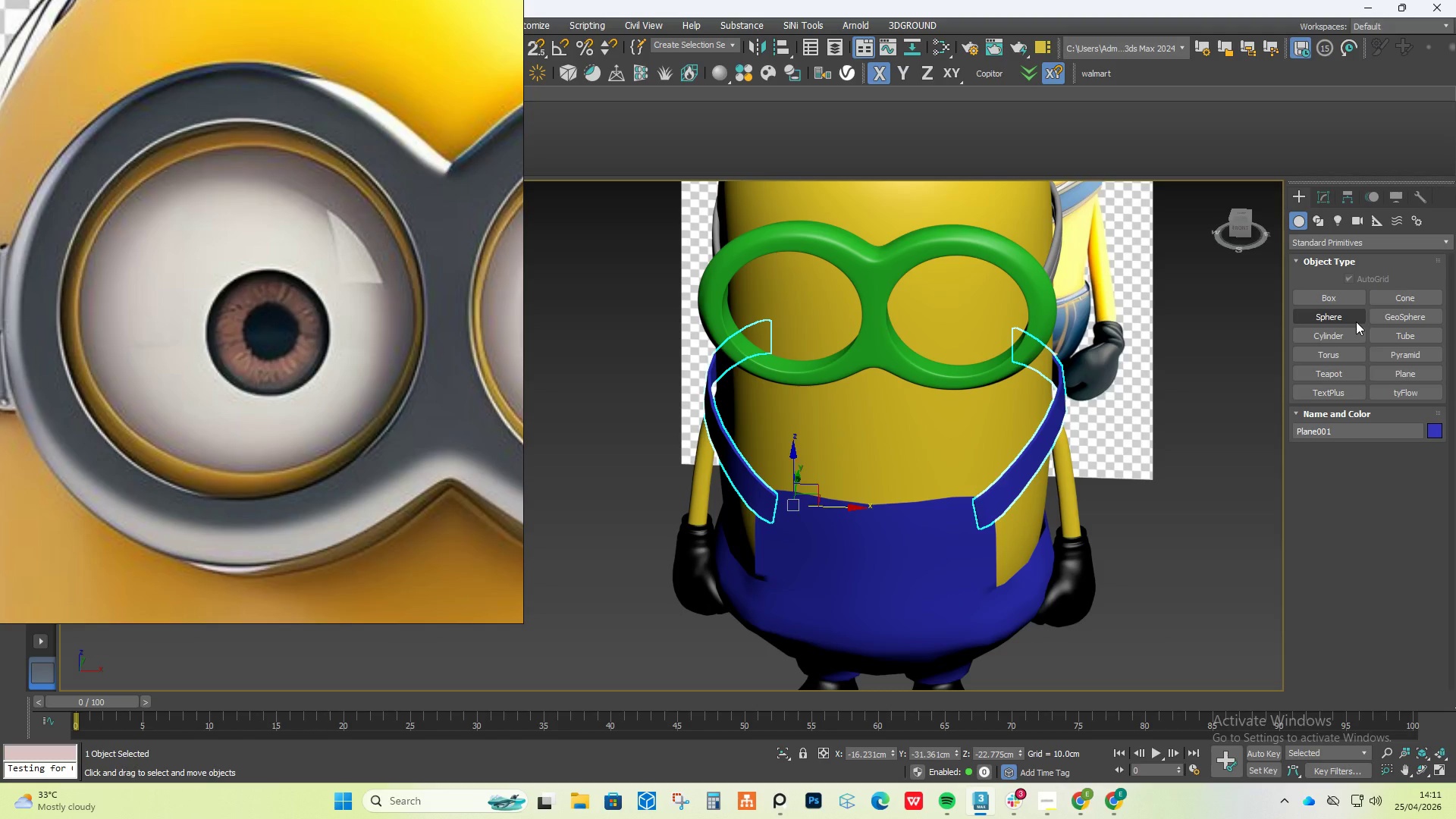 
wait(13.39)
 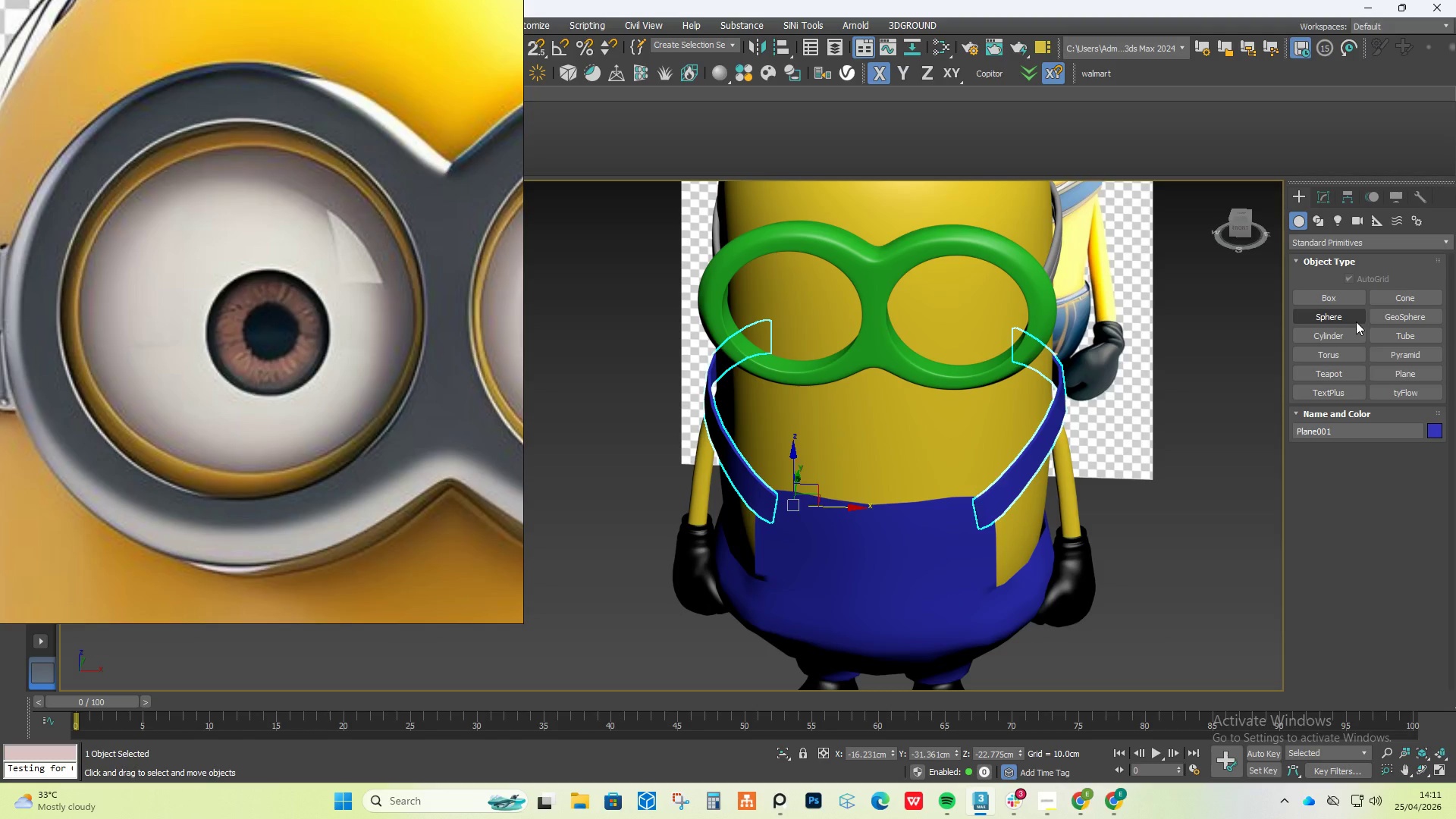 
left_click([1330, 193])
 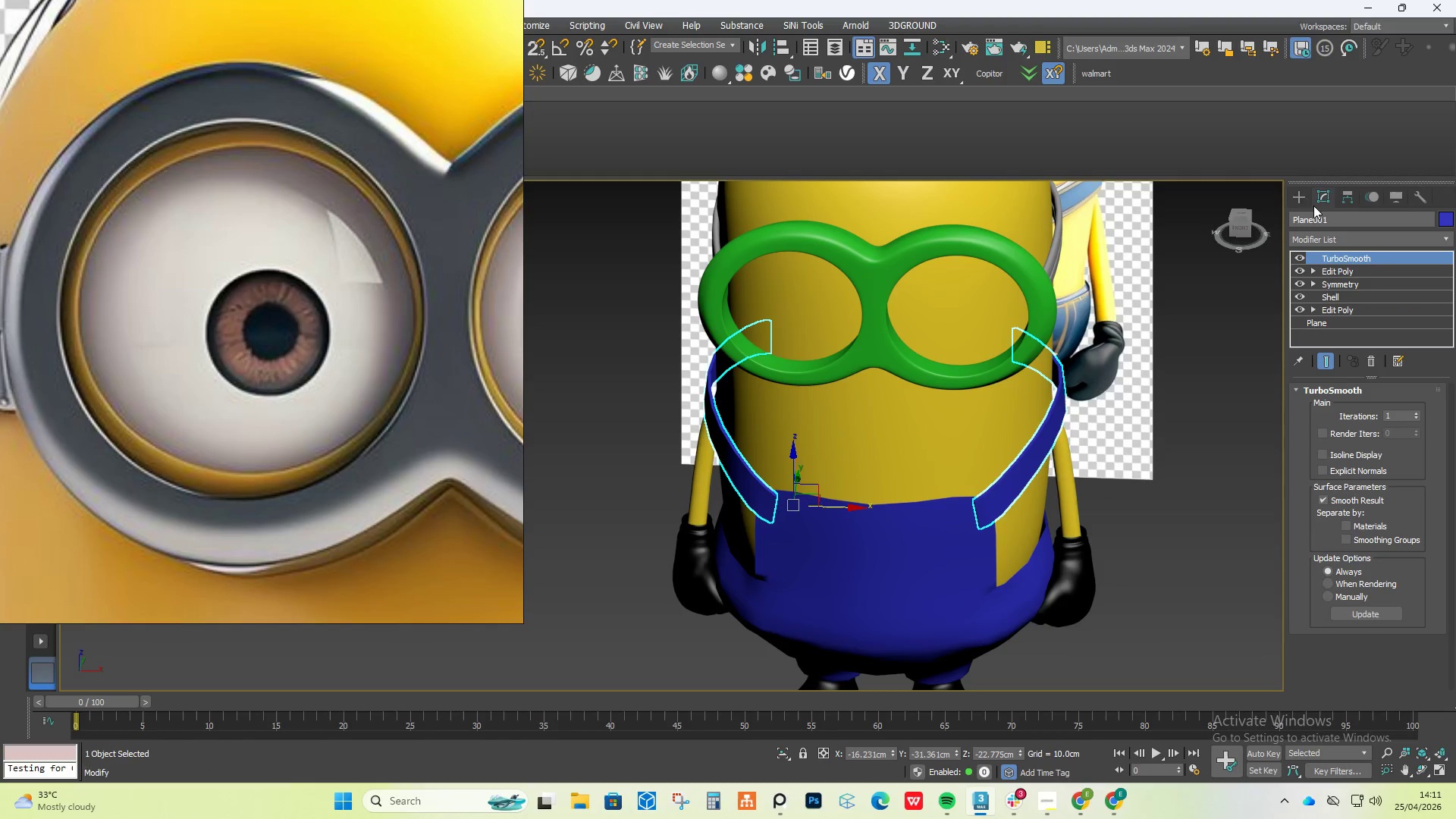 
left_click([1296, 203])
 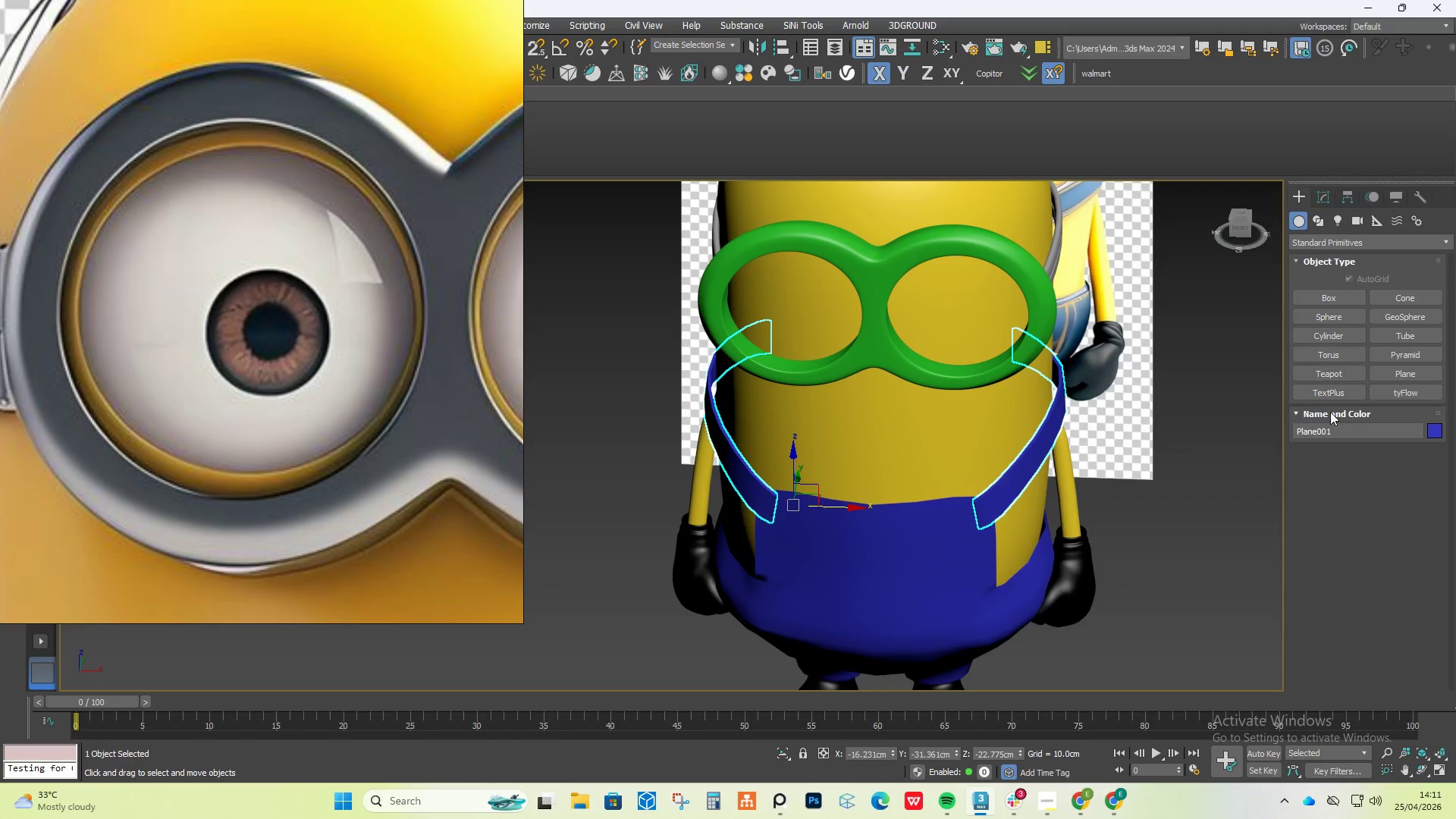 
wait(7.73)
 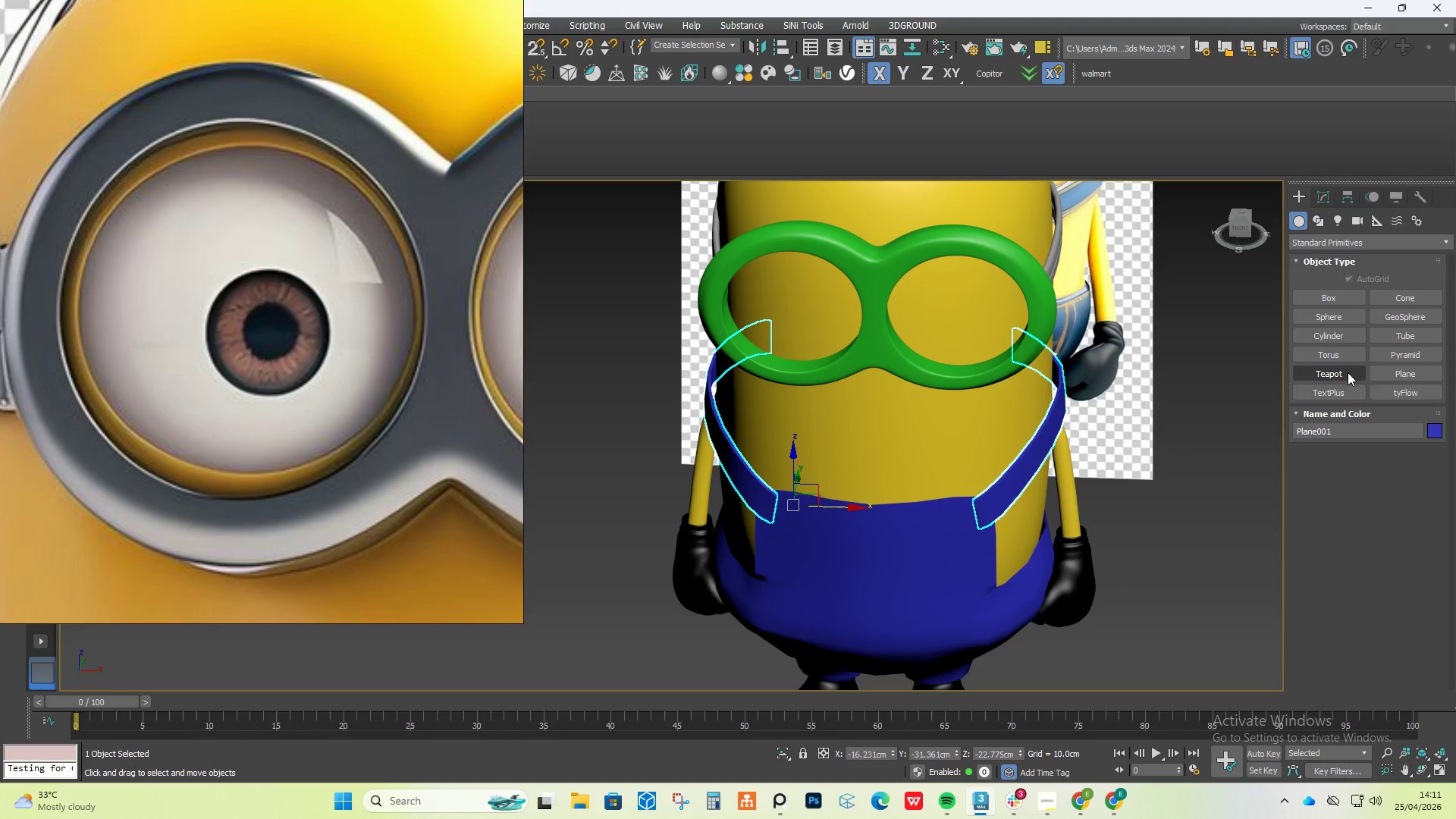 
left_click([1316, 221])
 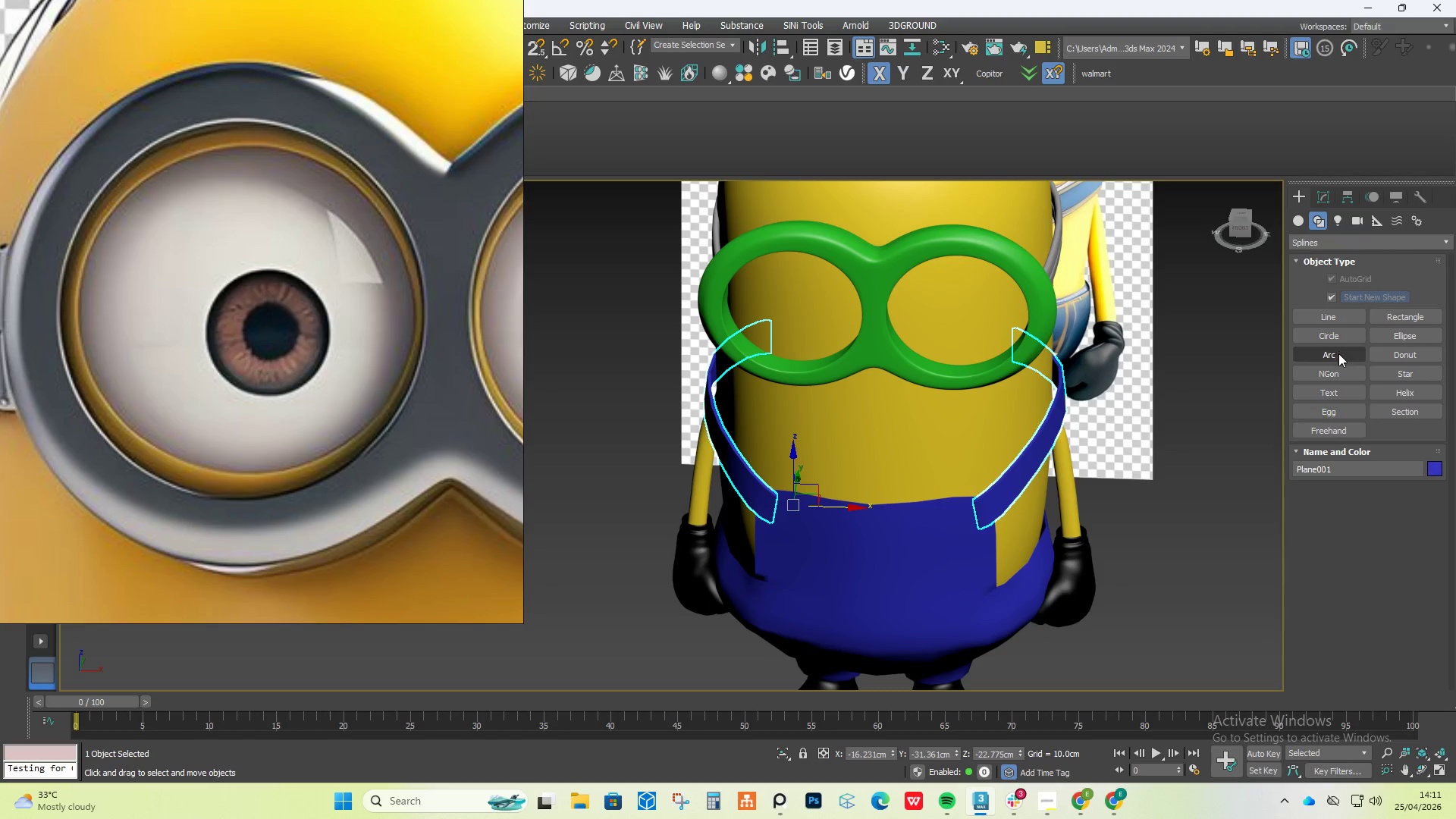 
left_click([1344, 377])
 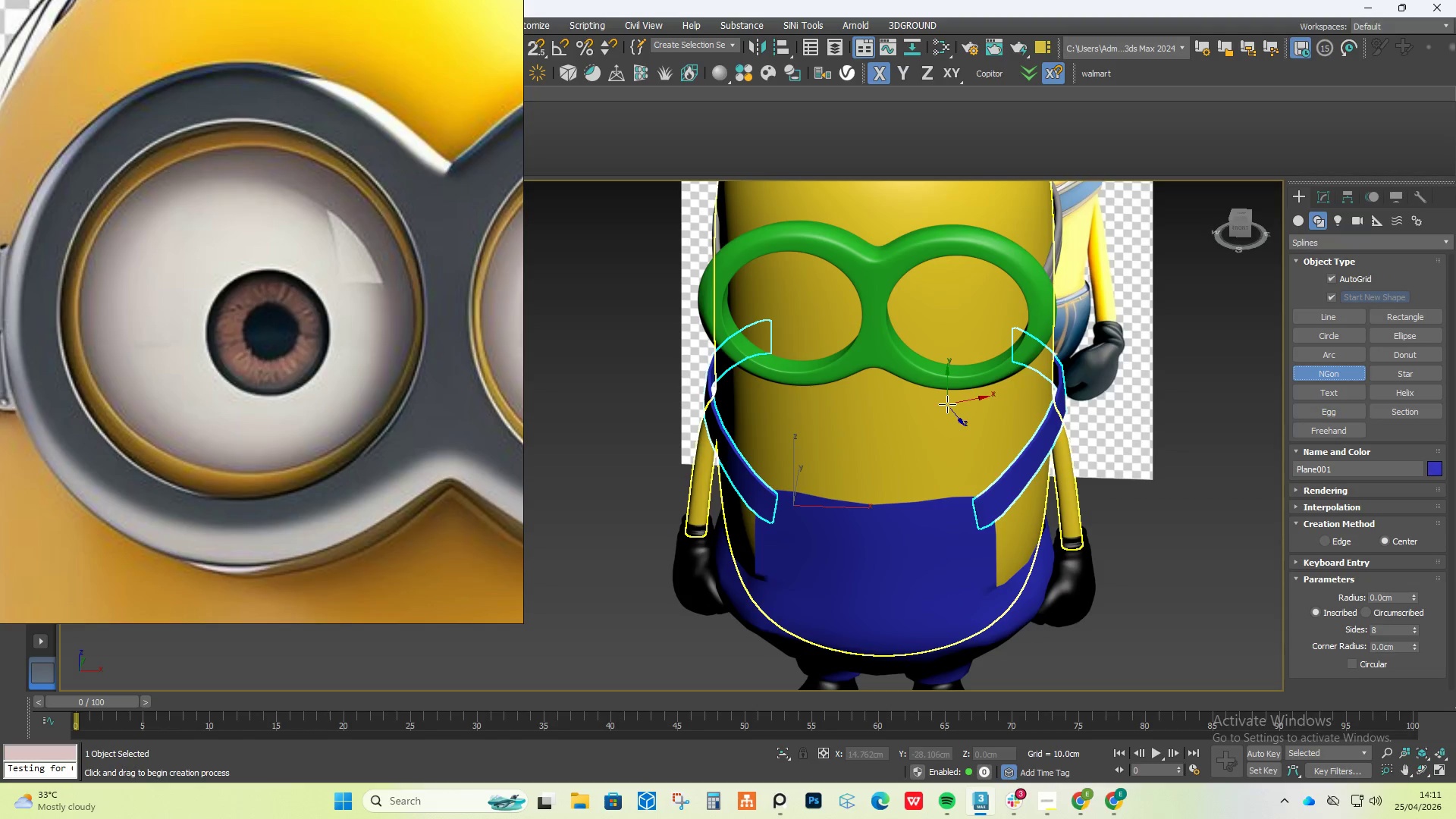 
key(Alt+AltLeft)
 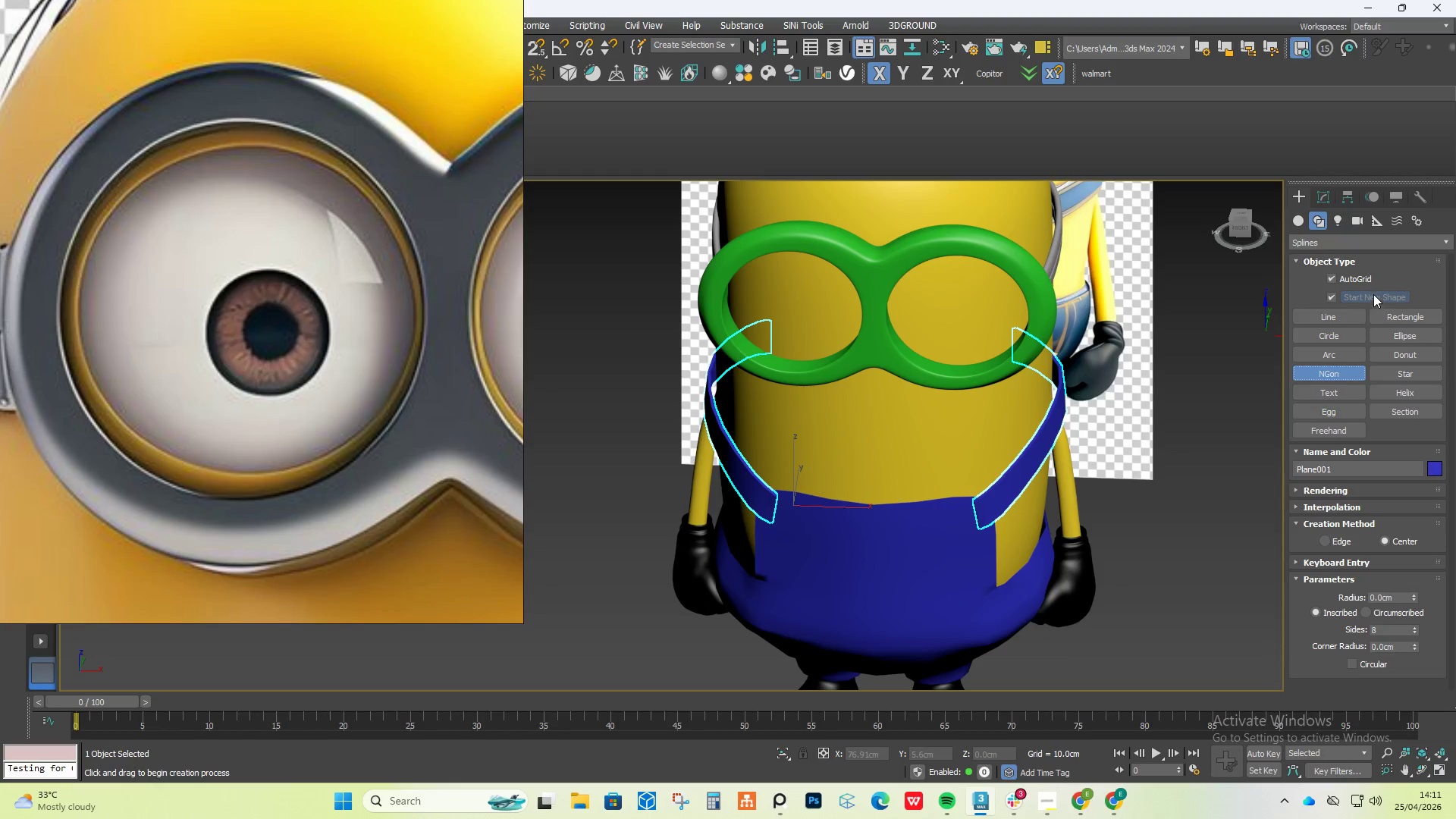 
left_click([1365, 277])
 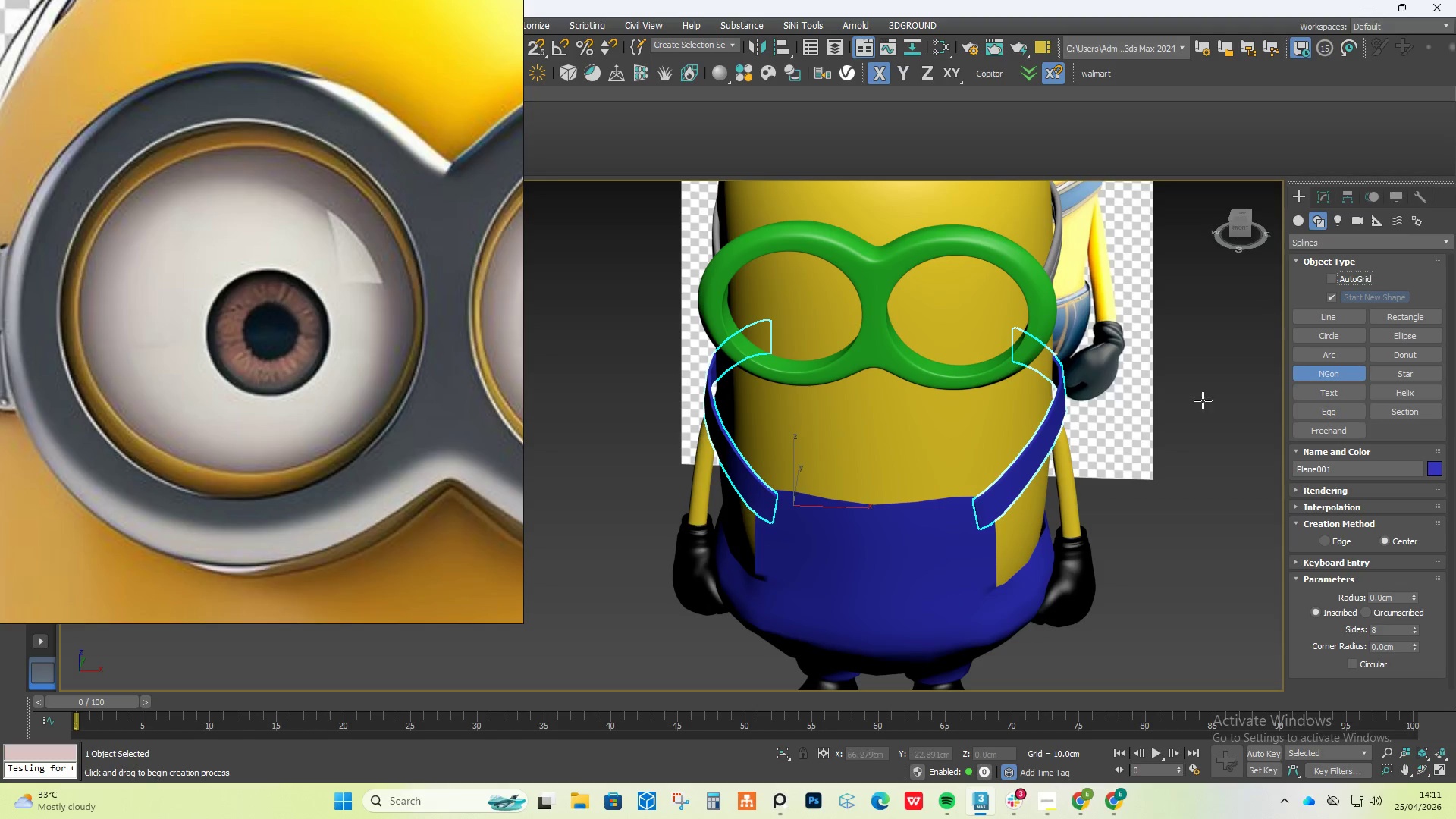 
hold_key(key=AltLeft, duration=0.45)
 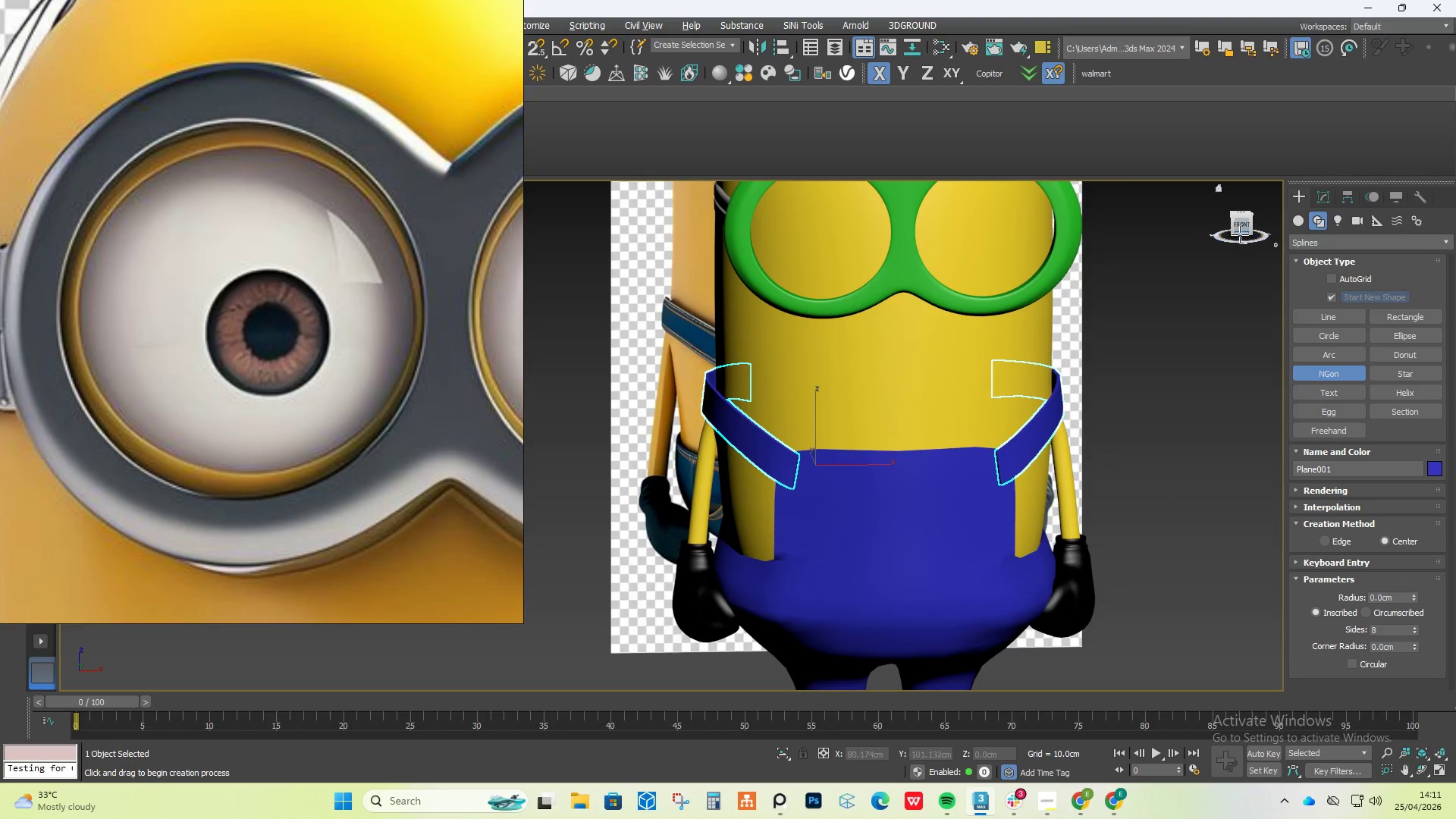 
left_click([1242, 231])
 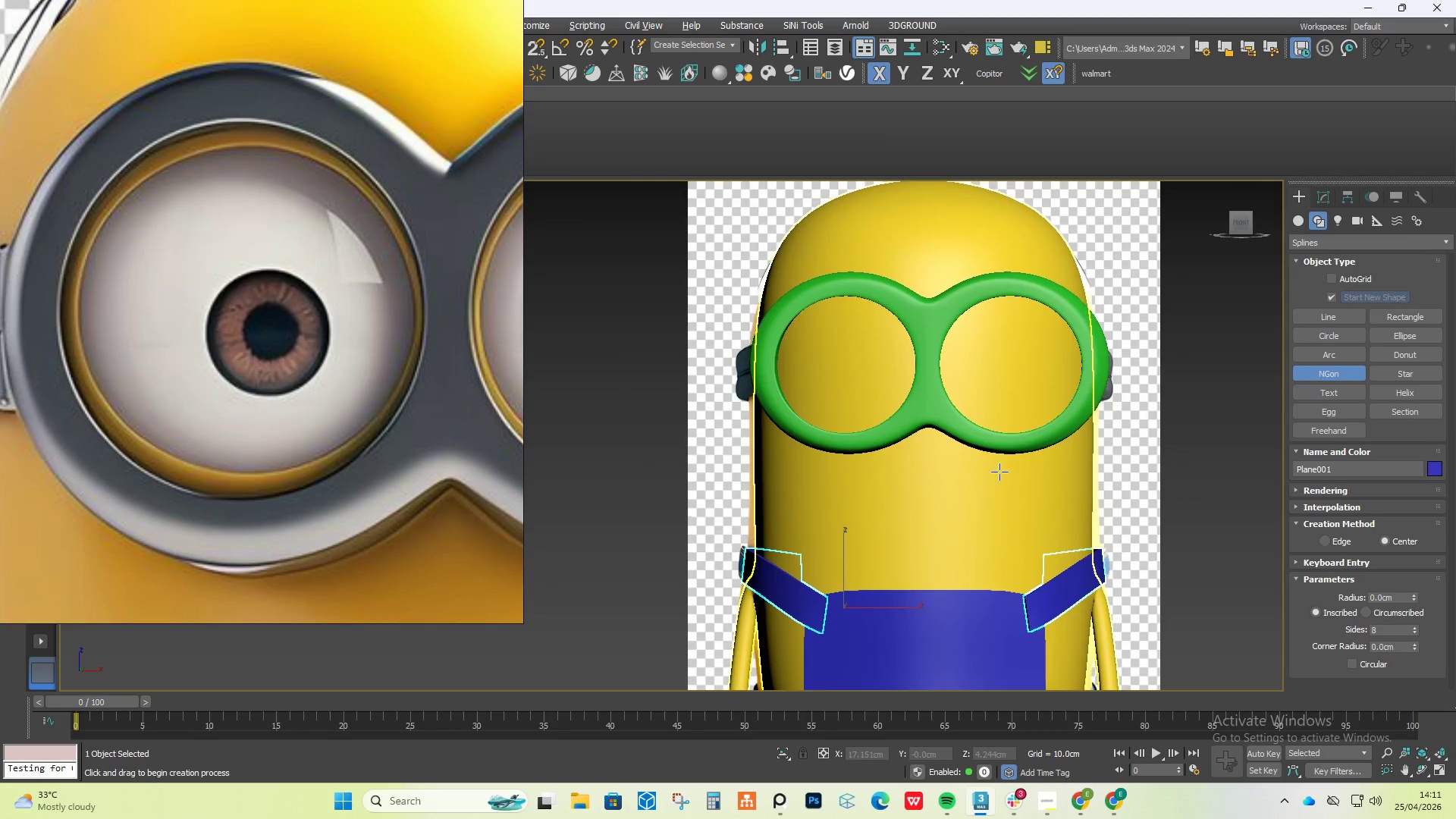 
scroll: coordinate [864, 410], scroll_direction: up, amount: 2.0
 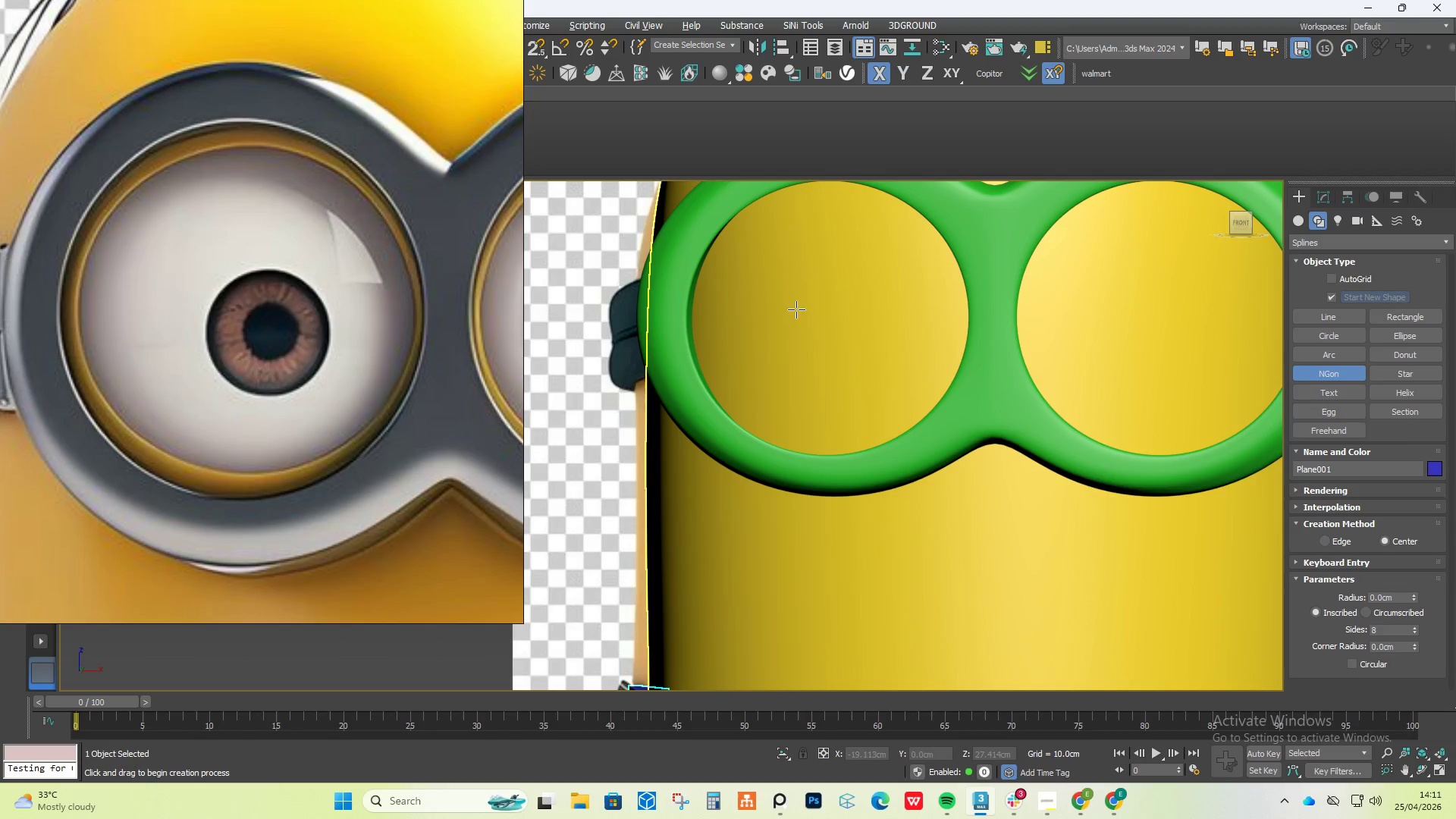 
left_click_drag(start_coordinate=[821, 312], to_coordinate=[877, 443])
 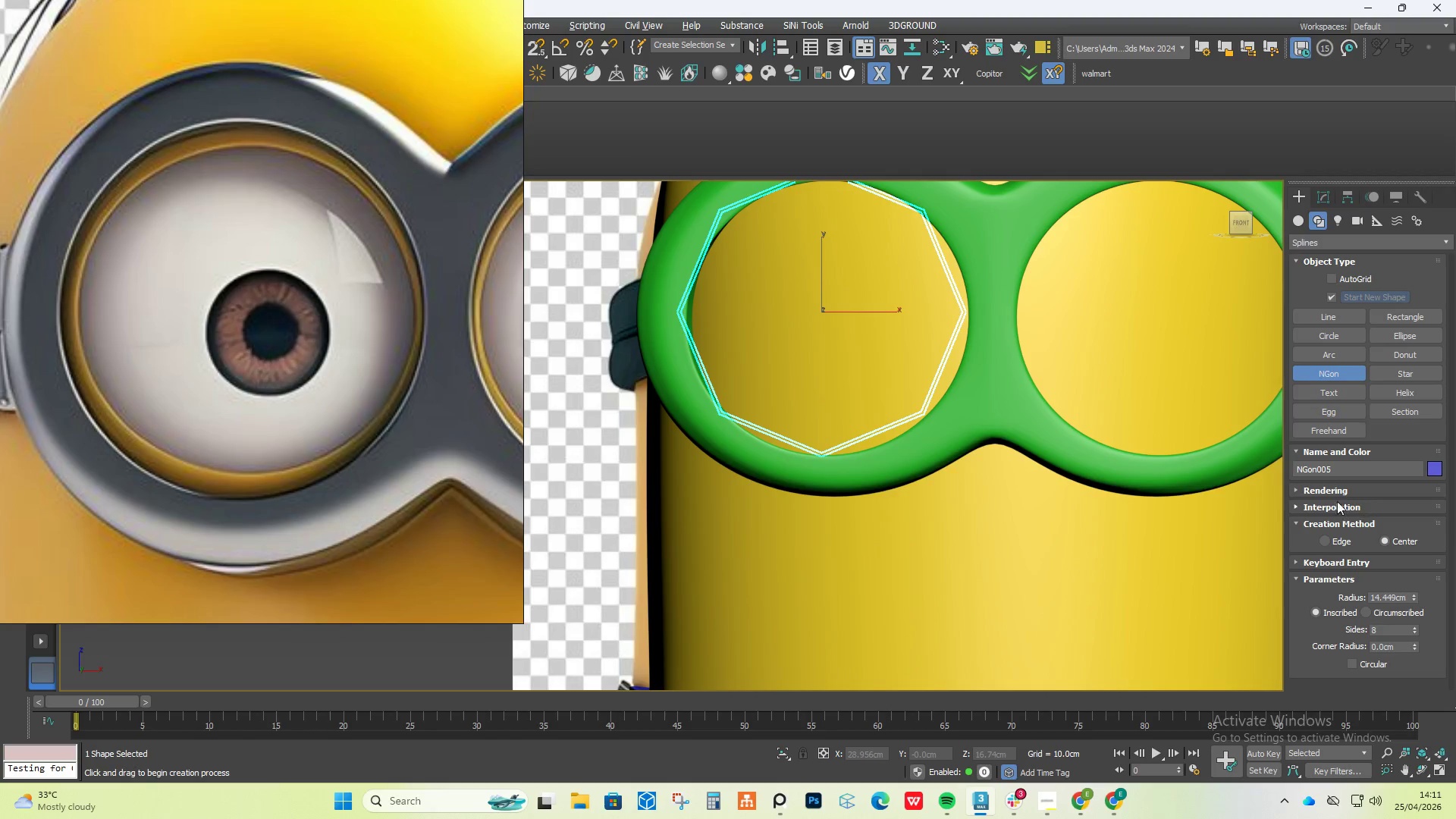 
left_click([1341, 486])
 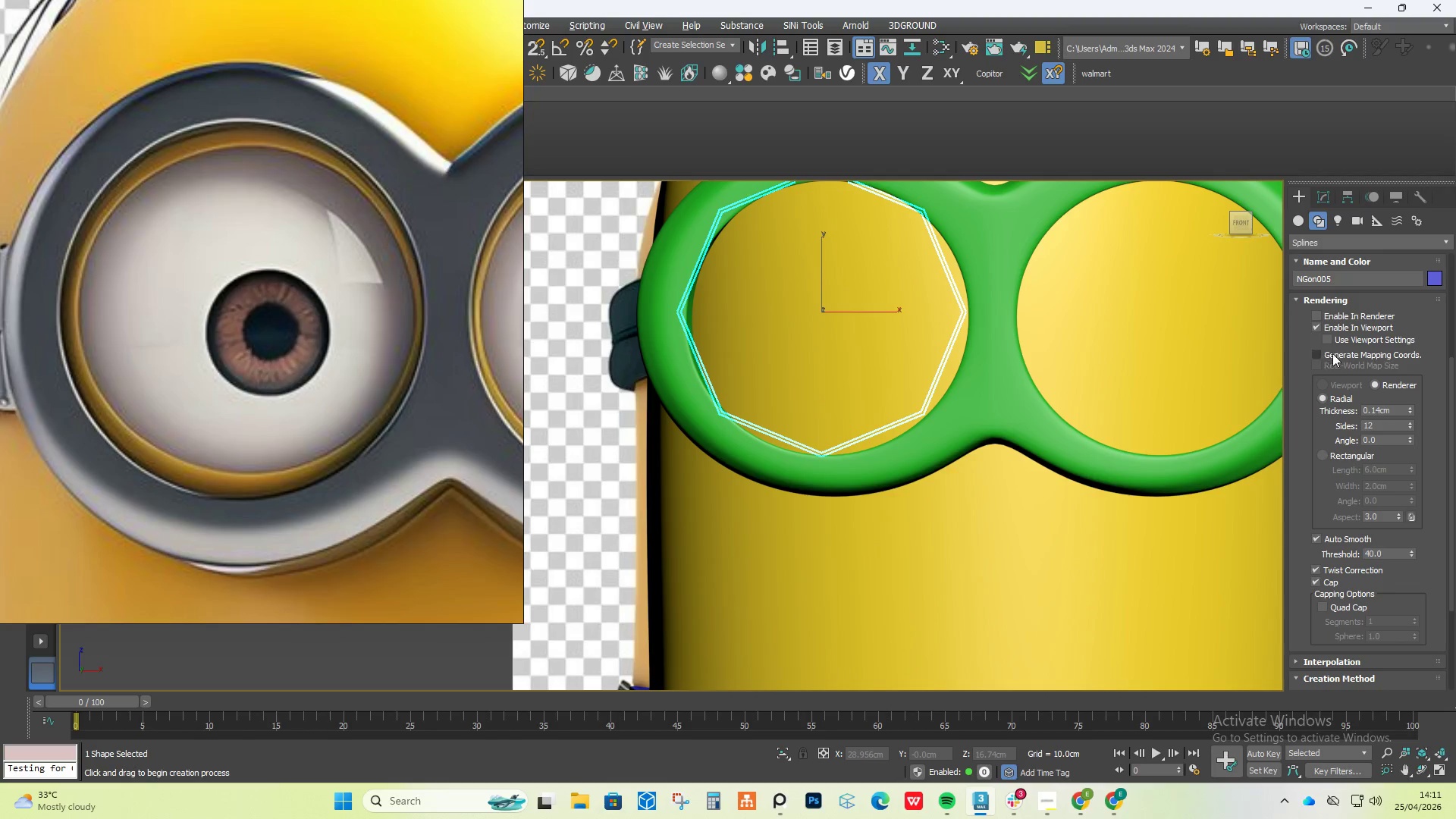 
left_click([1330, 328])
 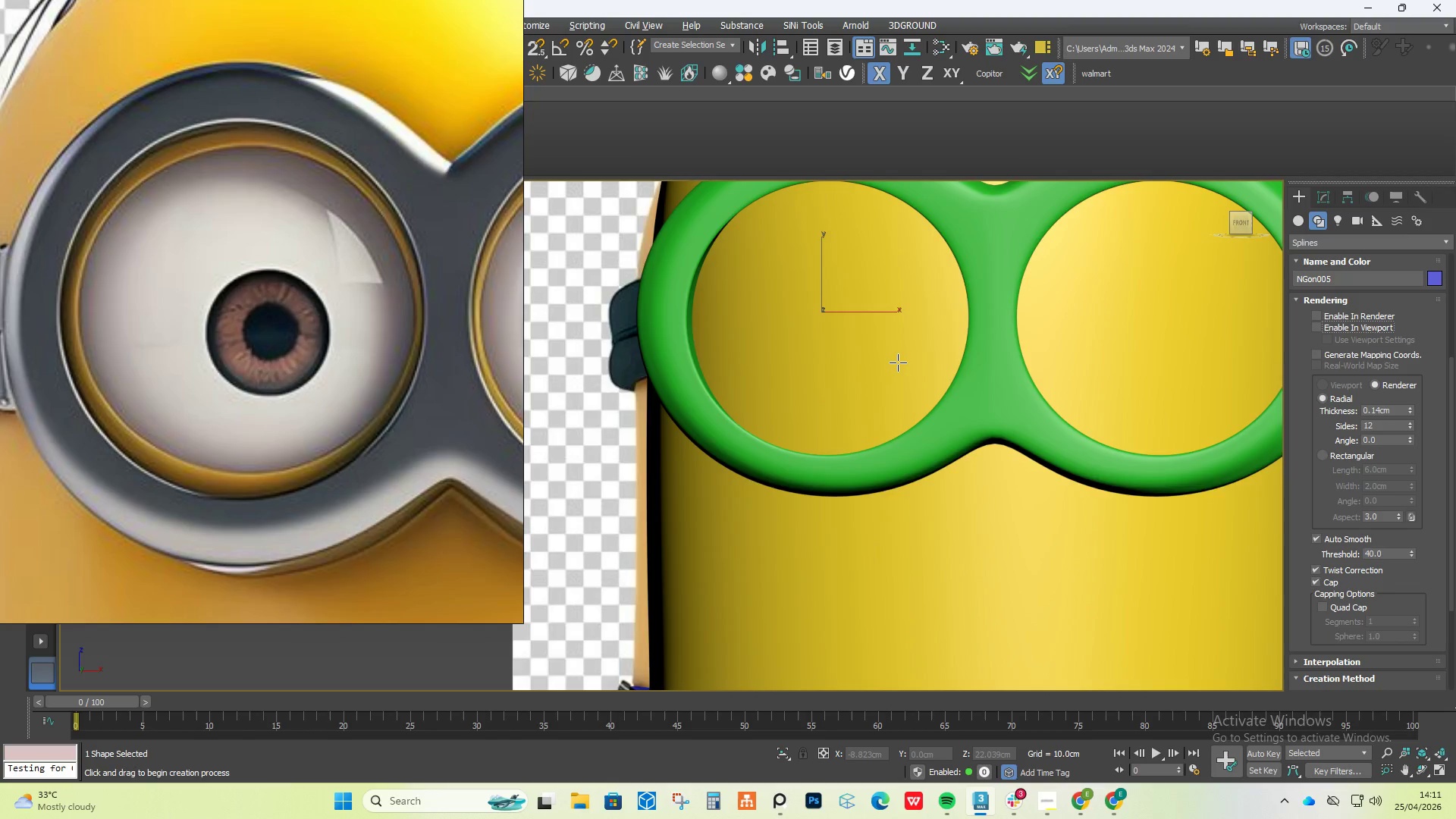 
scroll: coordinate [898, 362], scroll_direction: down, amount: 2.0
 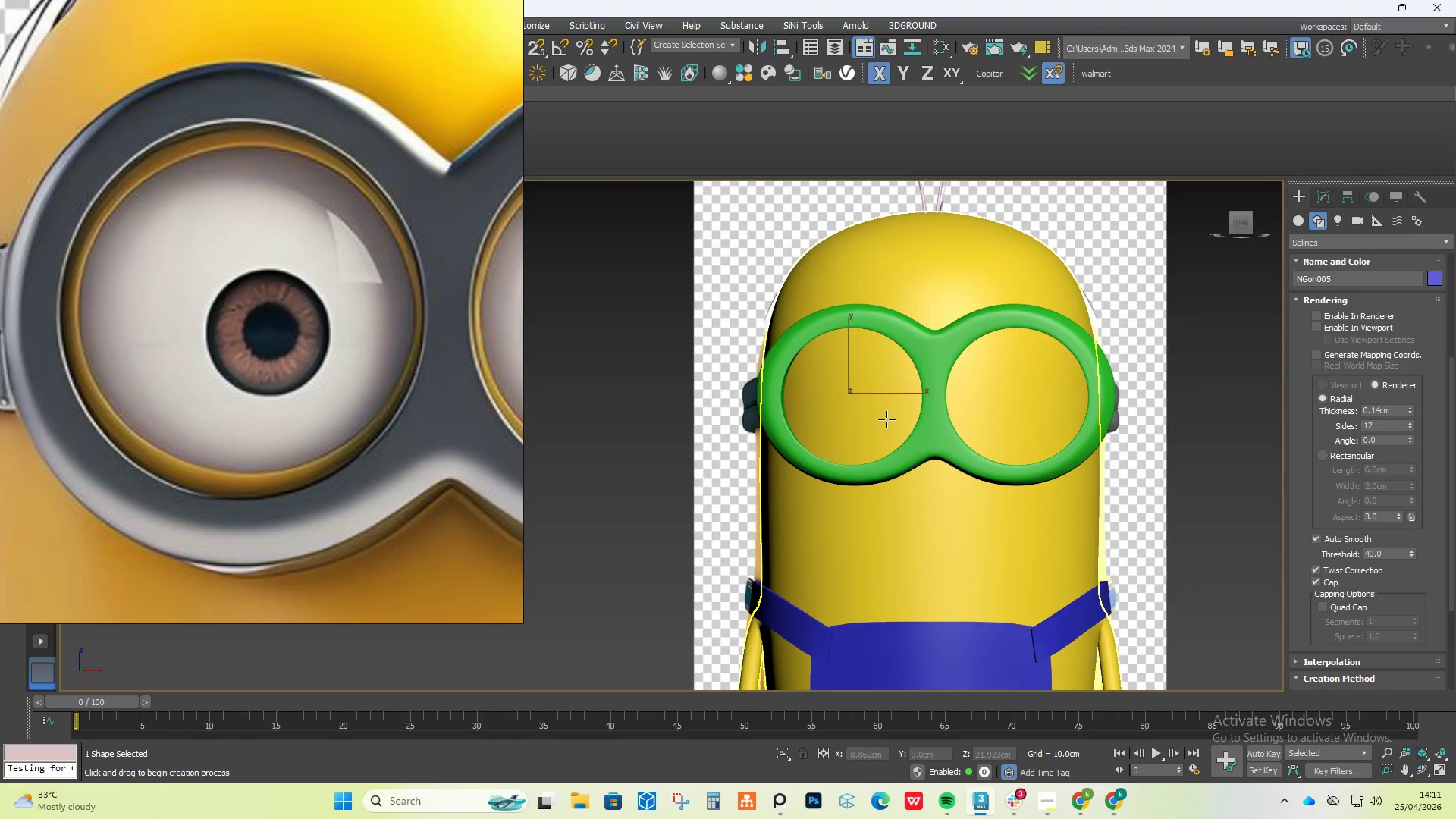 
key(W)
 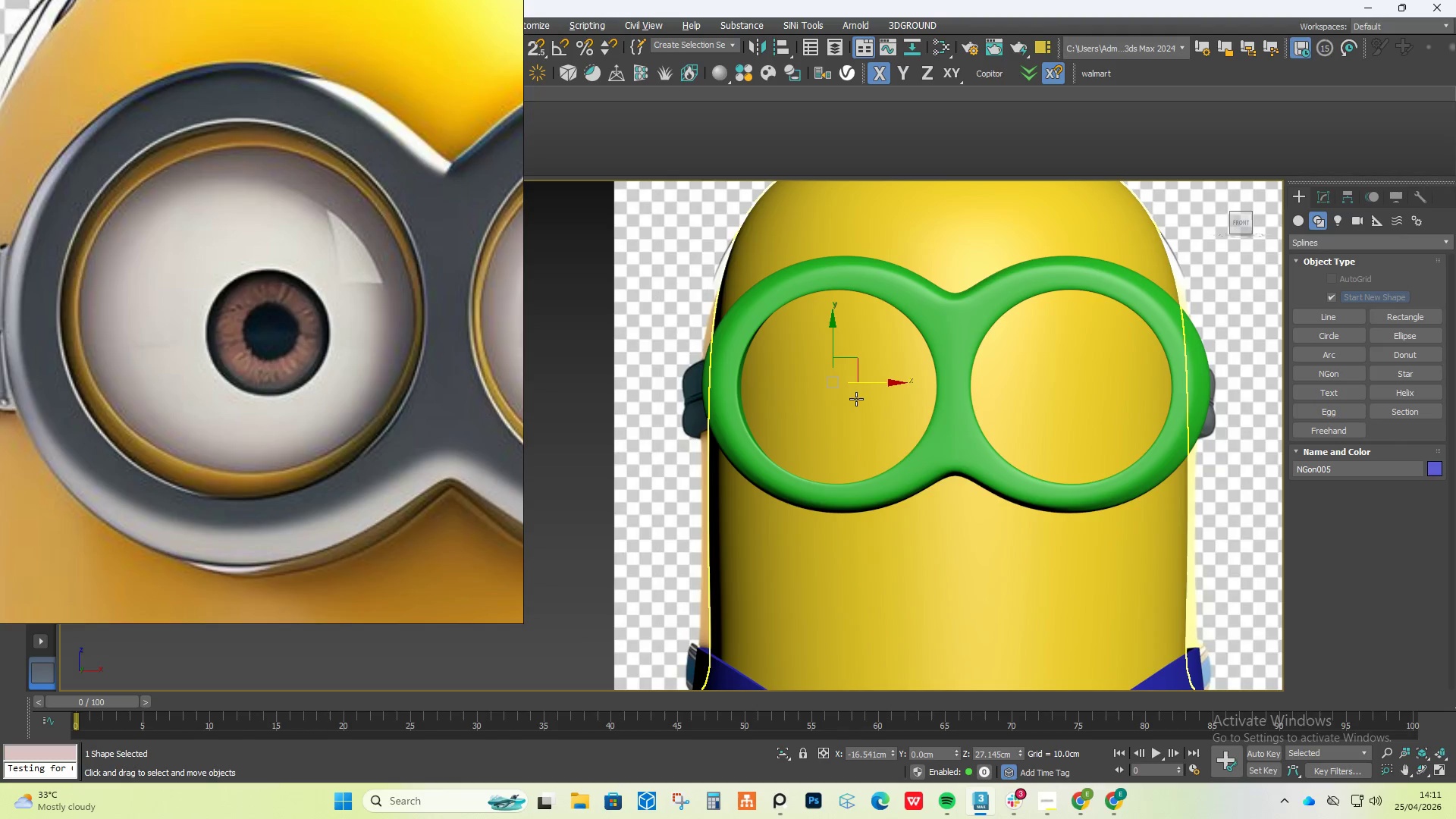 
scroll: coordinate [886, 419], scroll_direction: up, amount: 1.0
 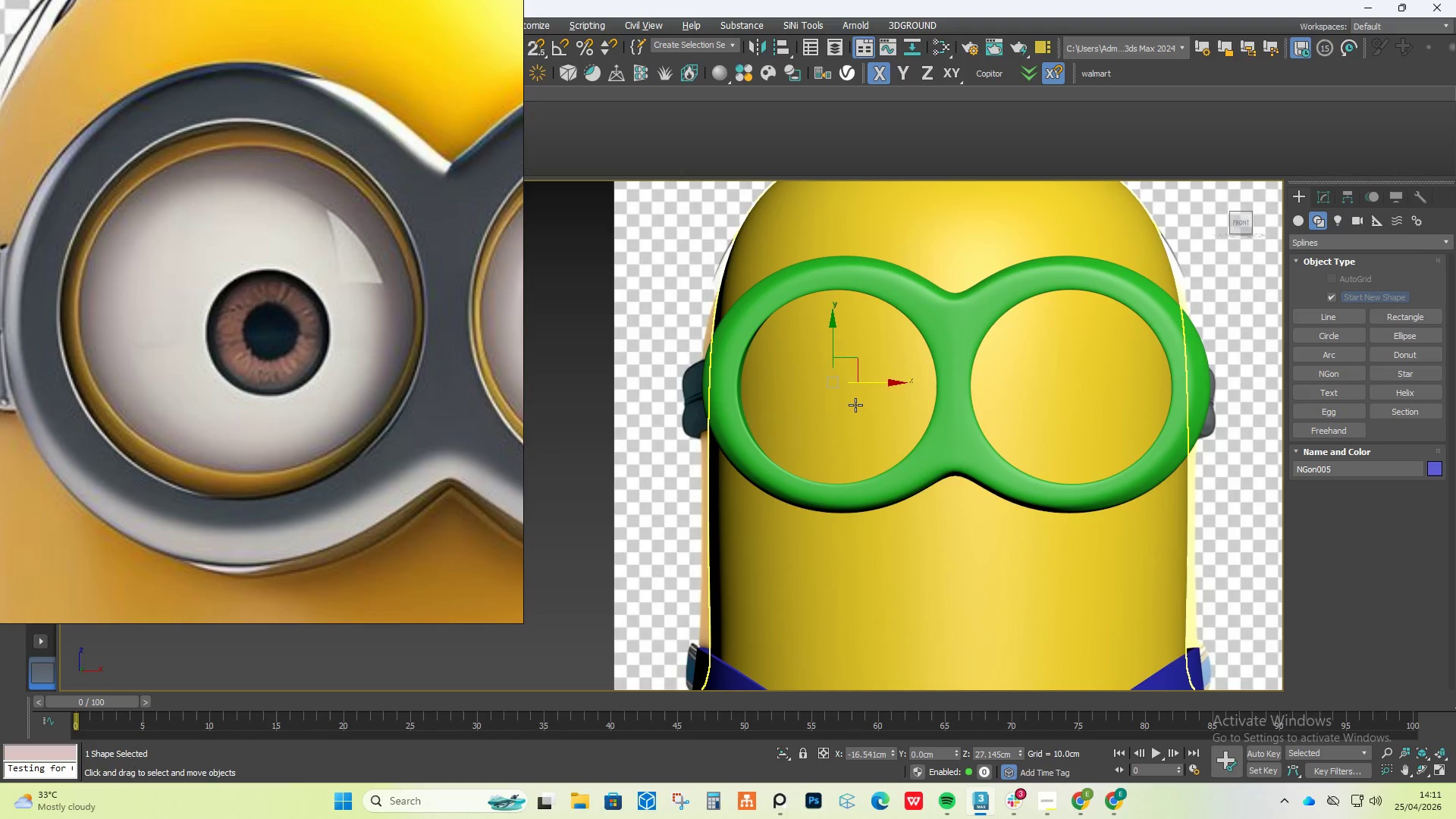 
hold_key(key=AltLeft, duration=0.47)
 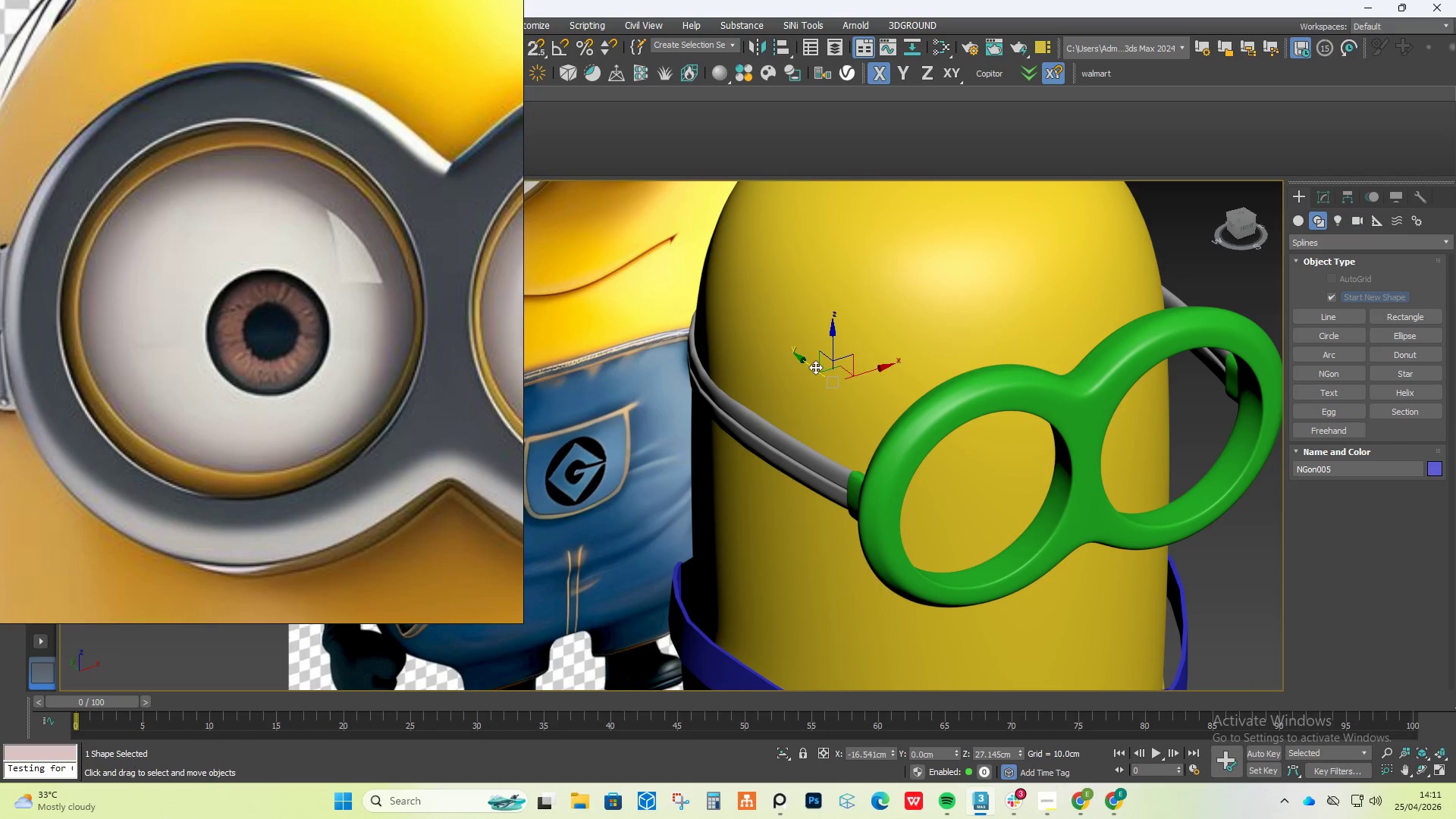 
left_click_drag(start_coordinate=[811, 364], to_coordinate=[938, 491])
 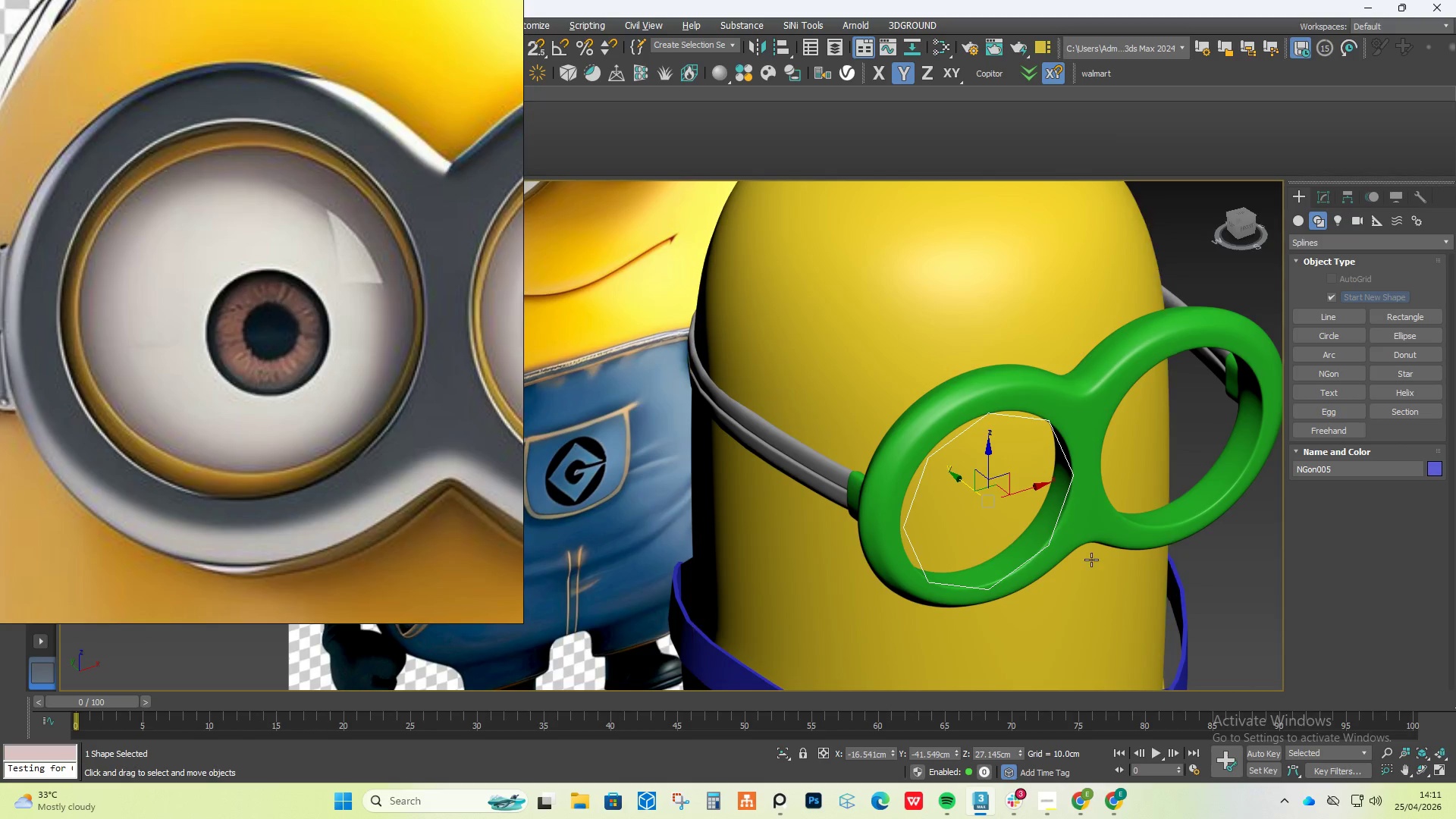 
hold_key(key=AltLeft, duration=1.0)
 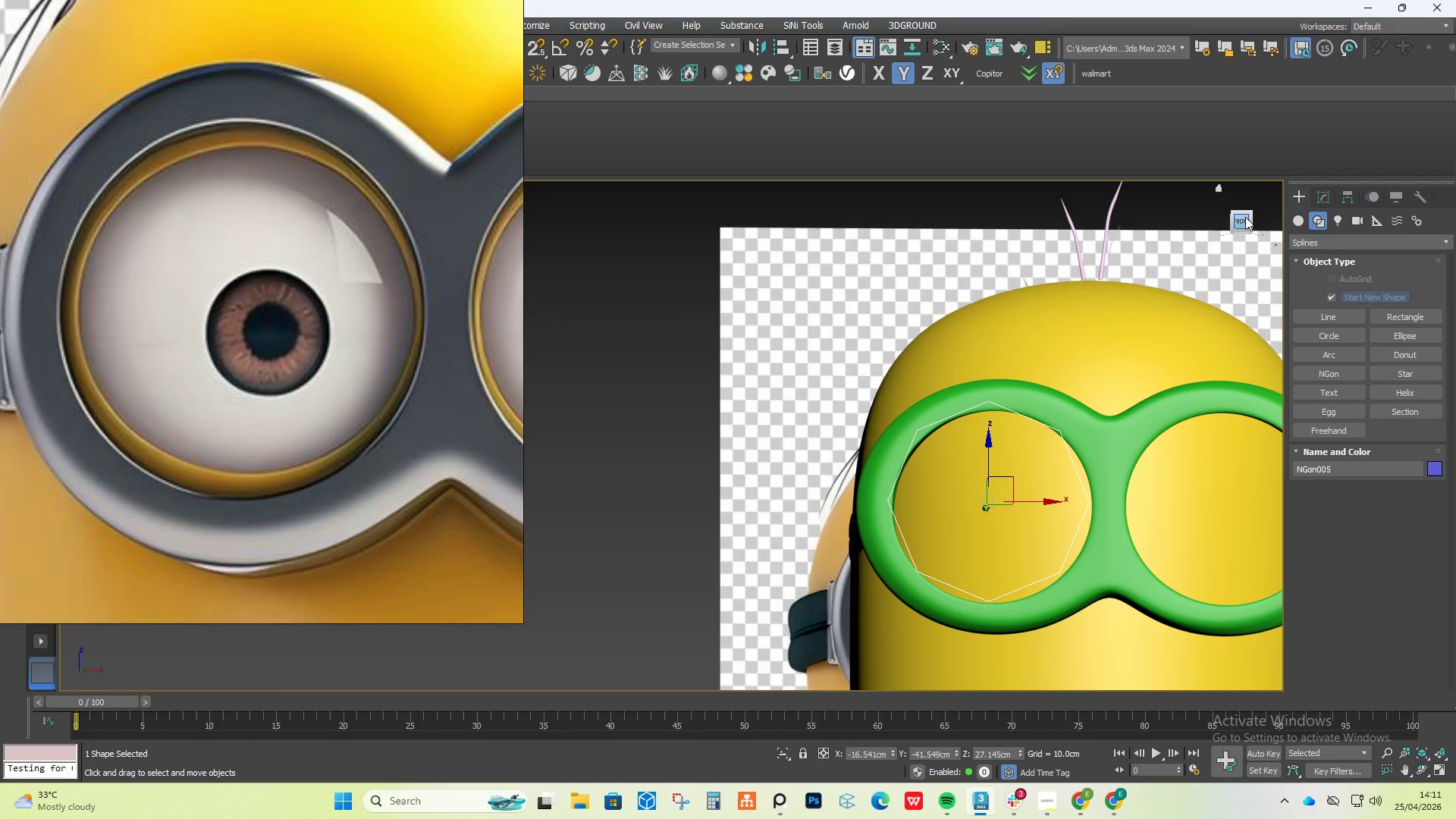 
wait(5.25)
 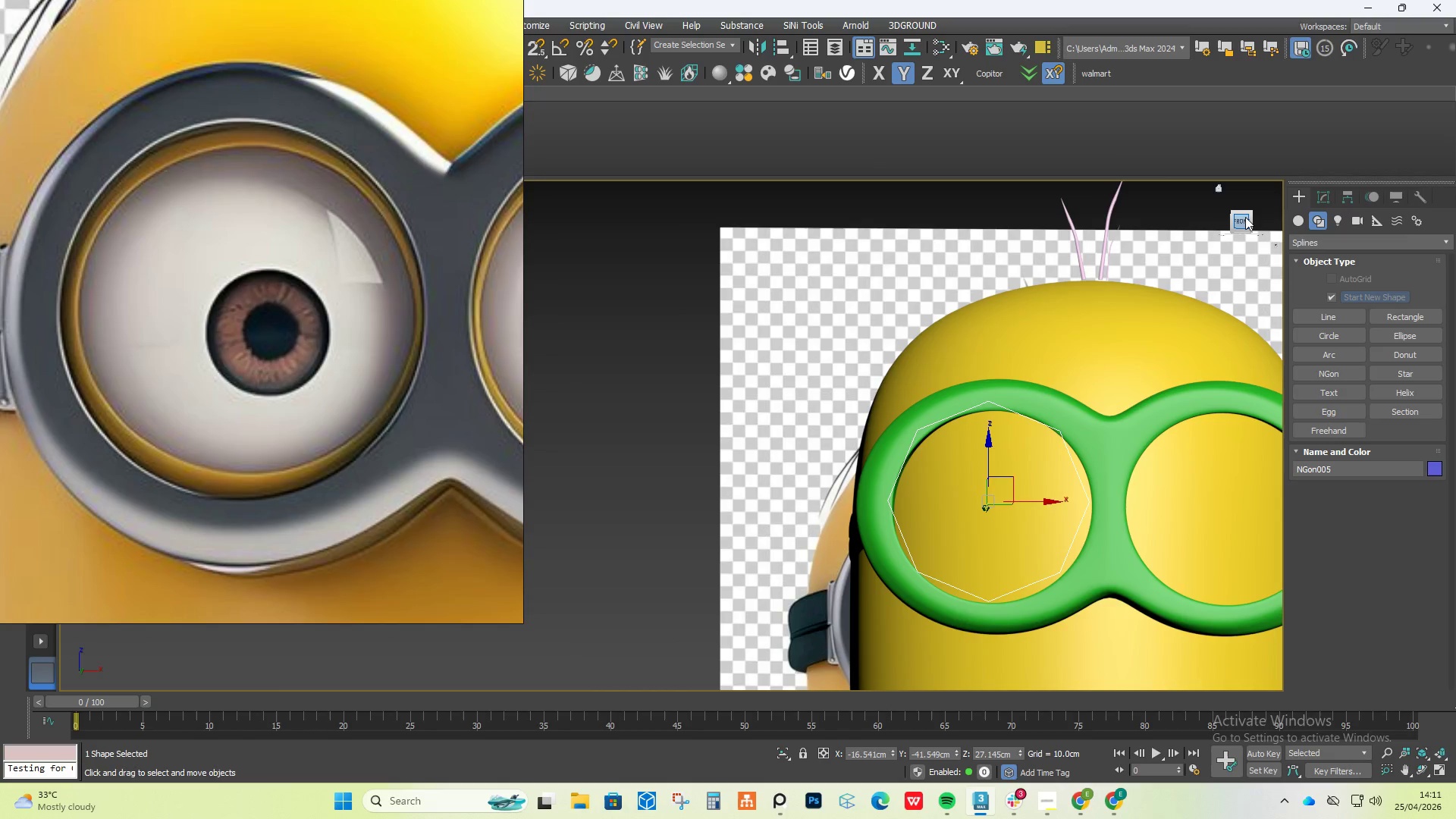 
left_click([1244, 224])
 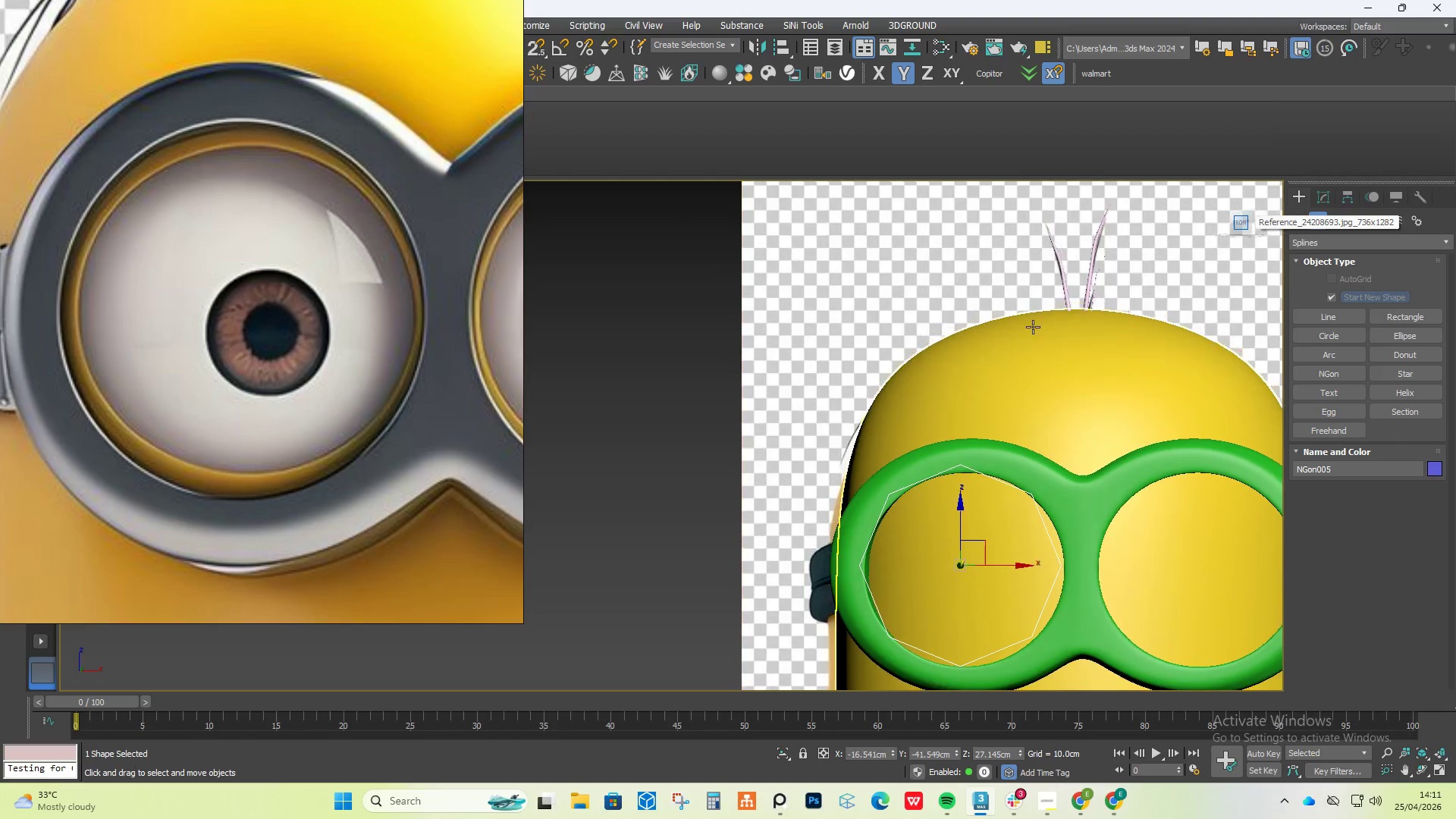 
scroll: coordinate [996, 380], scroll_direction: down, amount: 1.0
 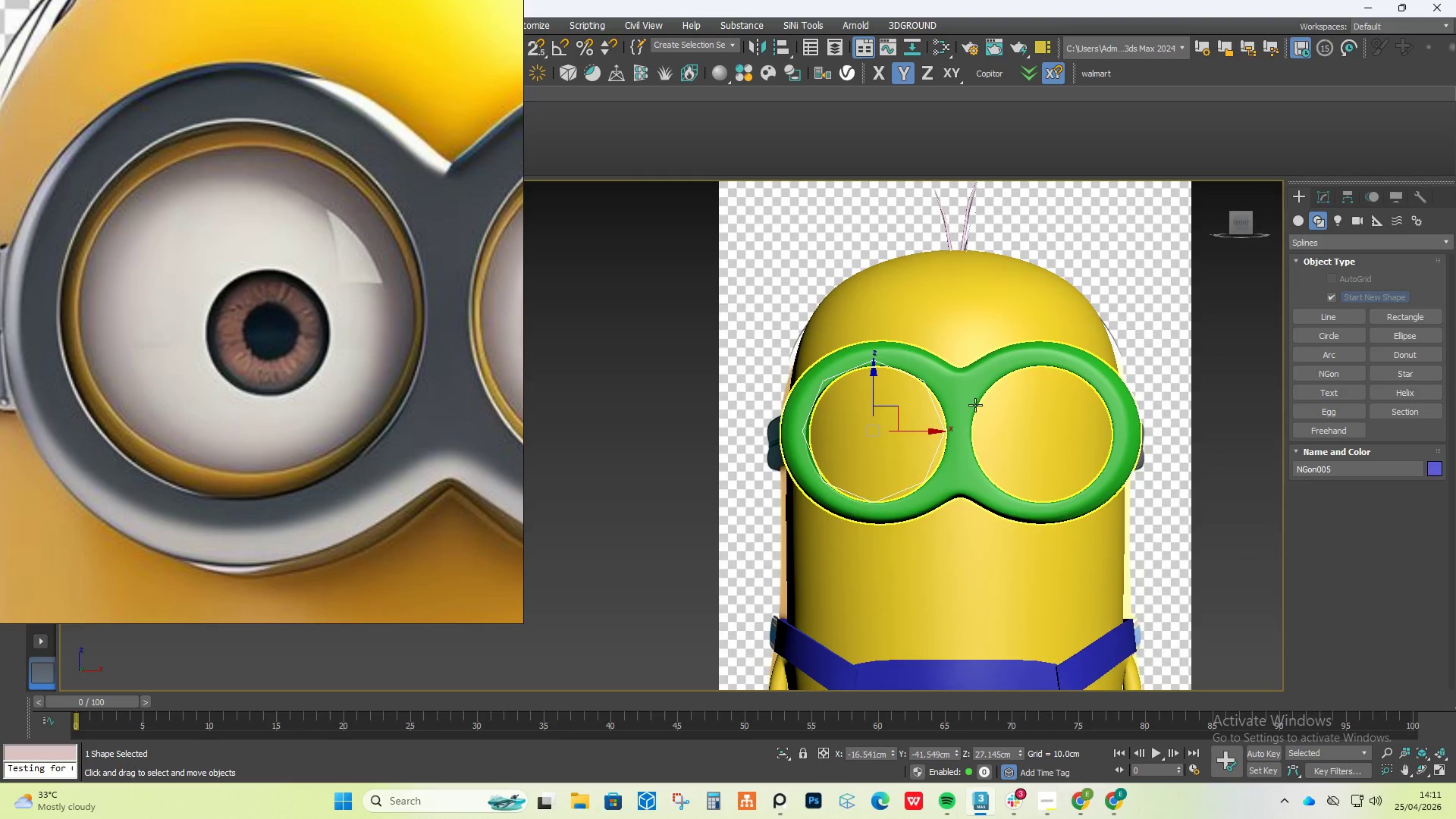 
scroll: coordinate [920, 331], scroll_direction: up, amount: 3.0
 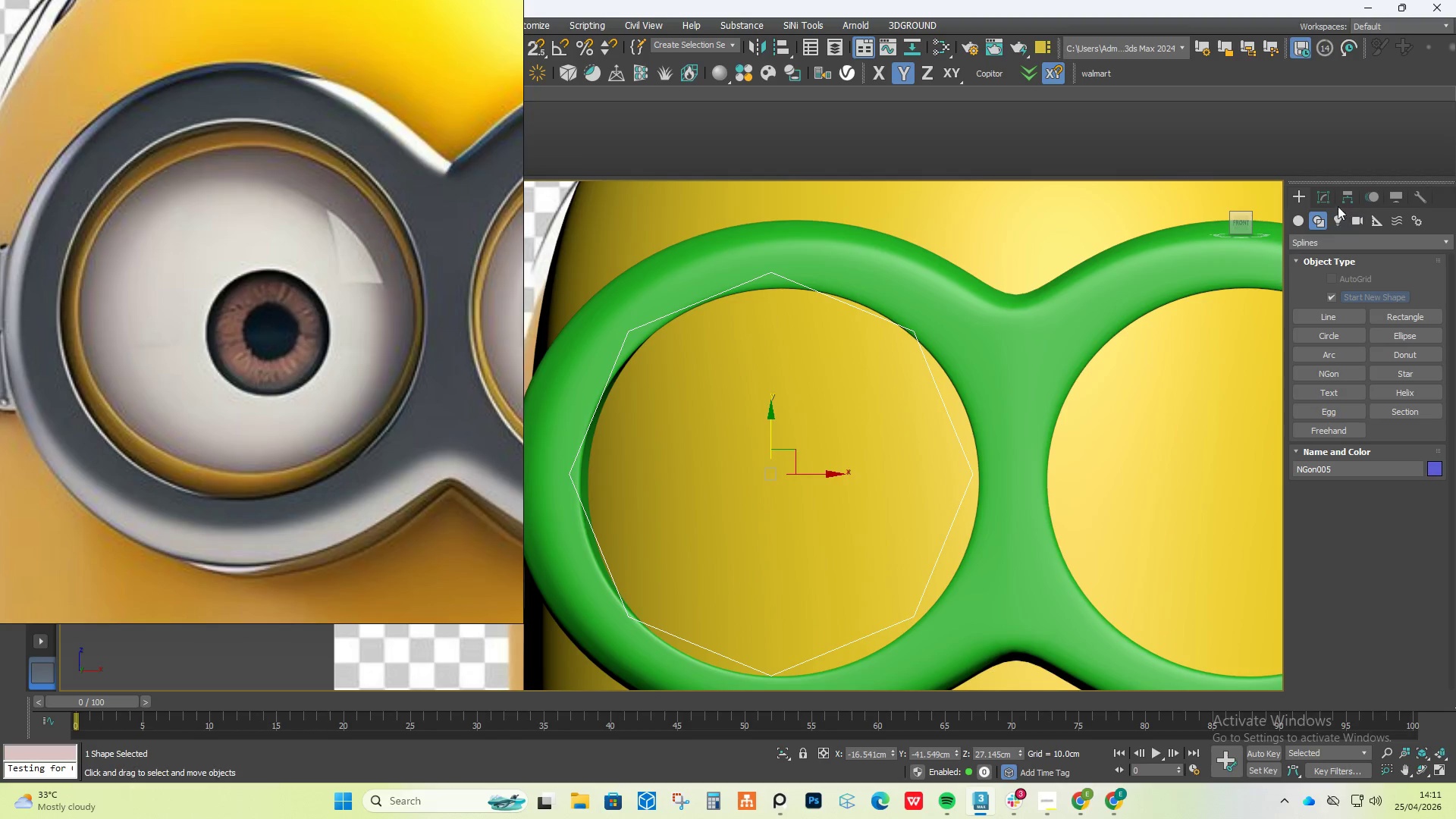 
left_click([1323, 195])
 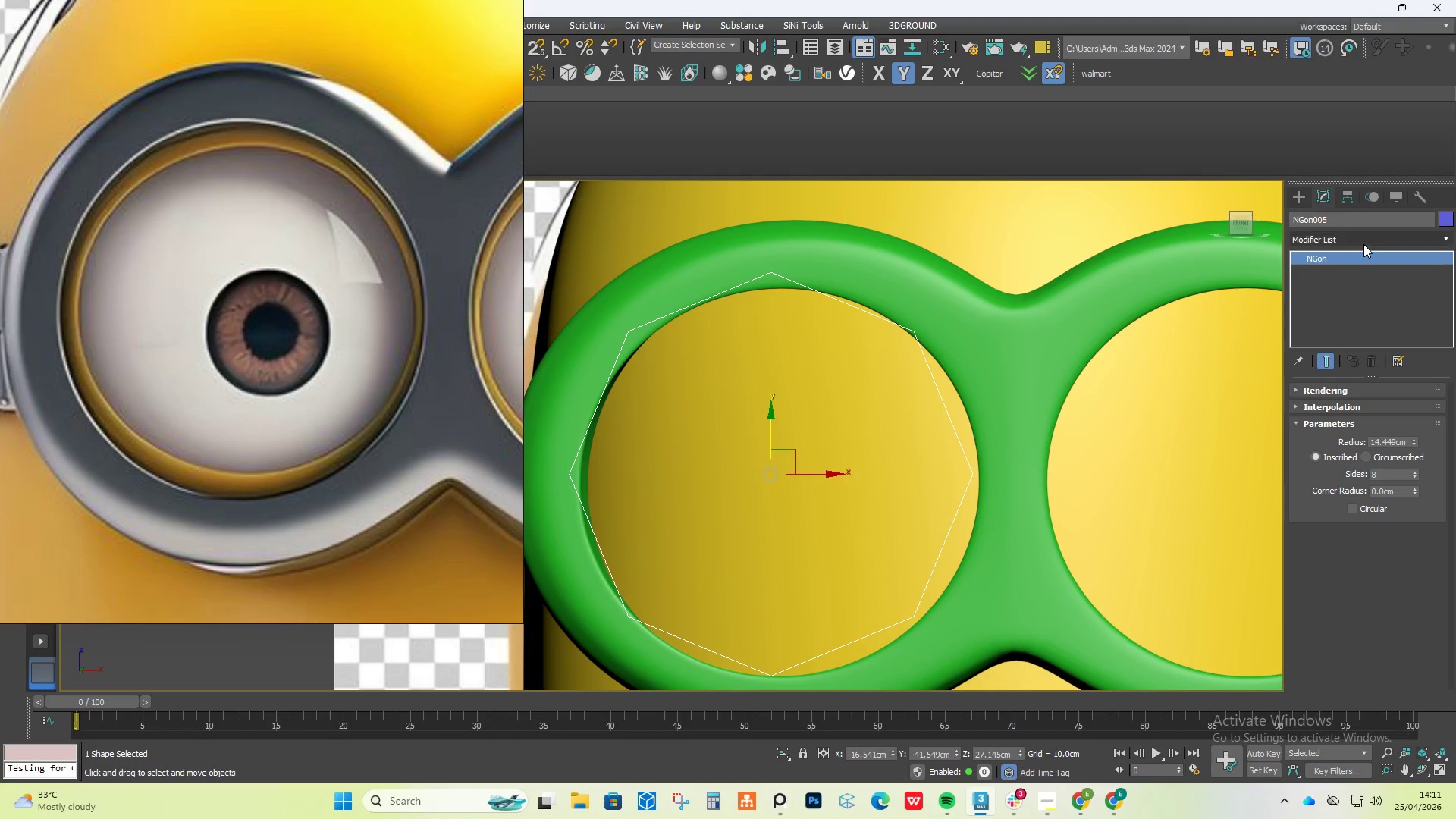 
left_click([1365, 239])
 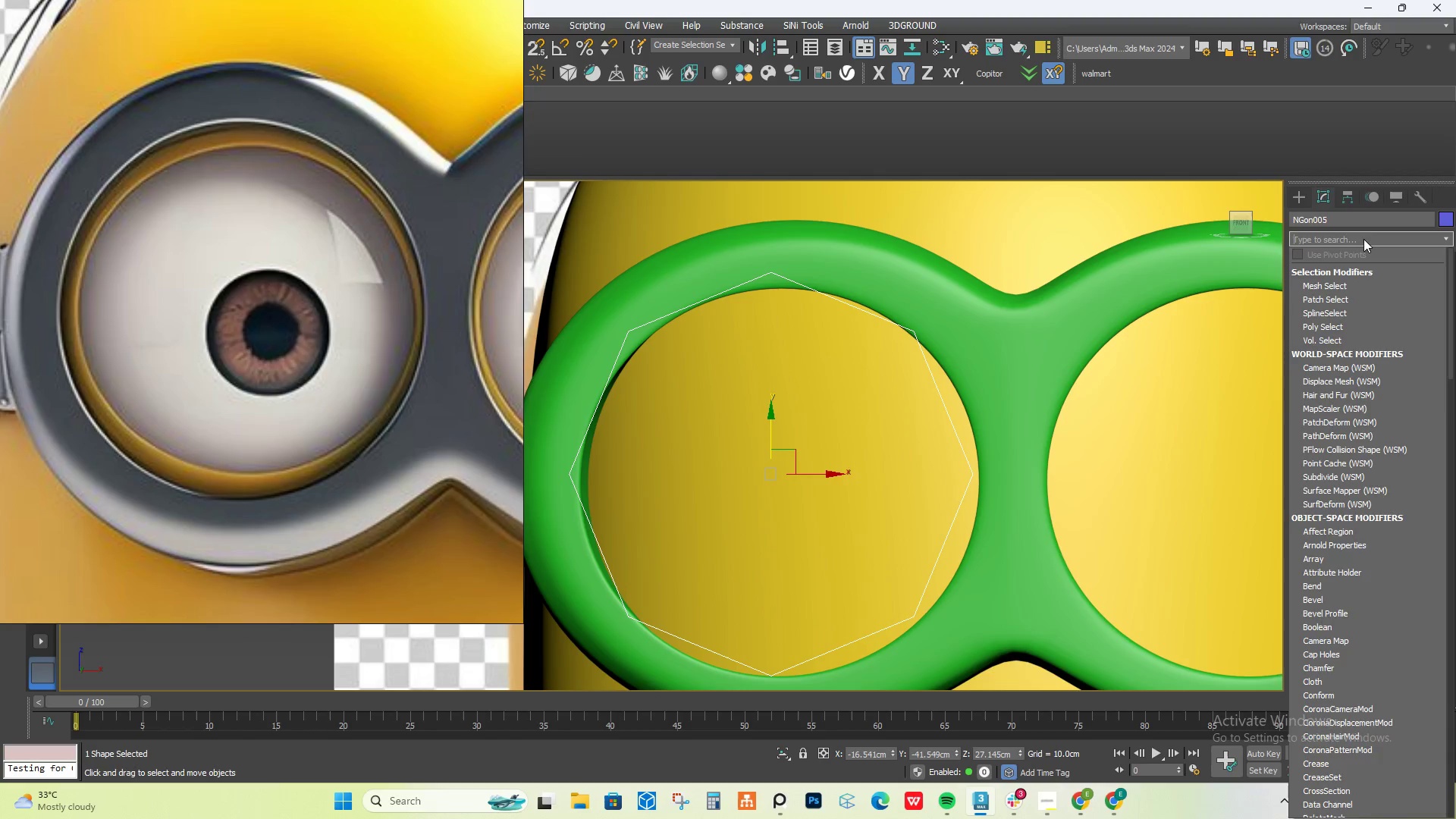 
type(ed)
 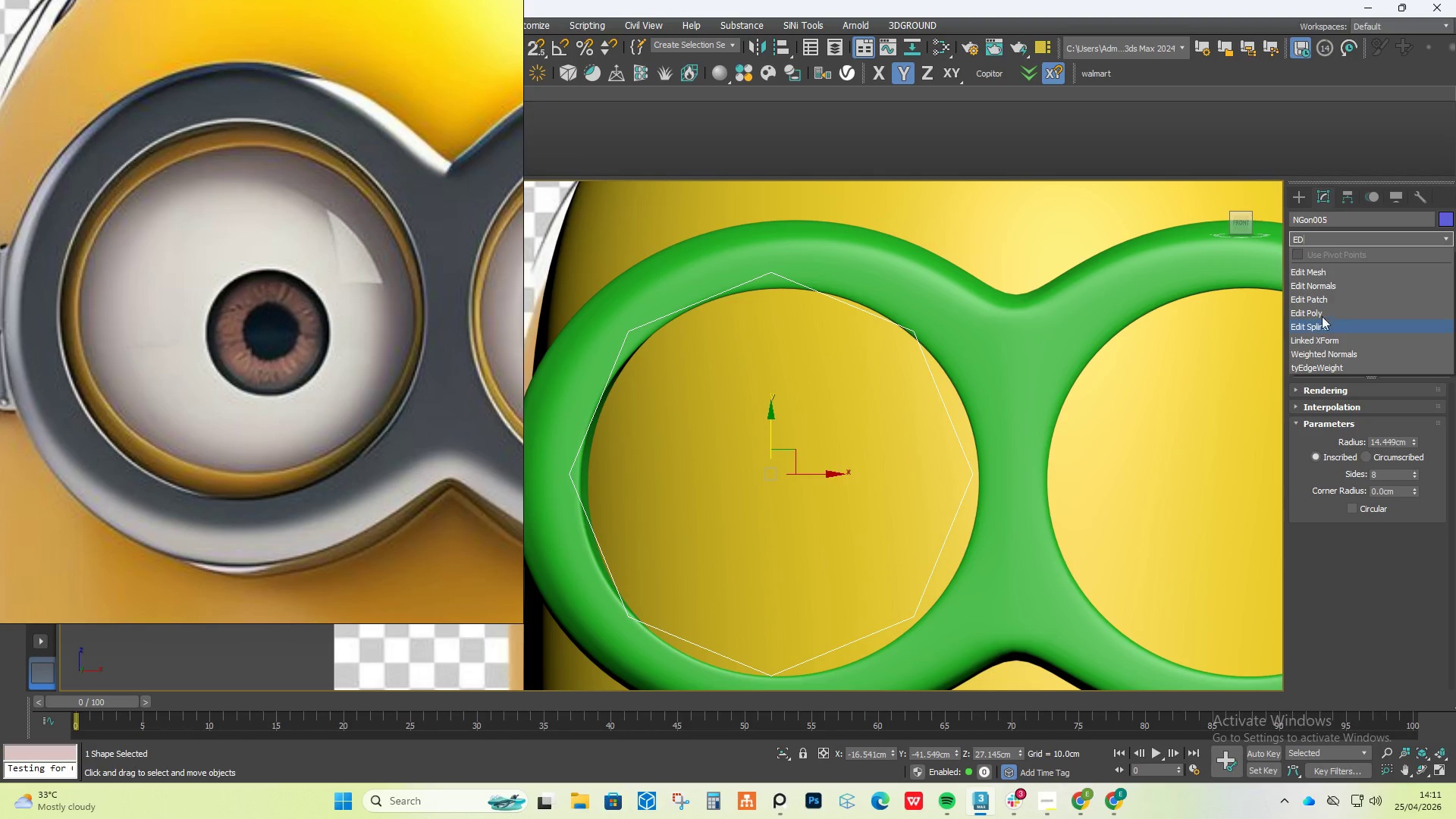 
left_click([1326, 309])
 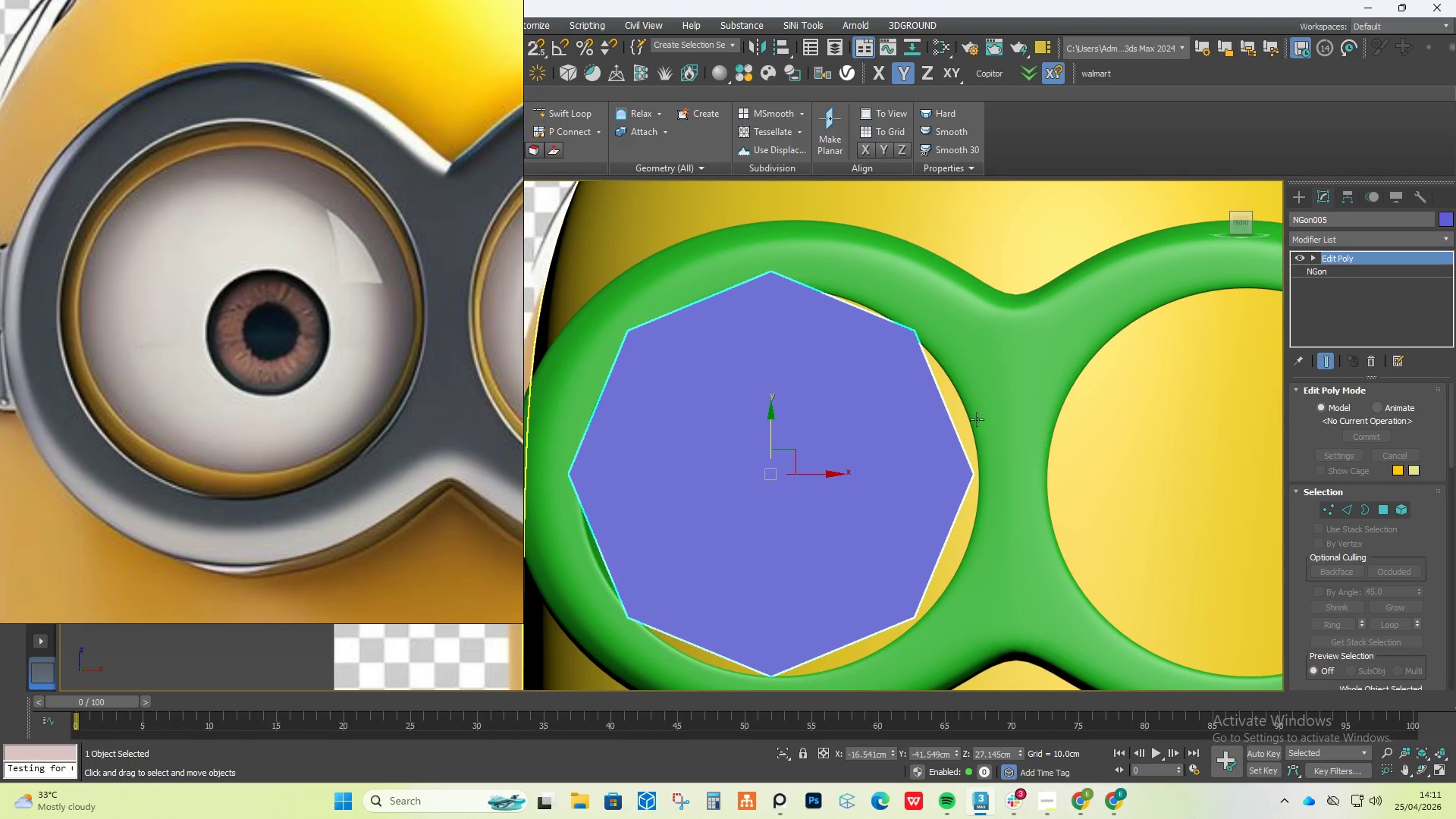 
left_click([1333, 517])
 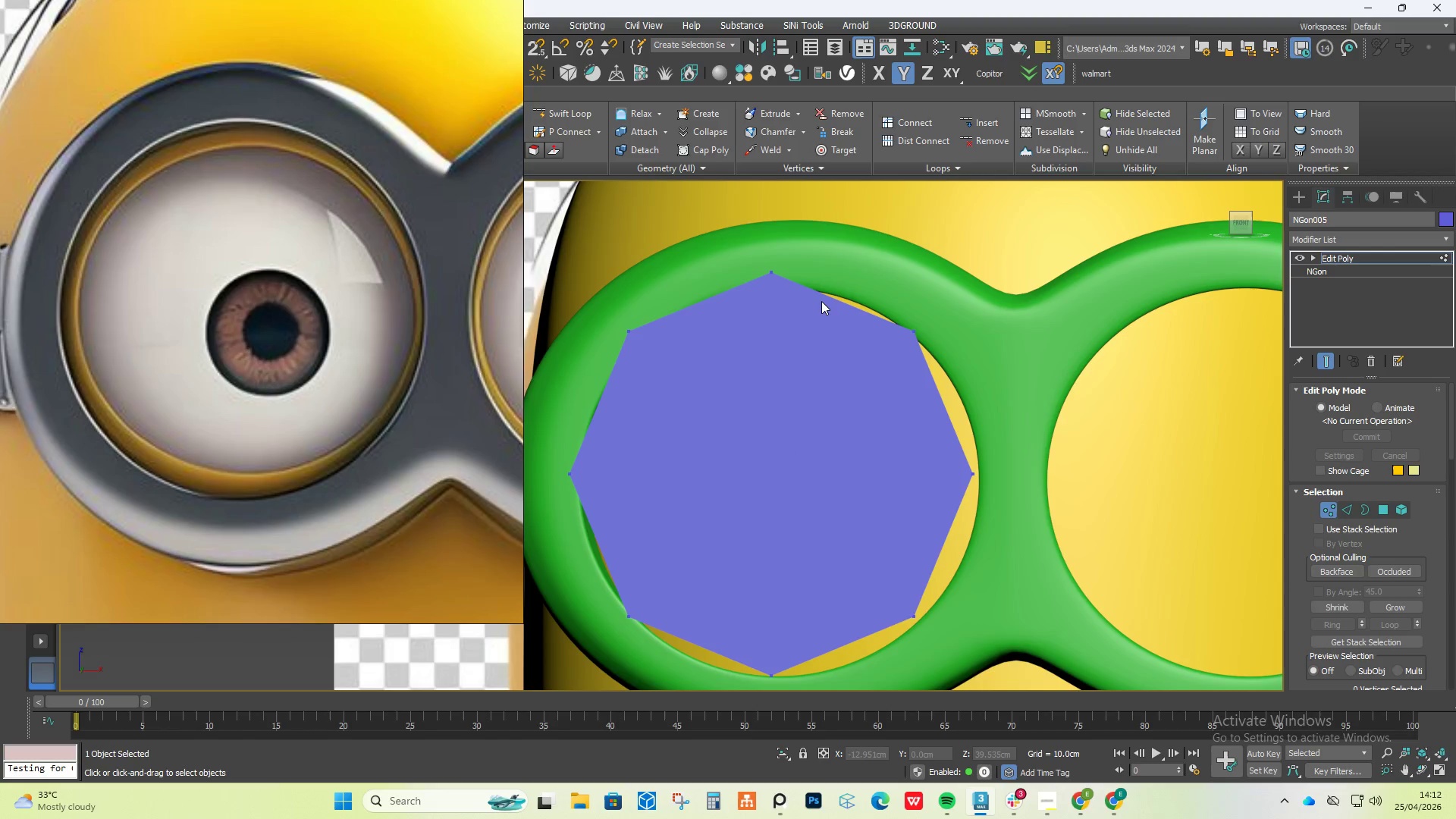 
key(Alt+C)
 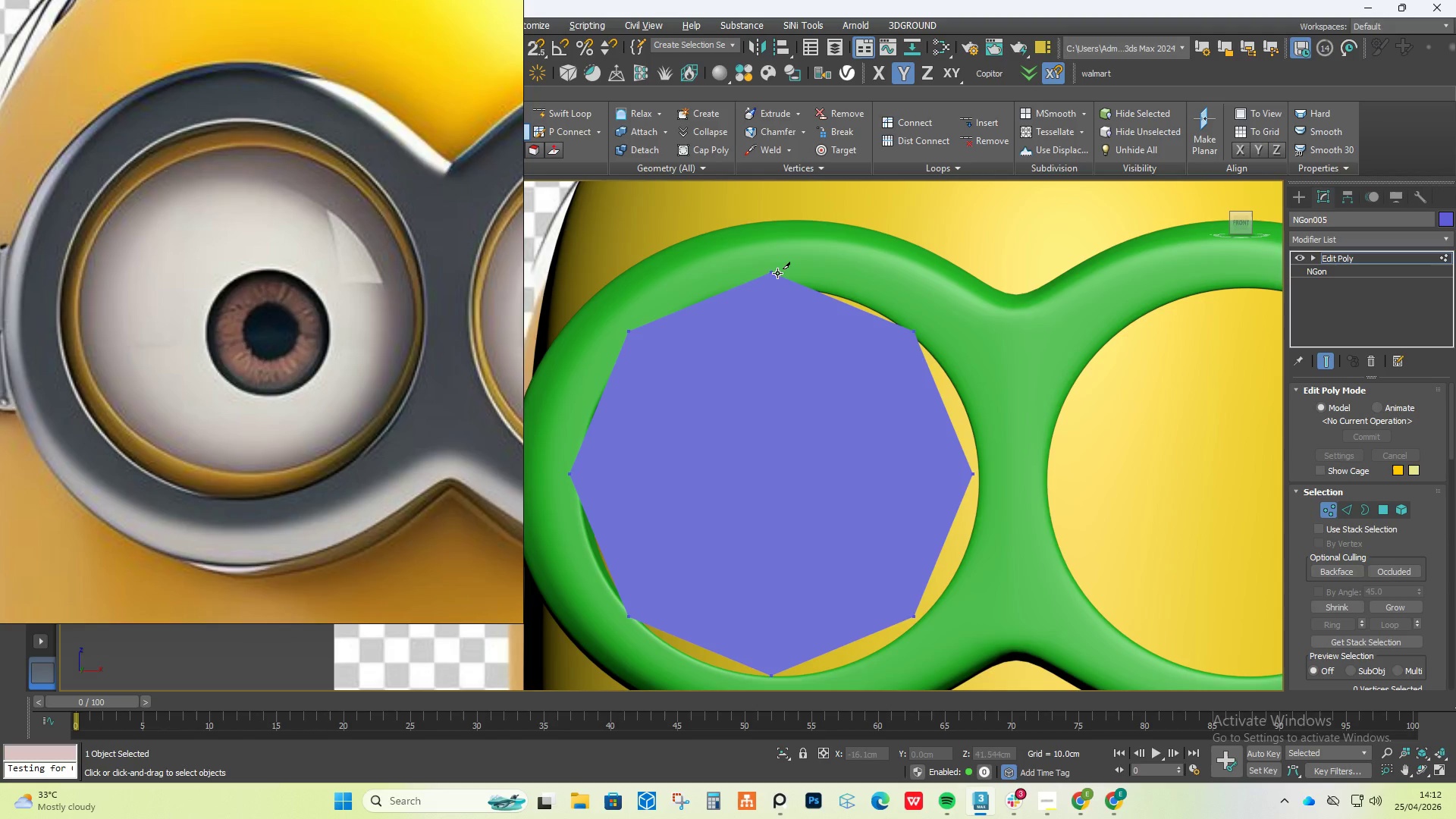 
wait(6.48)
 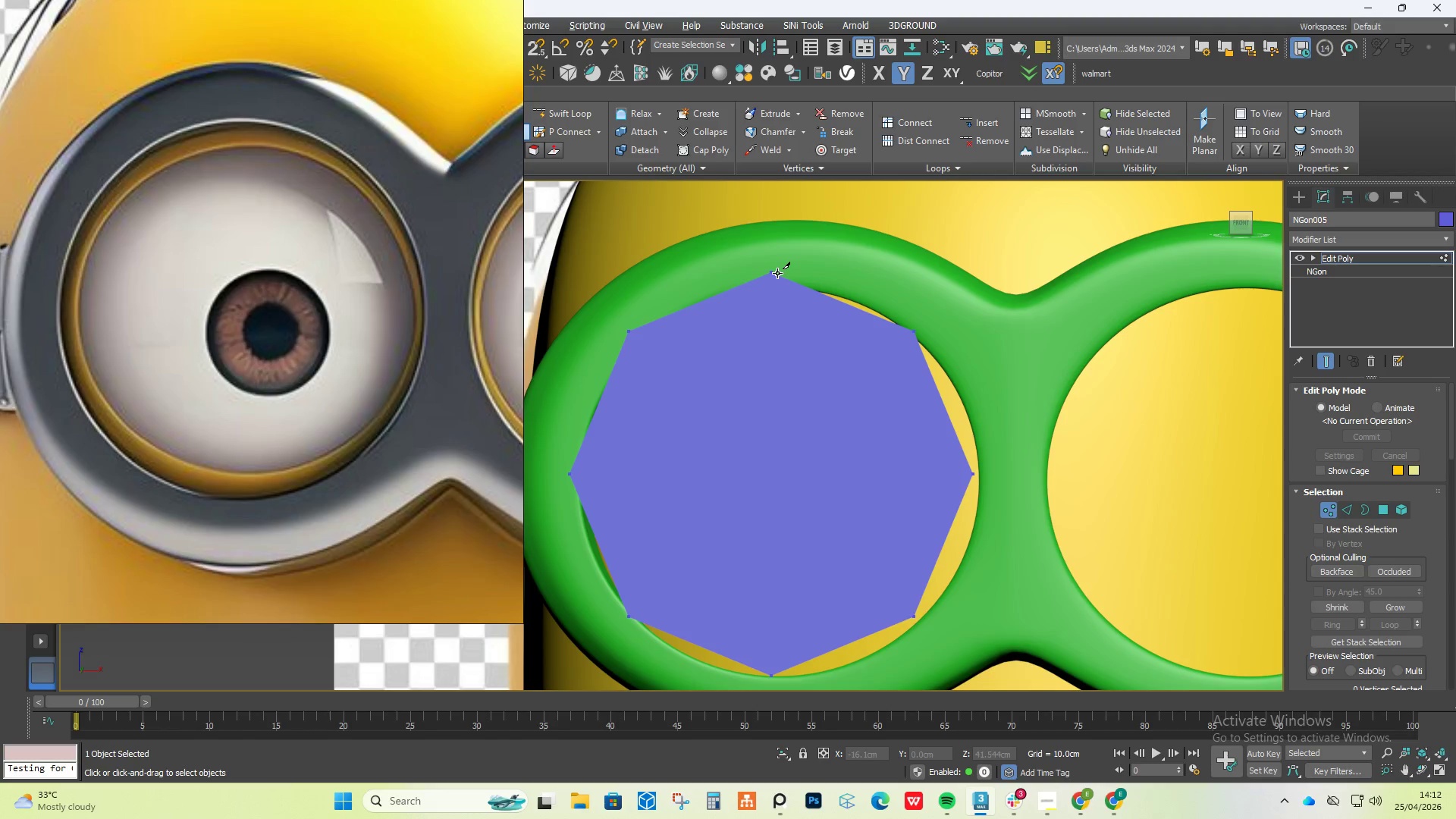 
left_click([768, 268])
 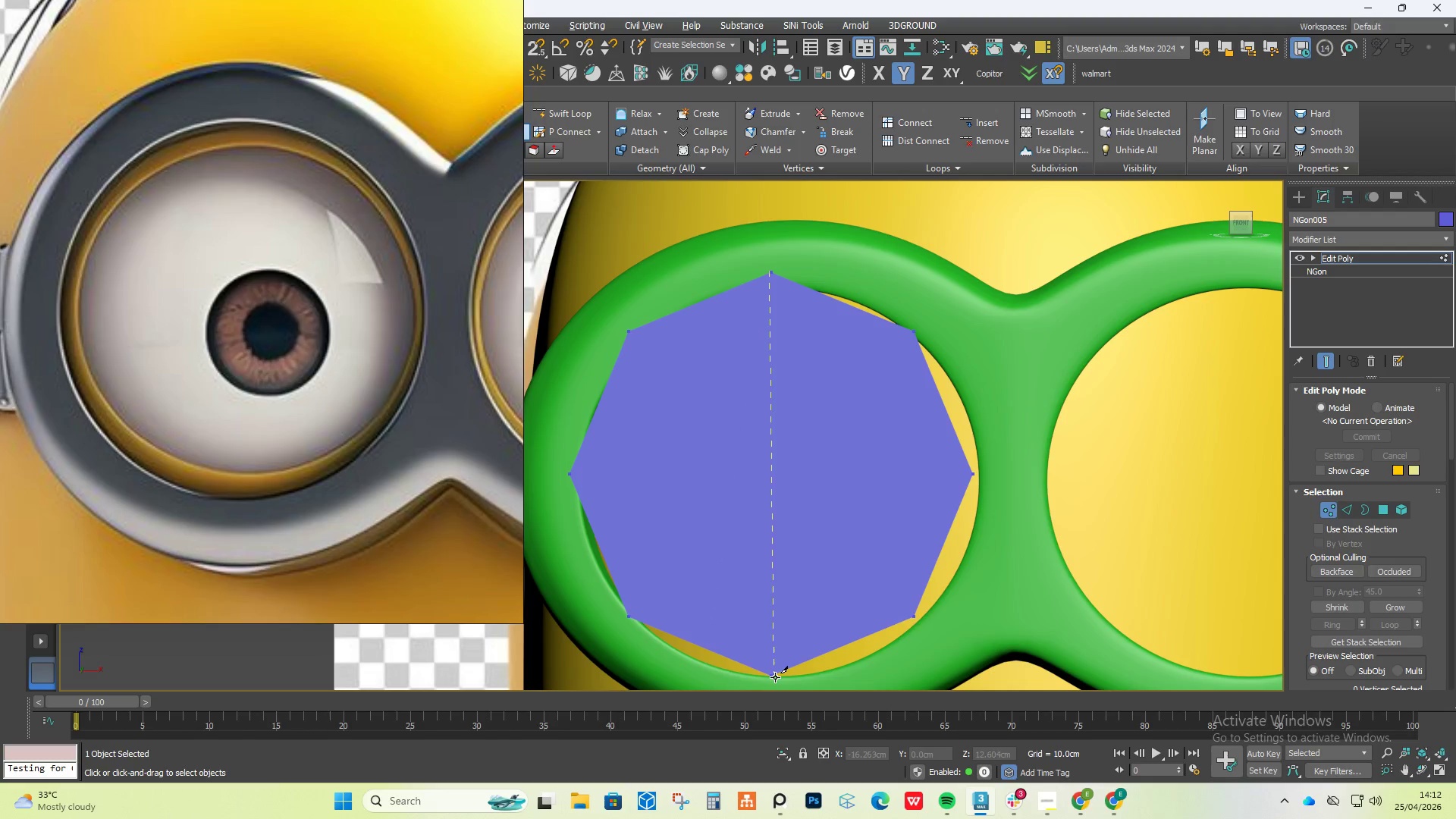 
left_click([772, 677])
 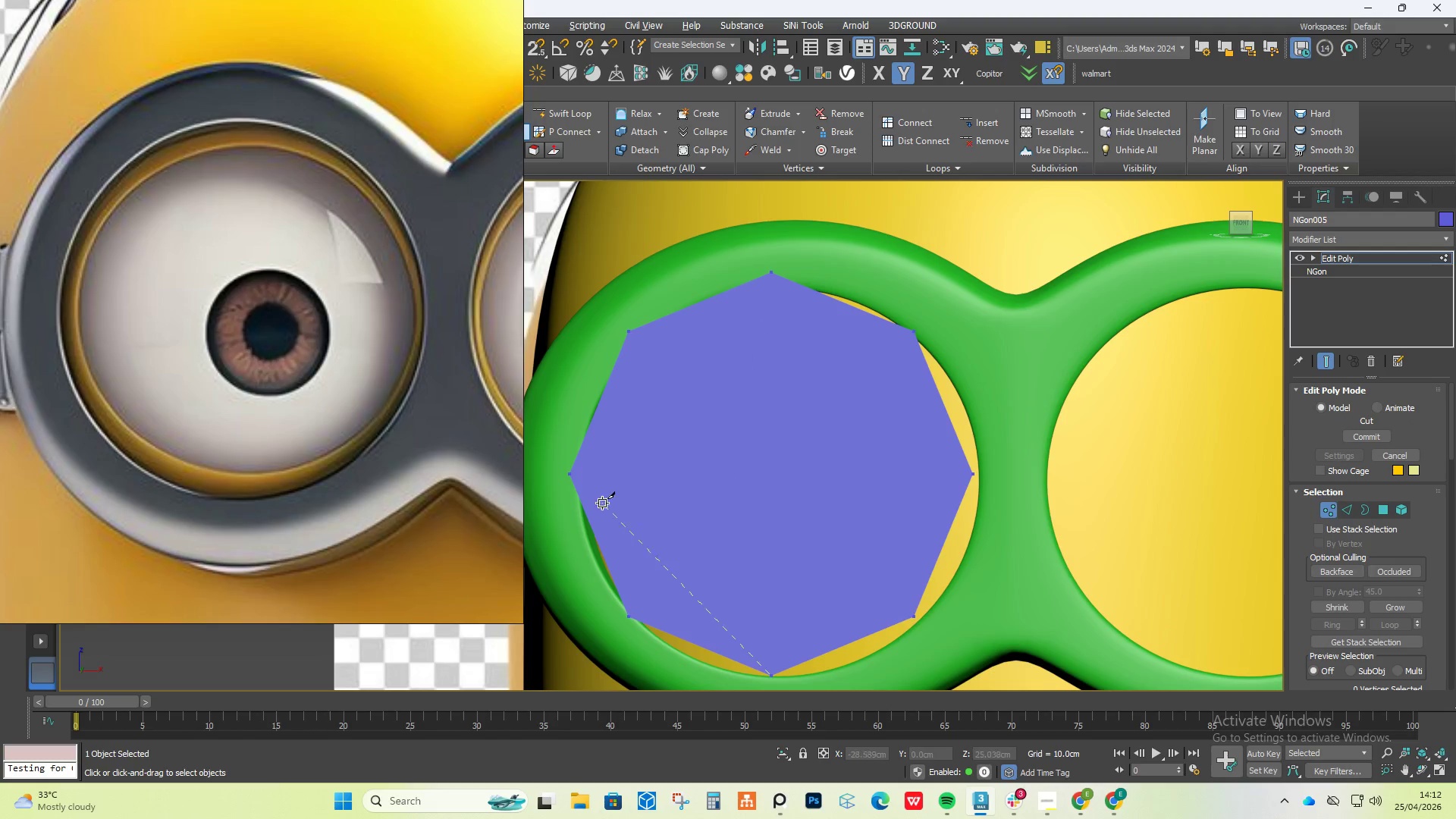 
right_click([593, 476])
 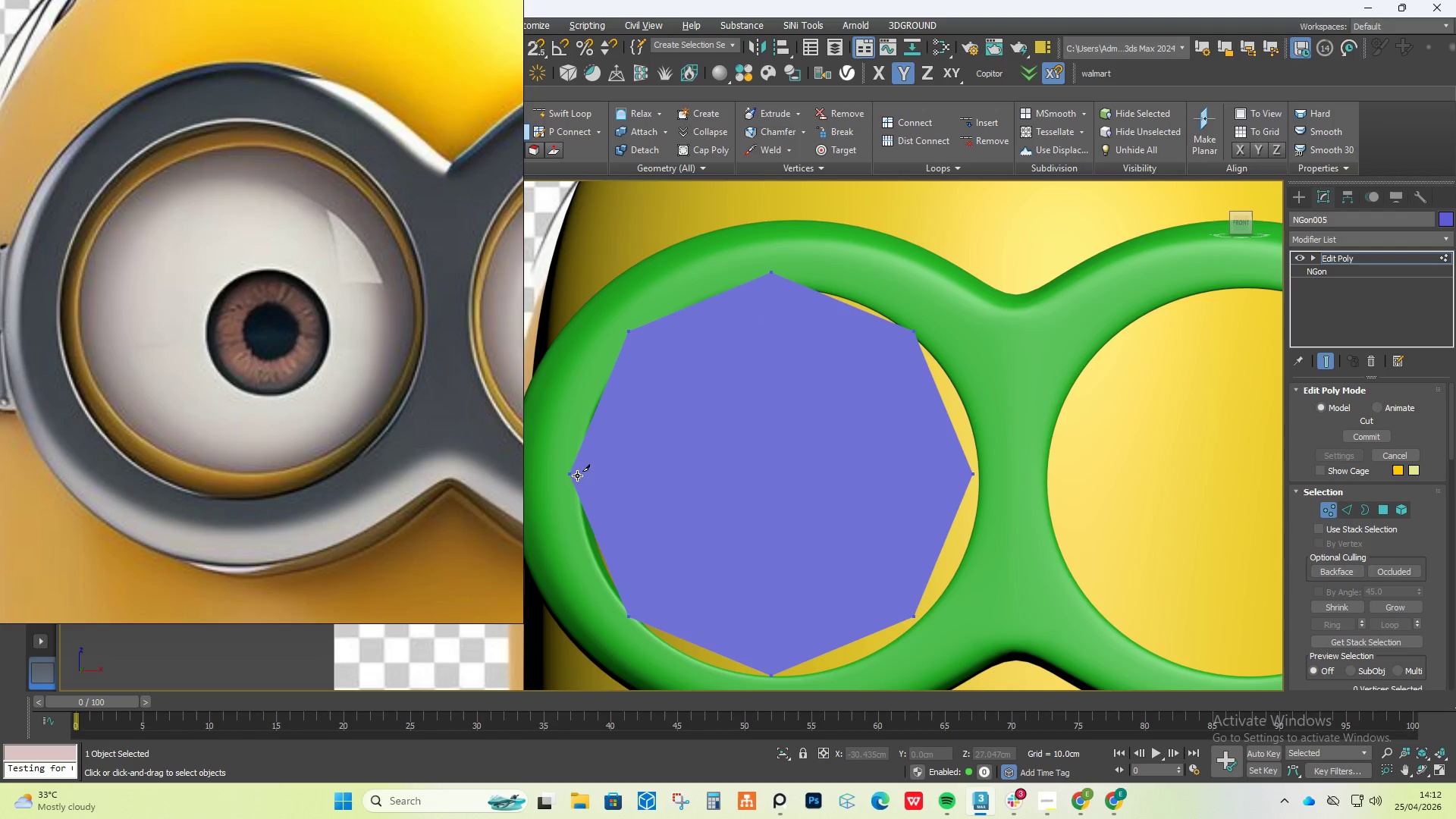 
left_click([570, 475])
 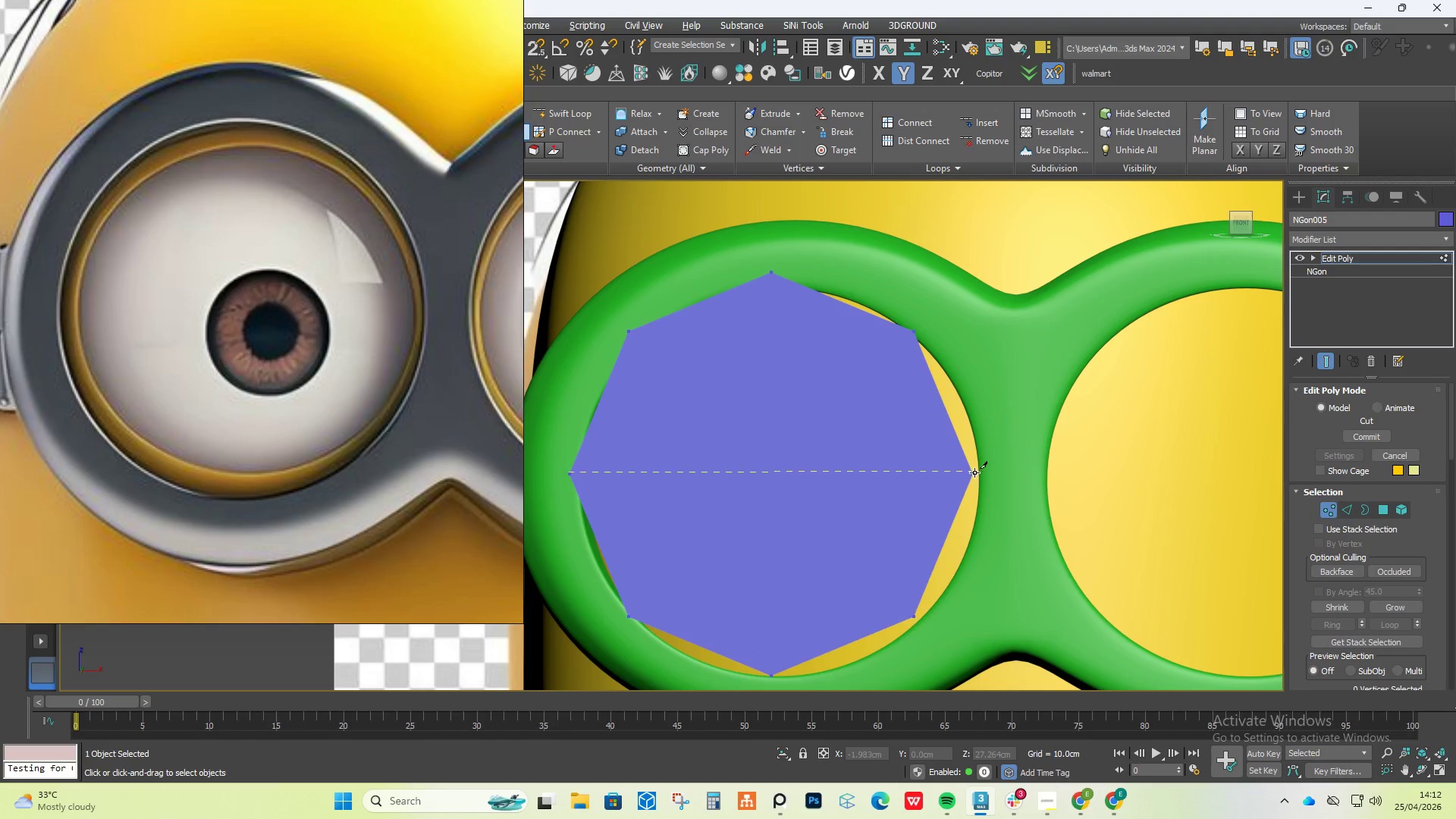 
left_click([969, 472])
 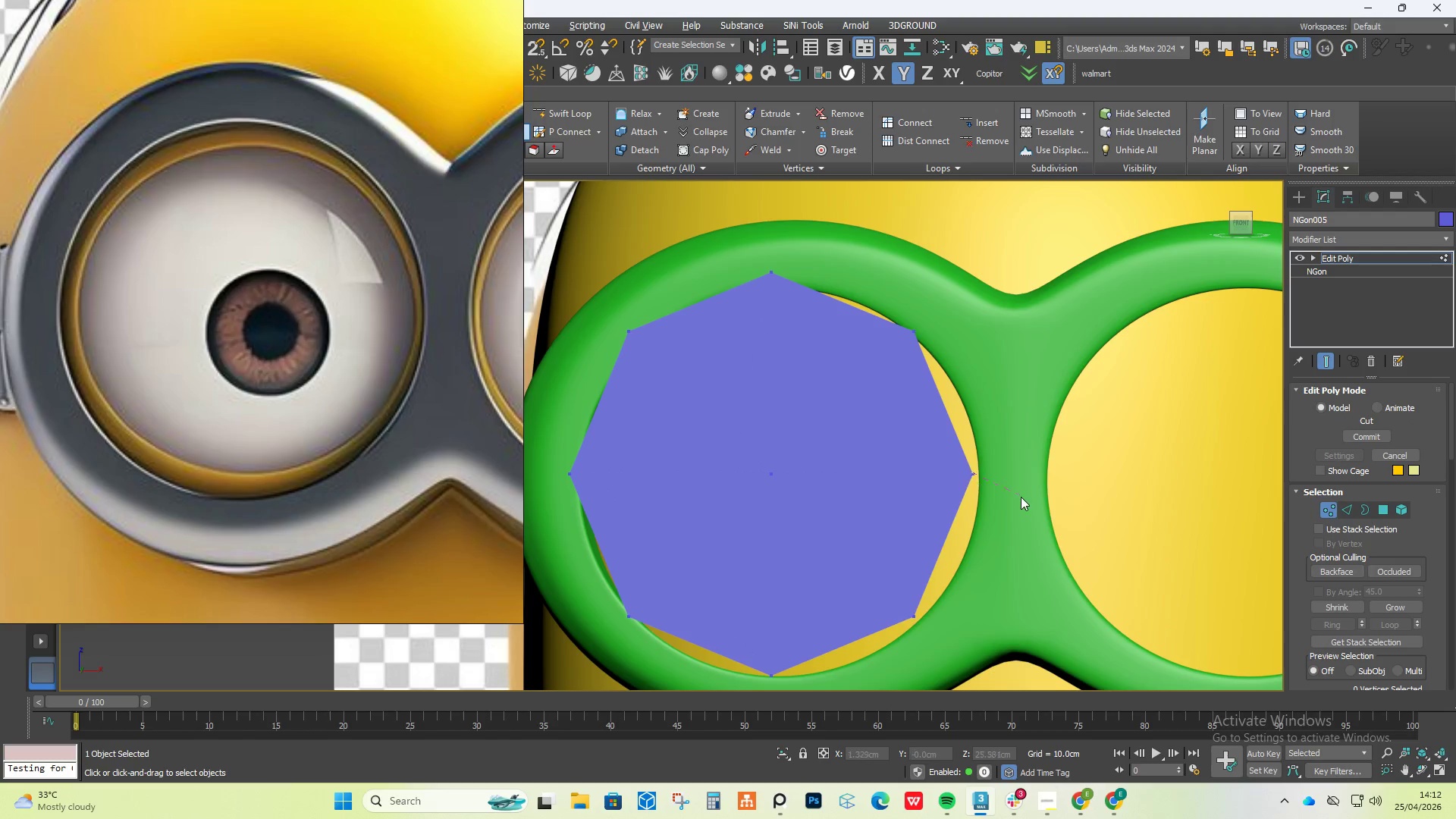 
right_click([1019, 498])
 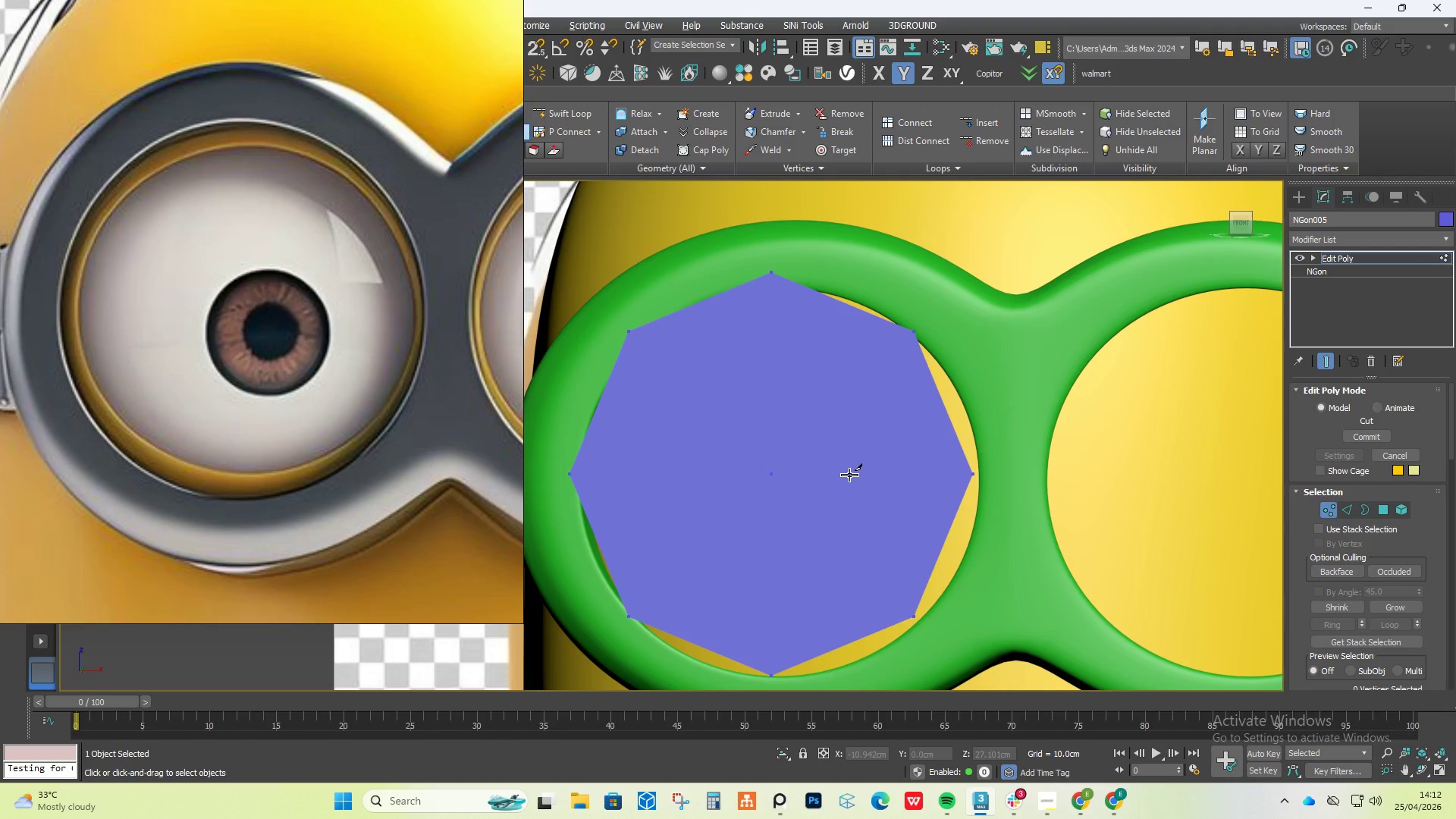 
key(F4)
 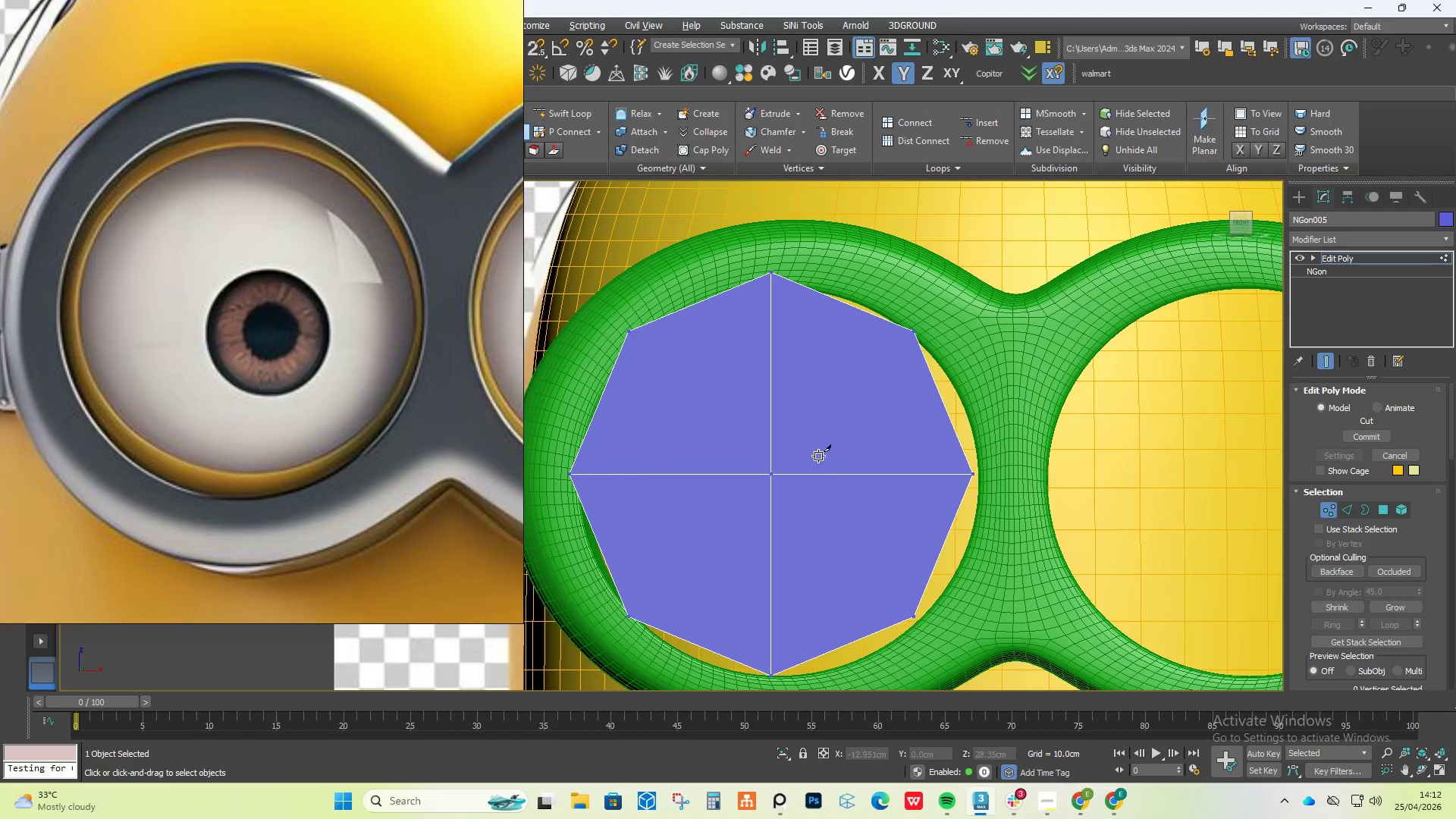 
right_click([812, 450])
 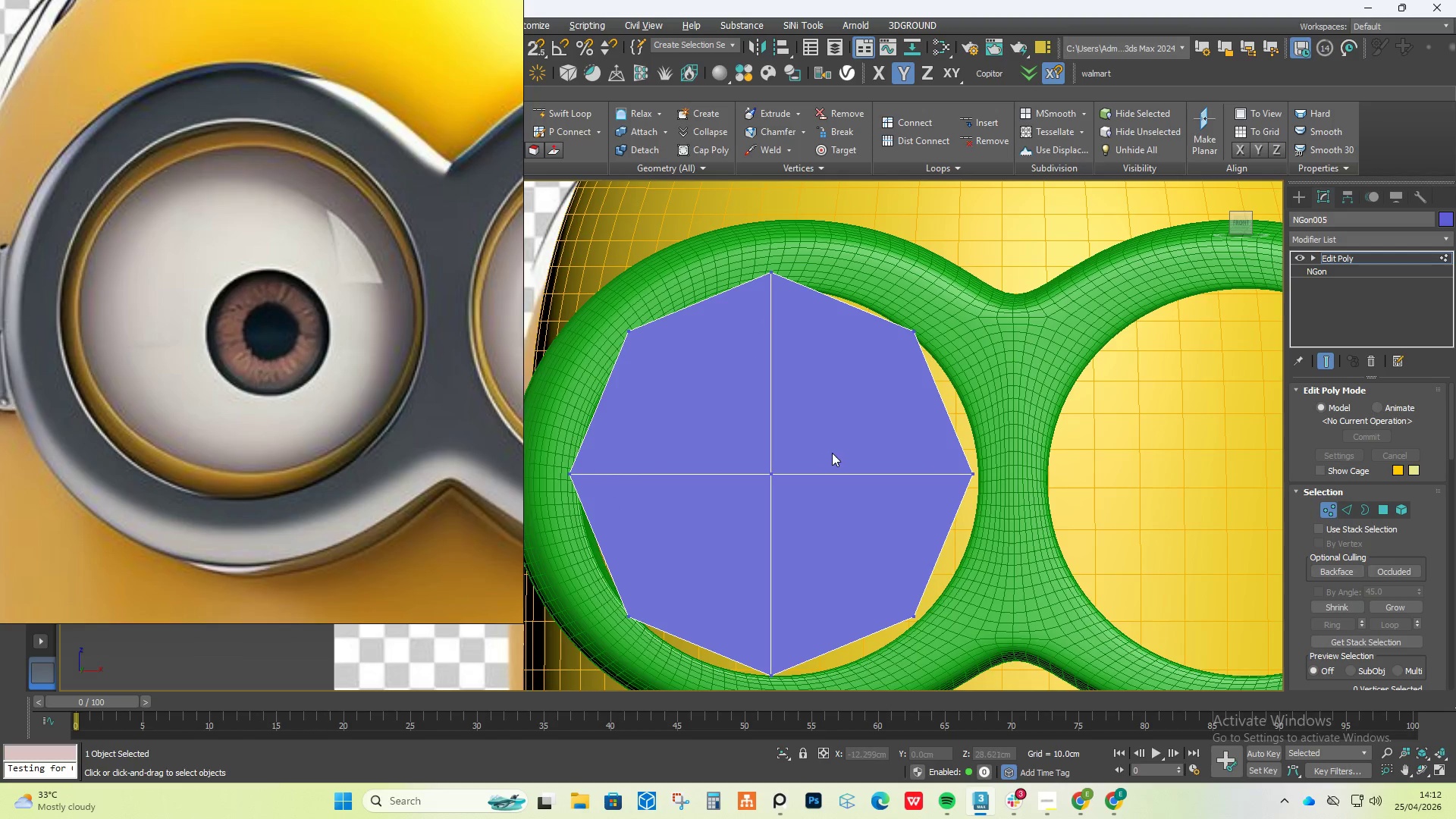 
scroll: coordinate [834, 450], scroll_direction: down, amount: 2.0
 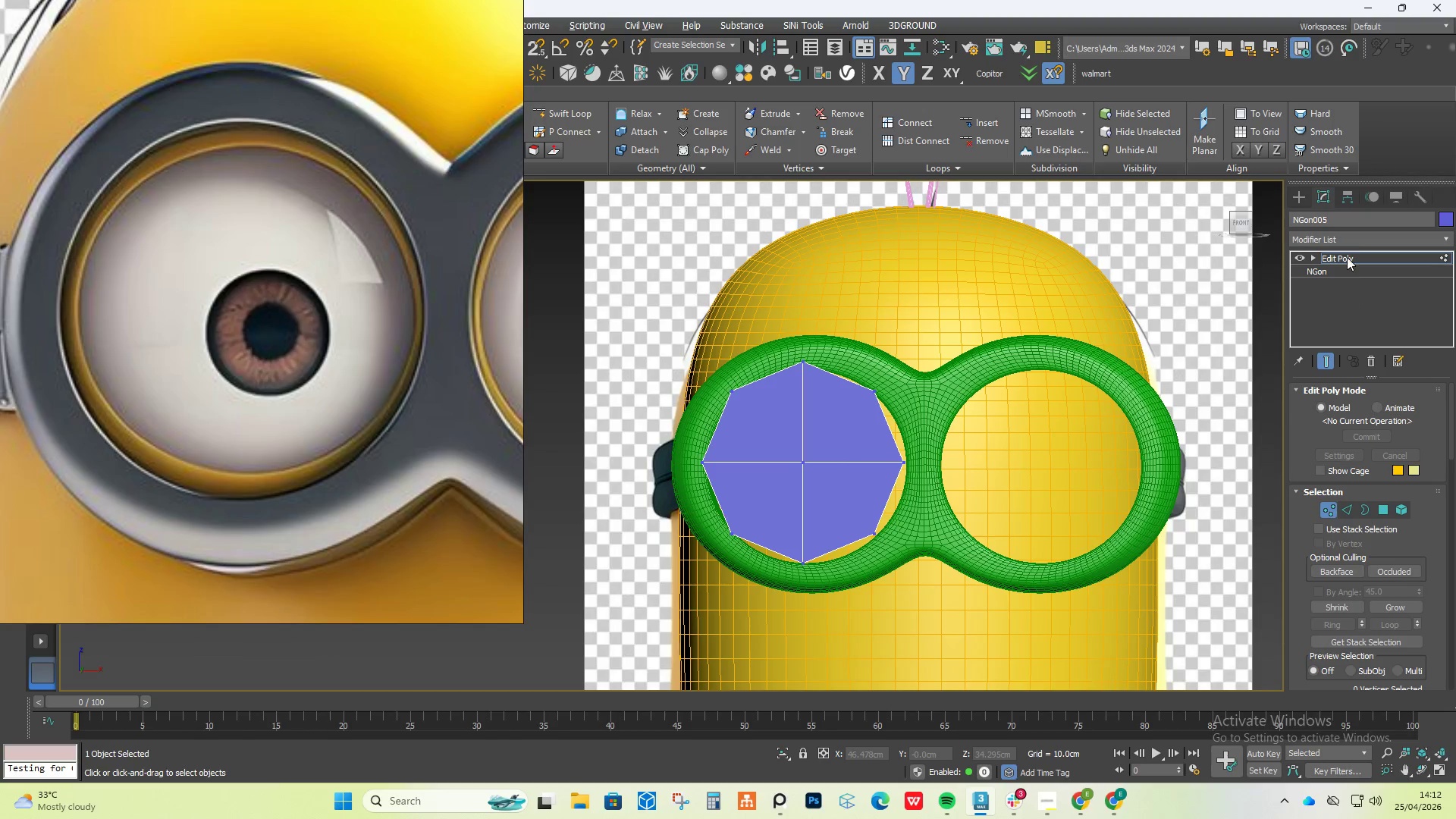 
left_click([1352, 240])
 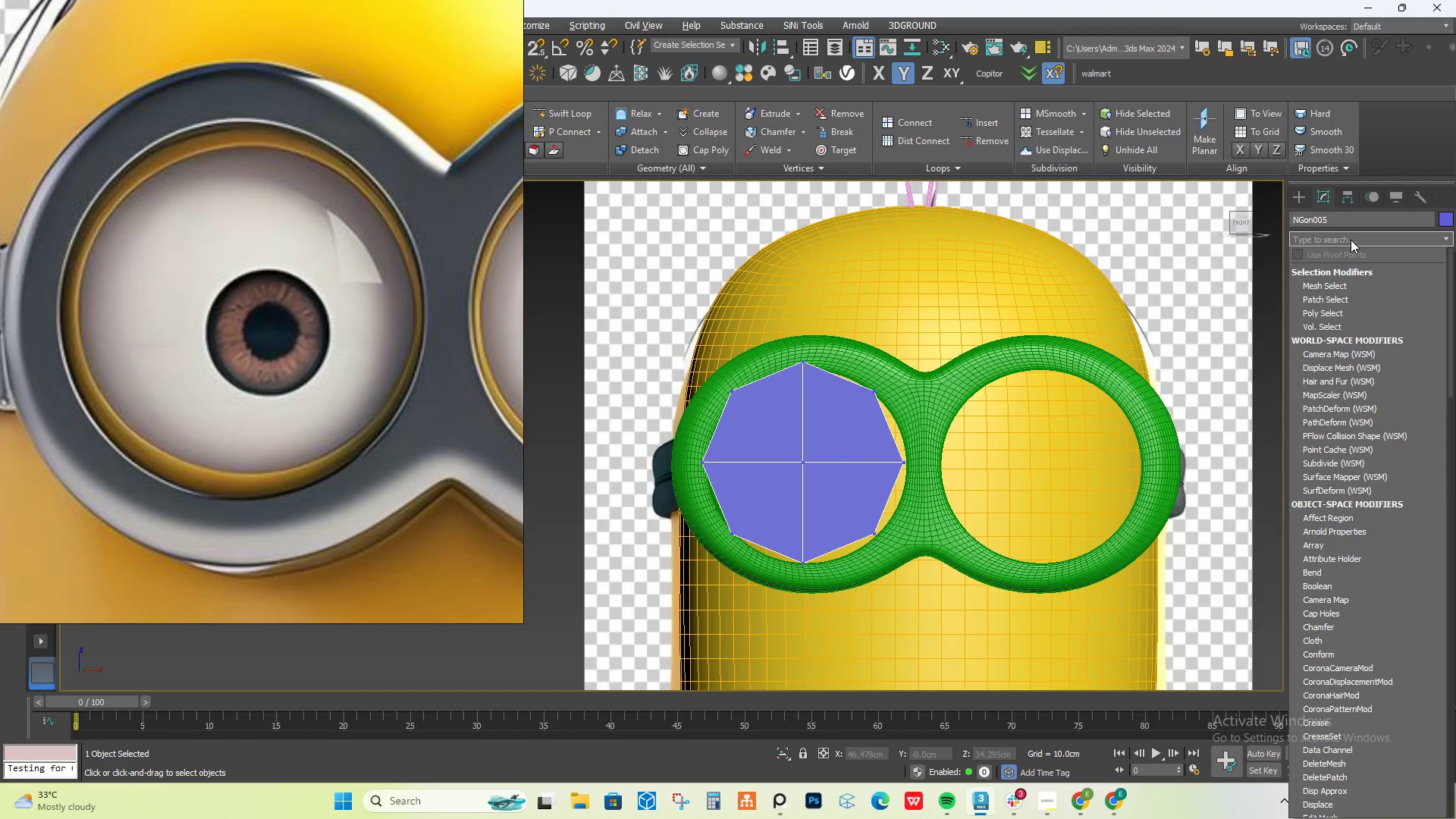 
type(tu)
 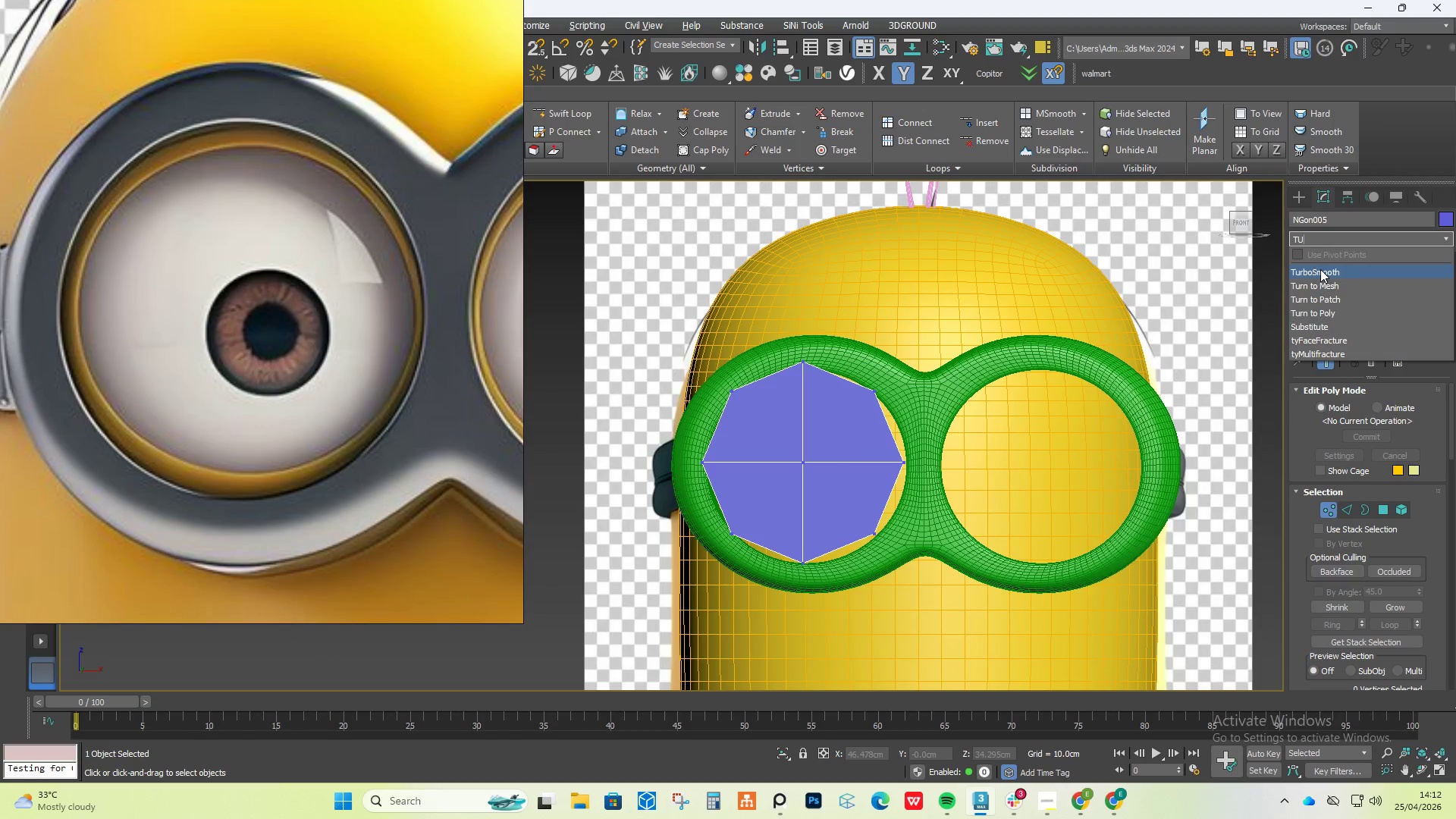 
left_click([1320, 269])
 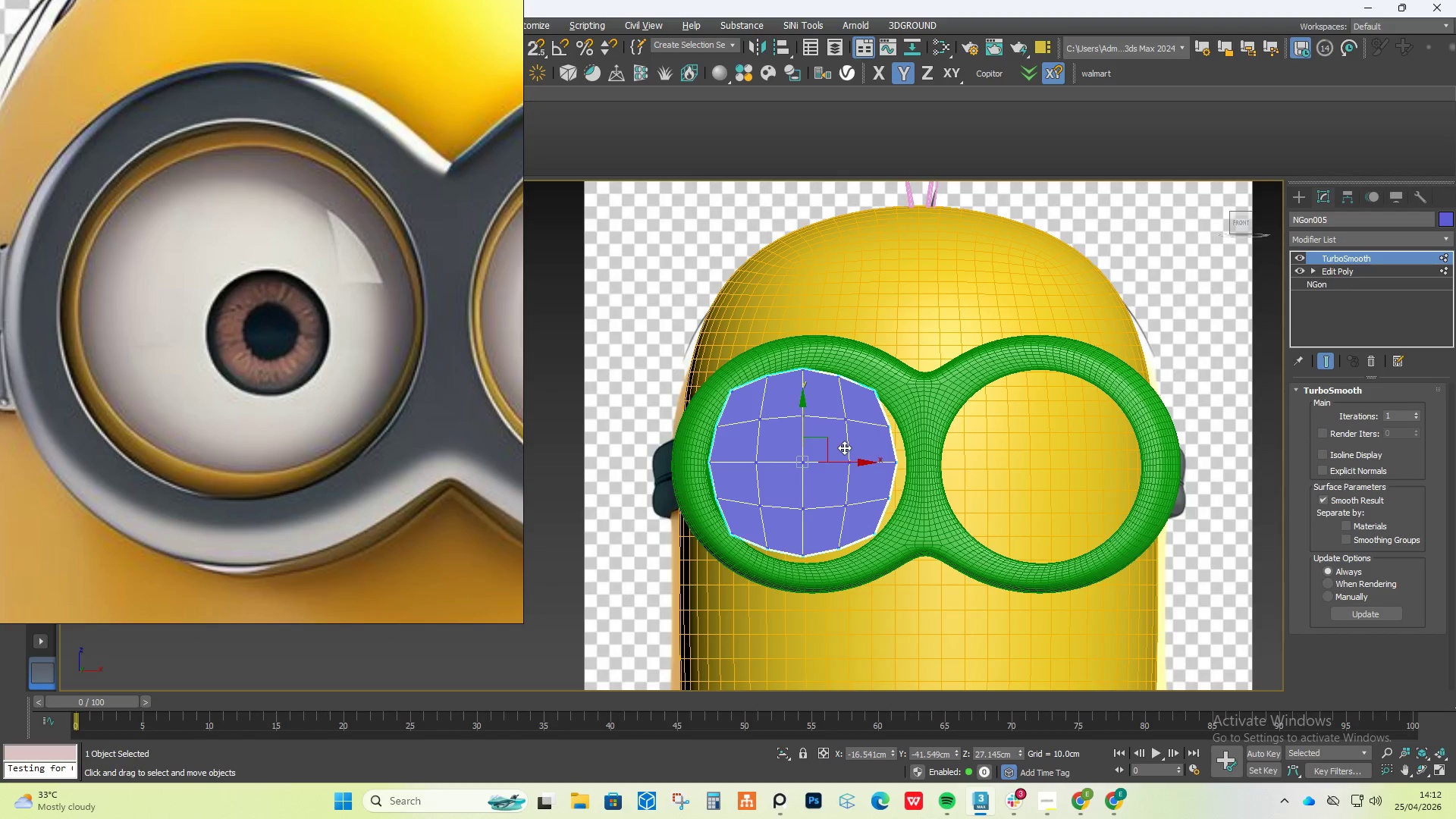 
wait(5.58)
 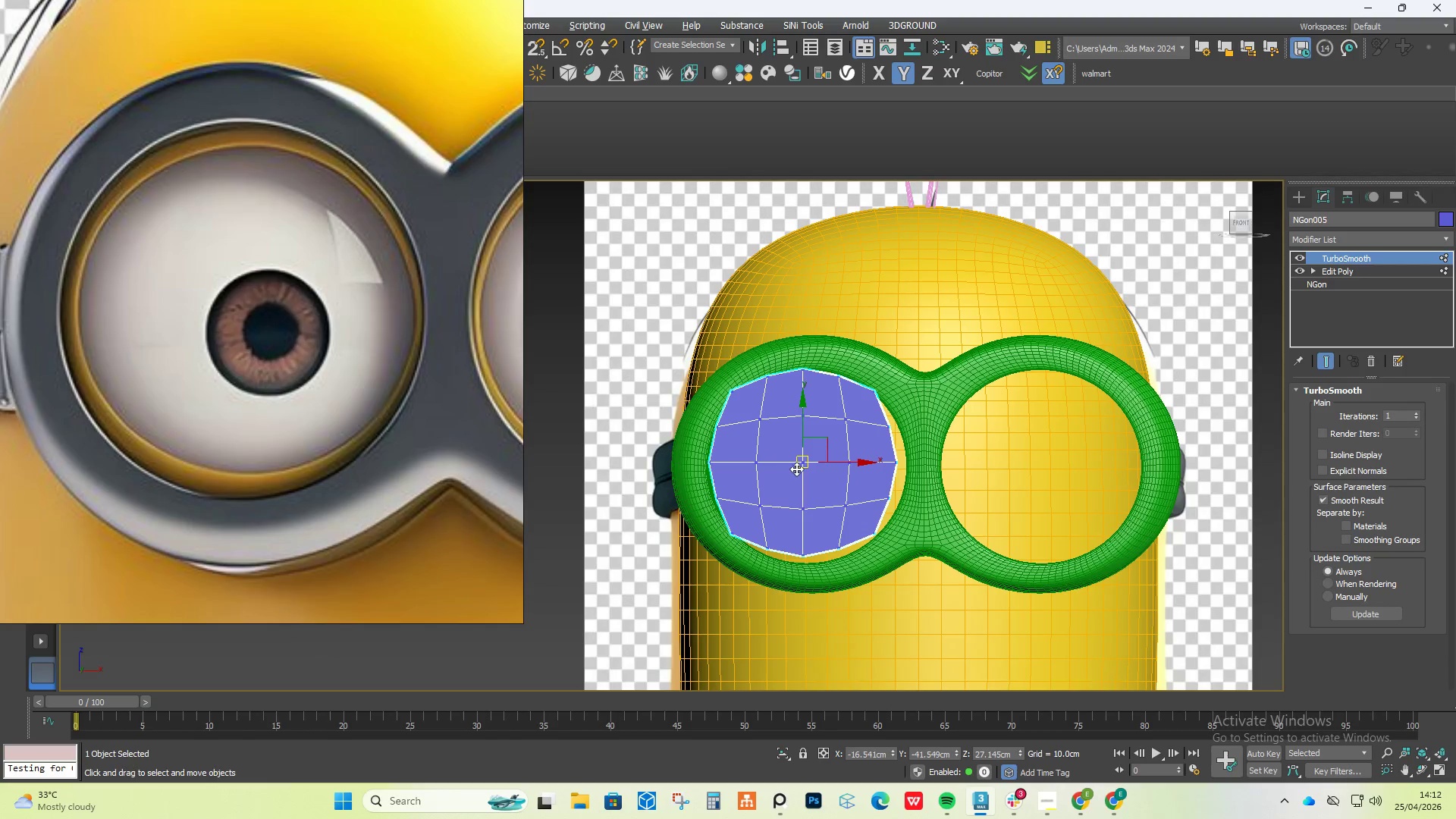 
hold_key(key=AltLeft, duration=1.03)
 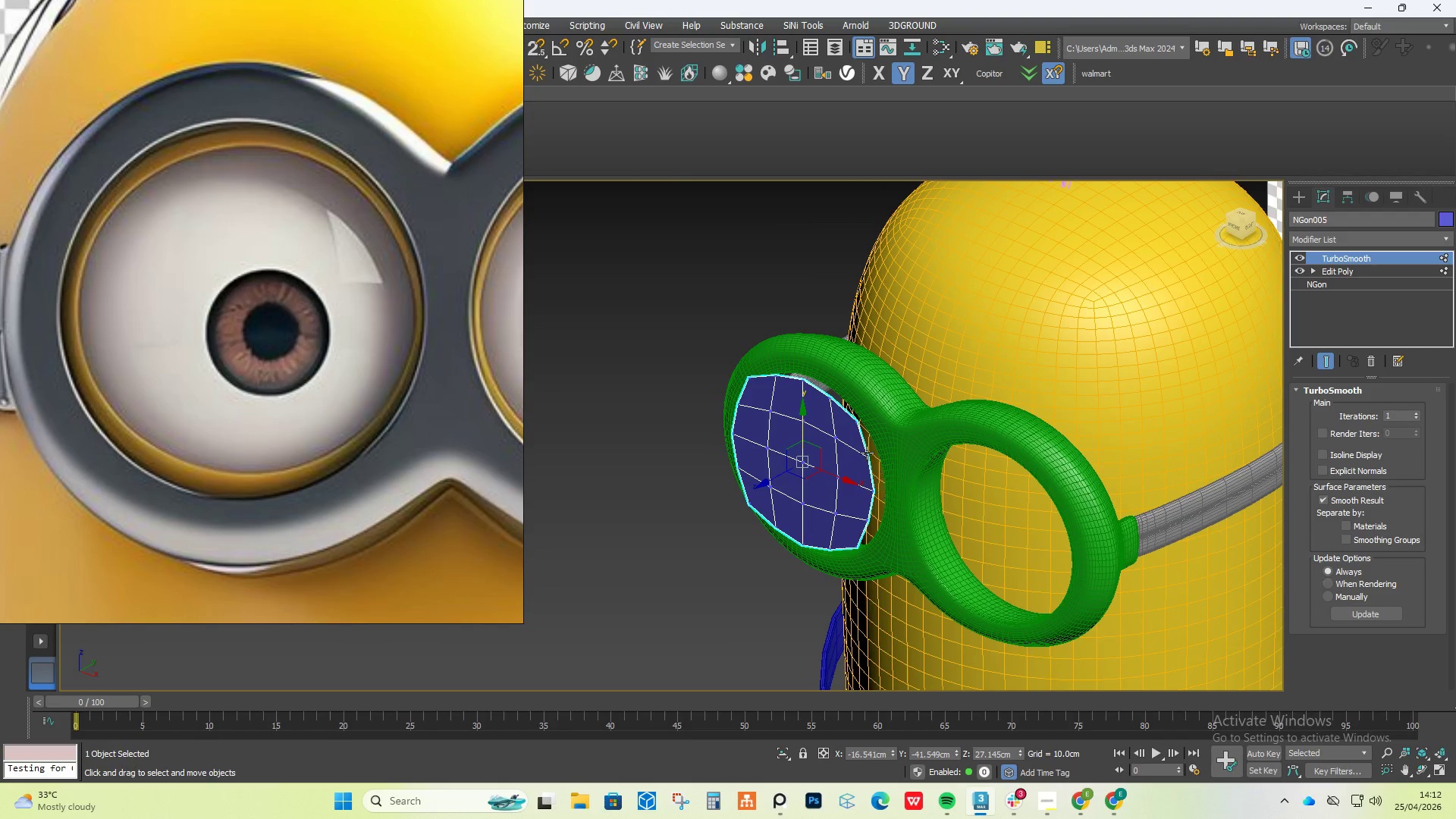 
scroll: coordinate [864, 447], scroll_direction: up, amount: 2.0
 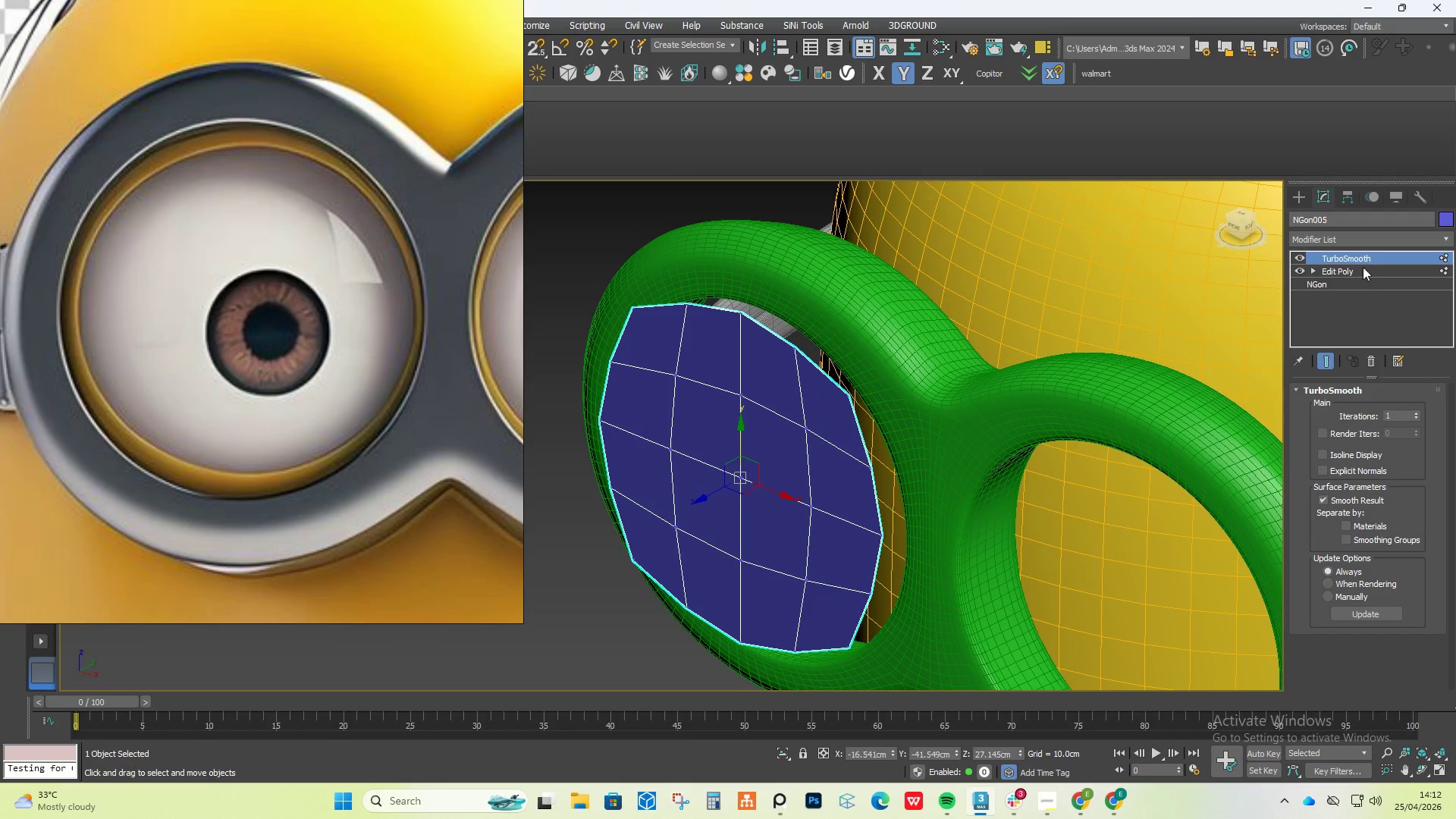 
left_click([1364, 259])
 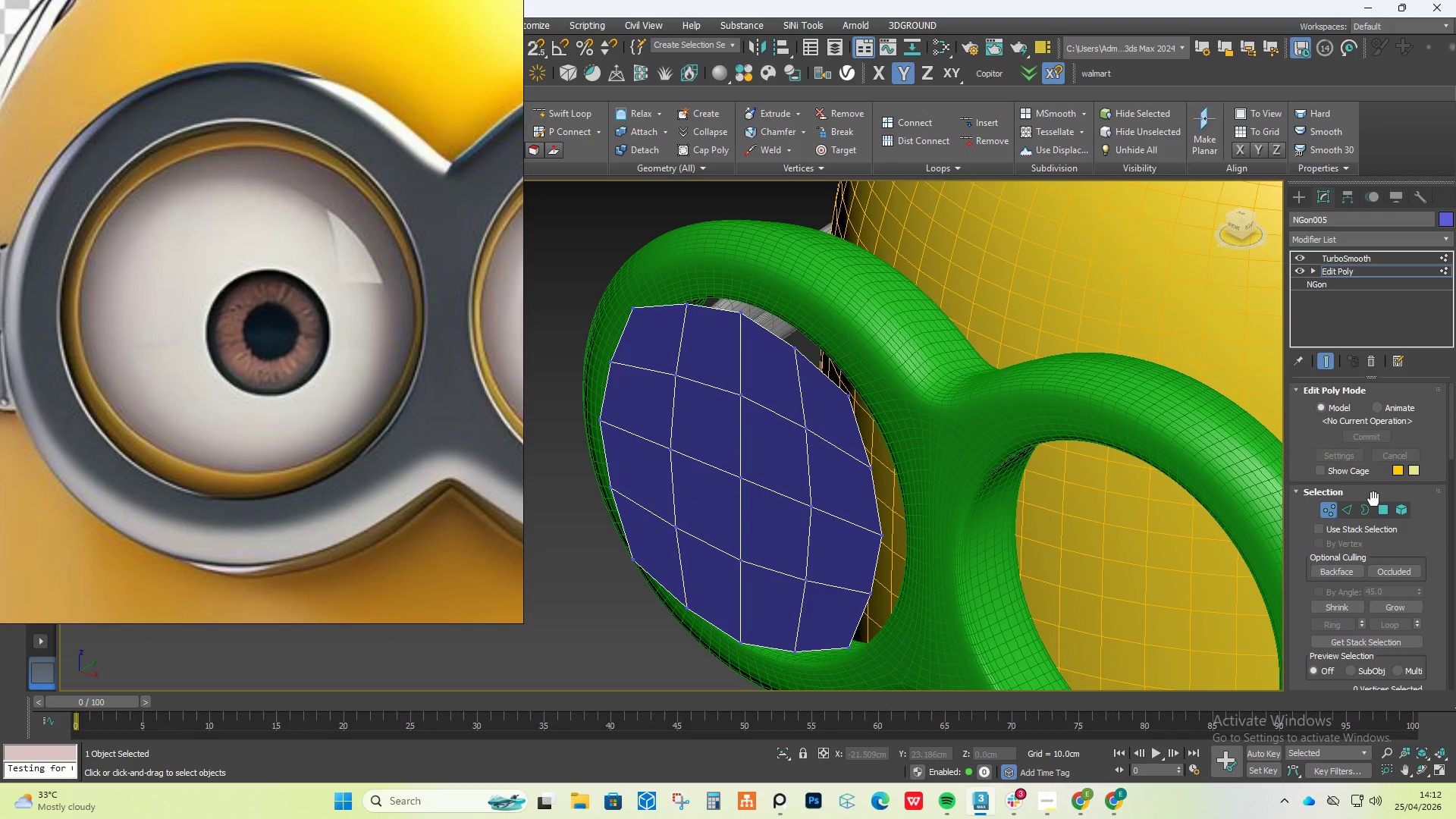 
left_click([1351, 509])
 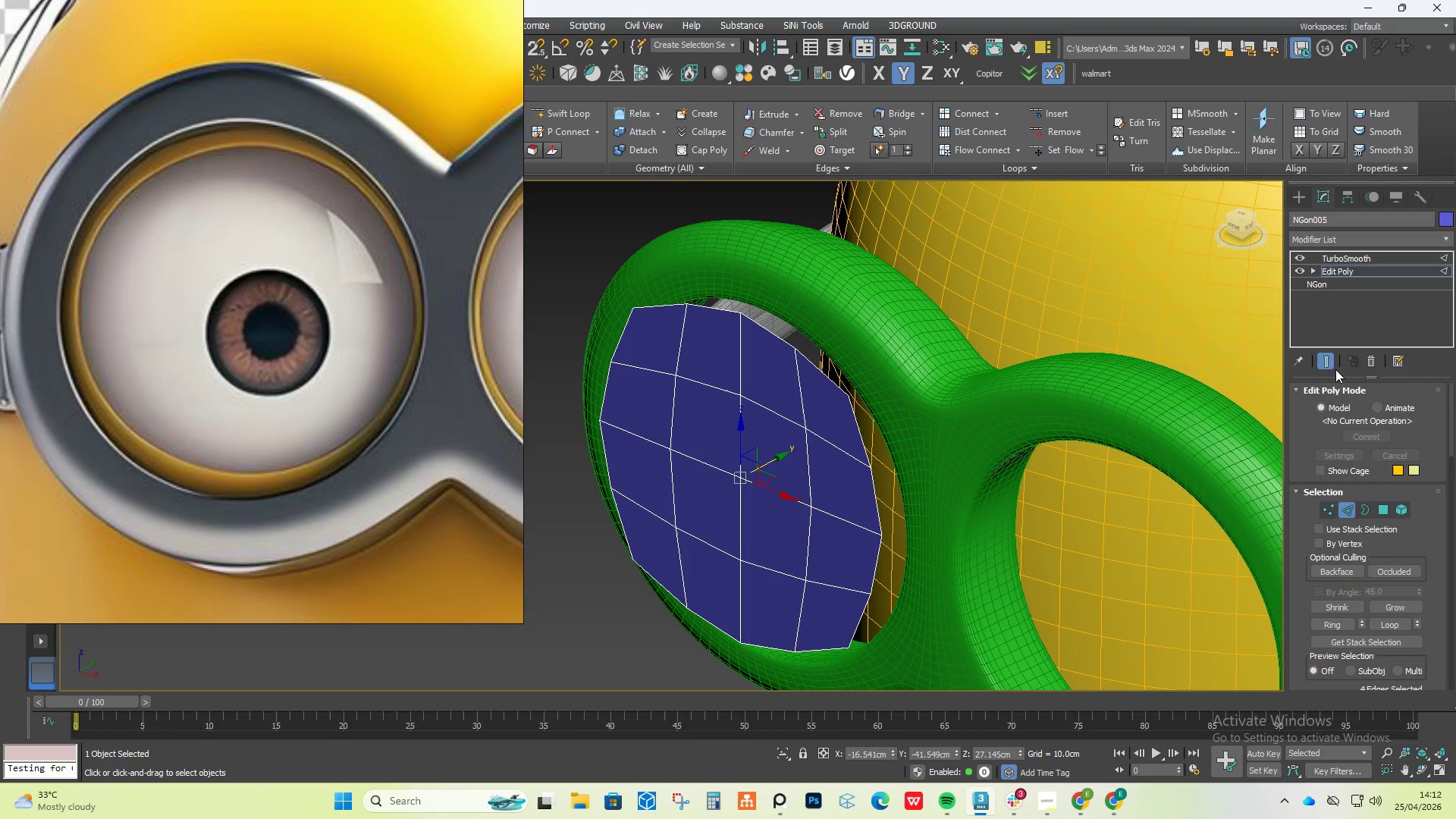 
left_click([1335, 368])
 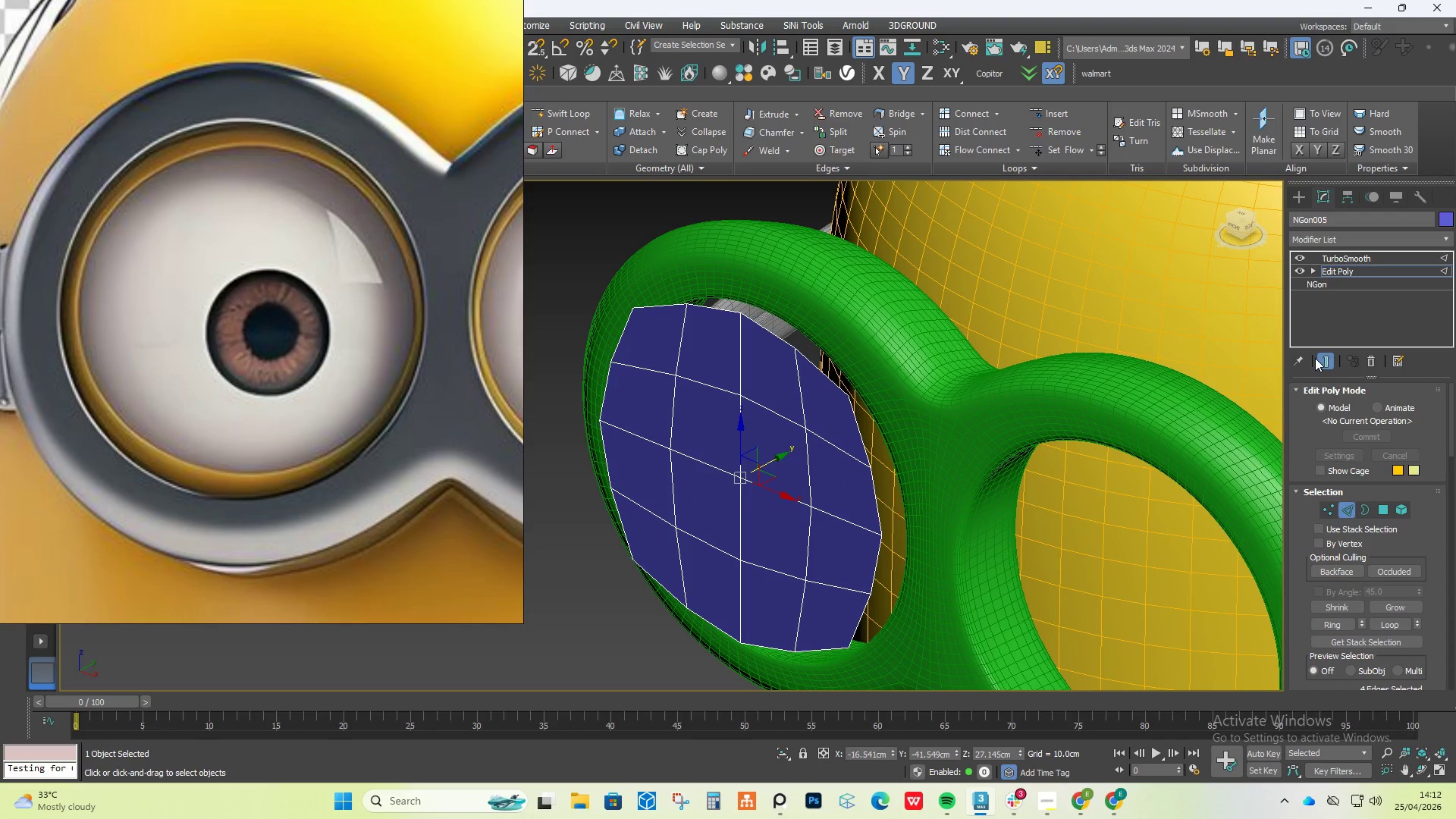 
double_click([1323, 359])
 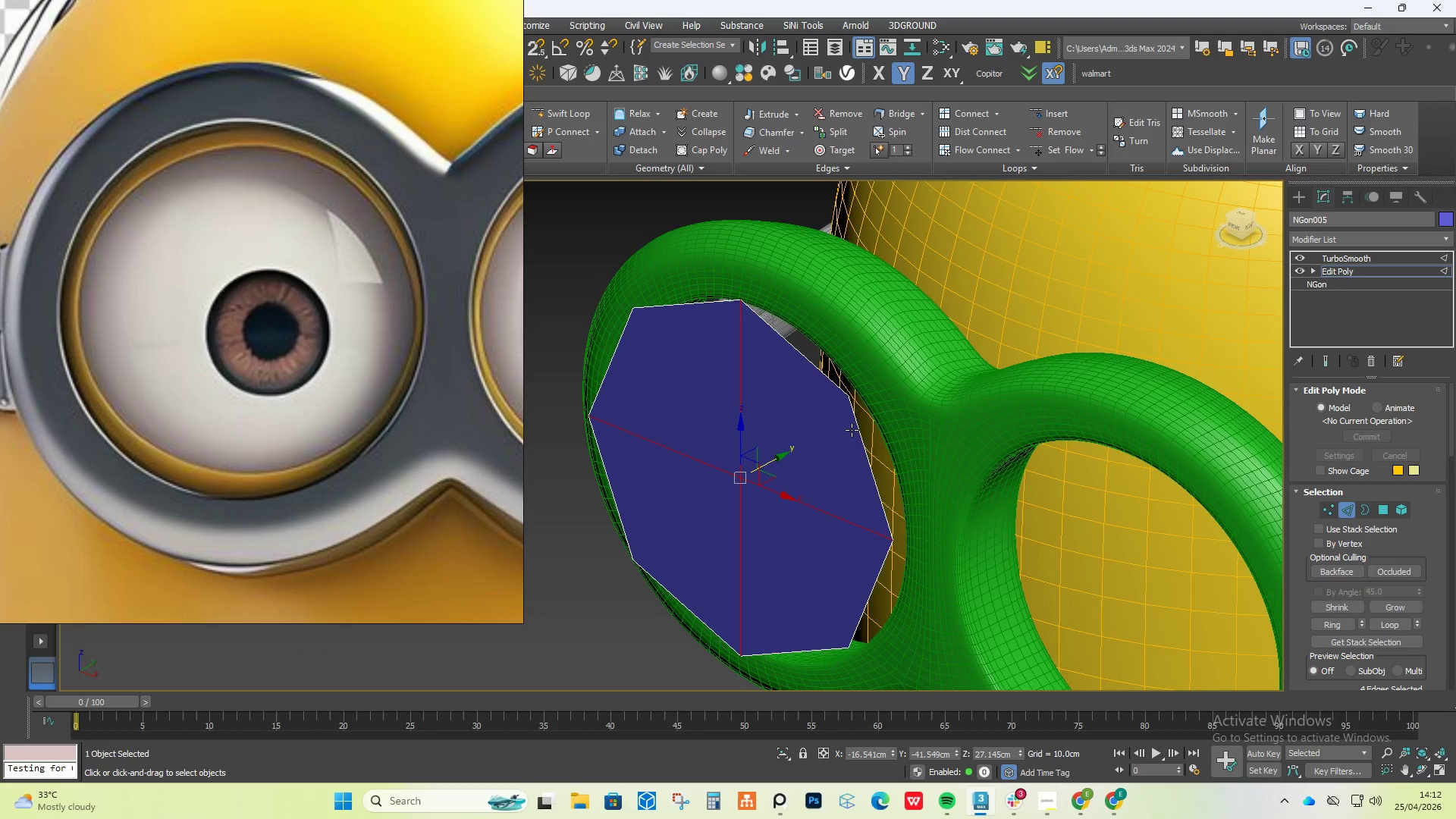 
double_click([852, 430])
 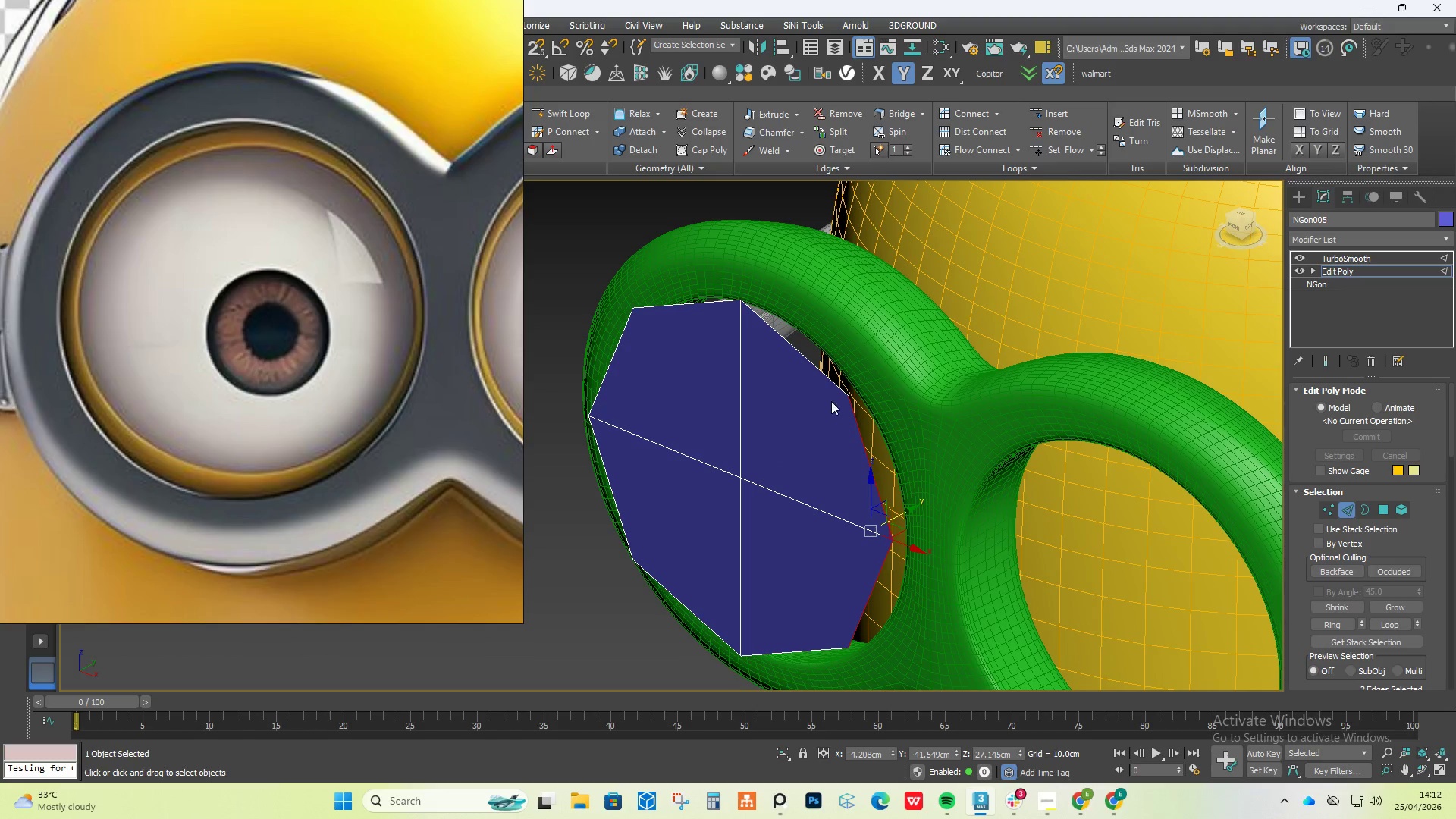 
hold_key(key=ControlLeft, duration=3.39)
double_click([820, 367])
 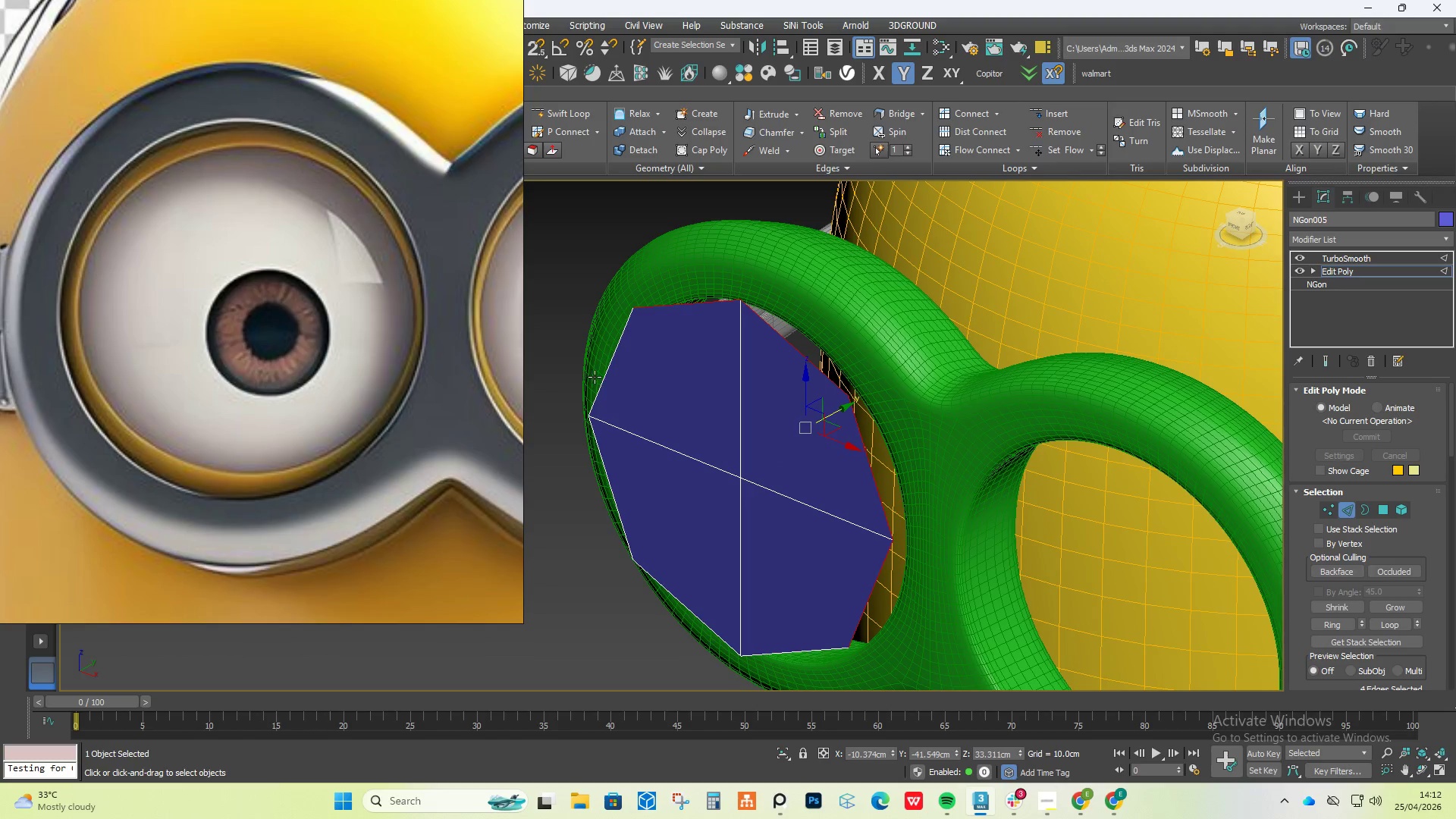 
double_click([598, 378])
 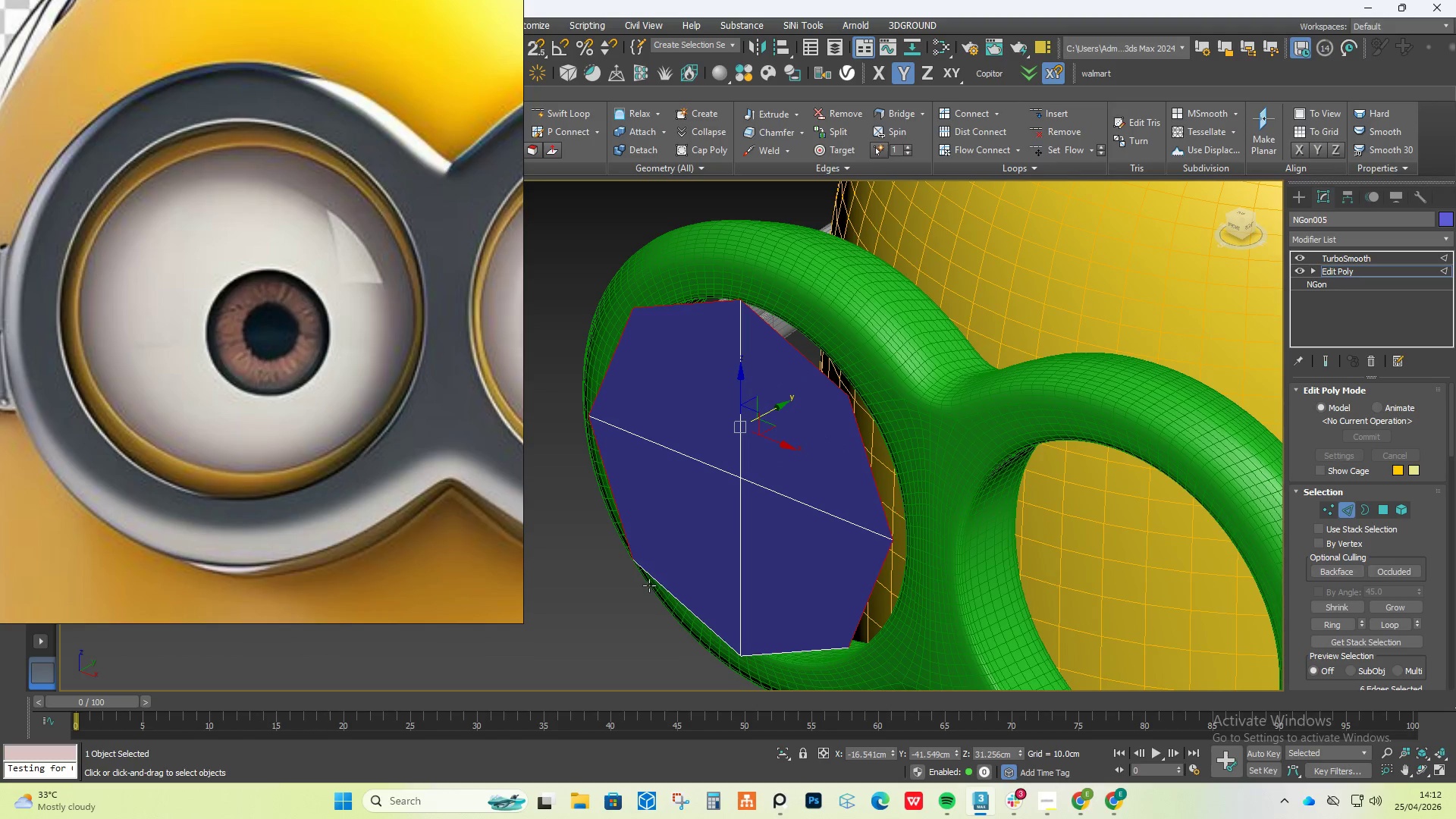 
double_click([655, 582])
 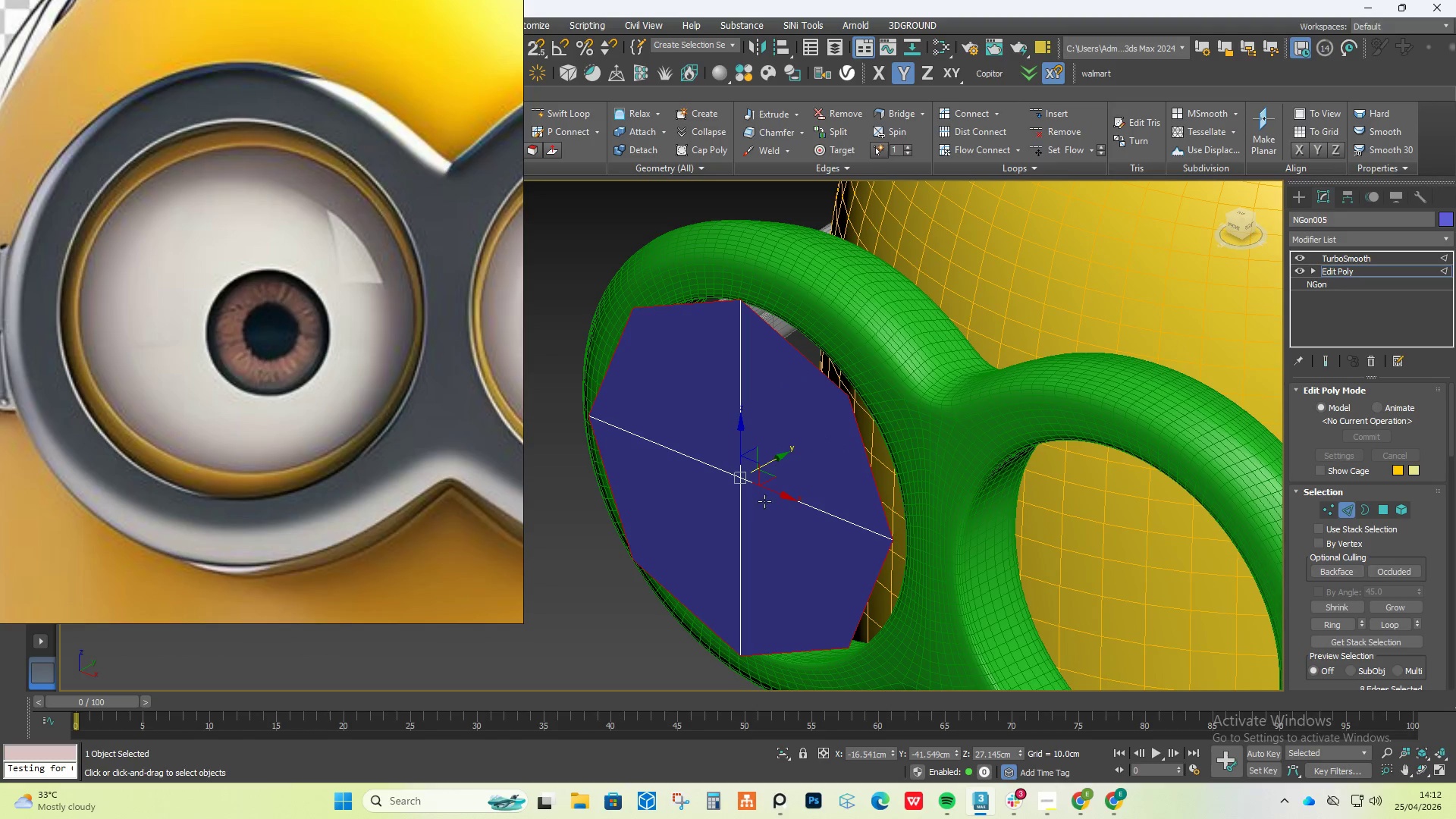 
hold_key(key=ShiftLeft, duration=1.08)
left_click_drag(start_coordinate=[768, 461], to_coordinate=[785, 450])
 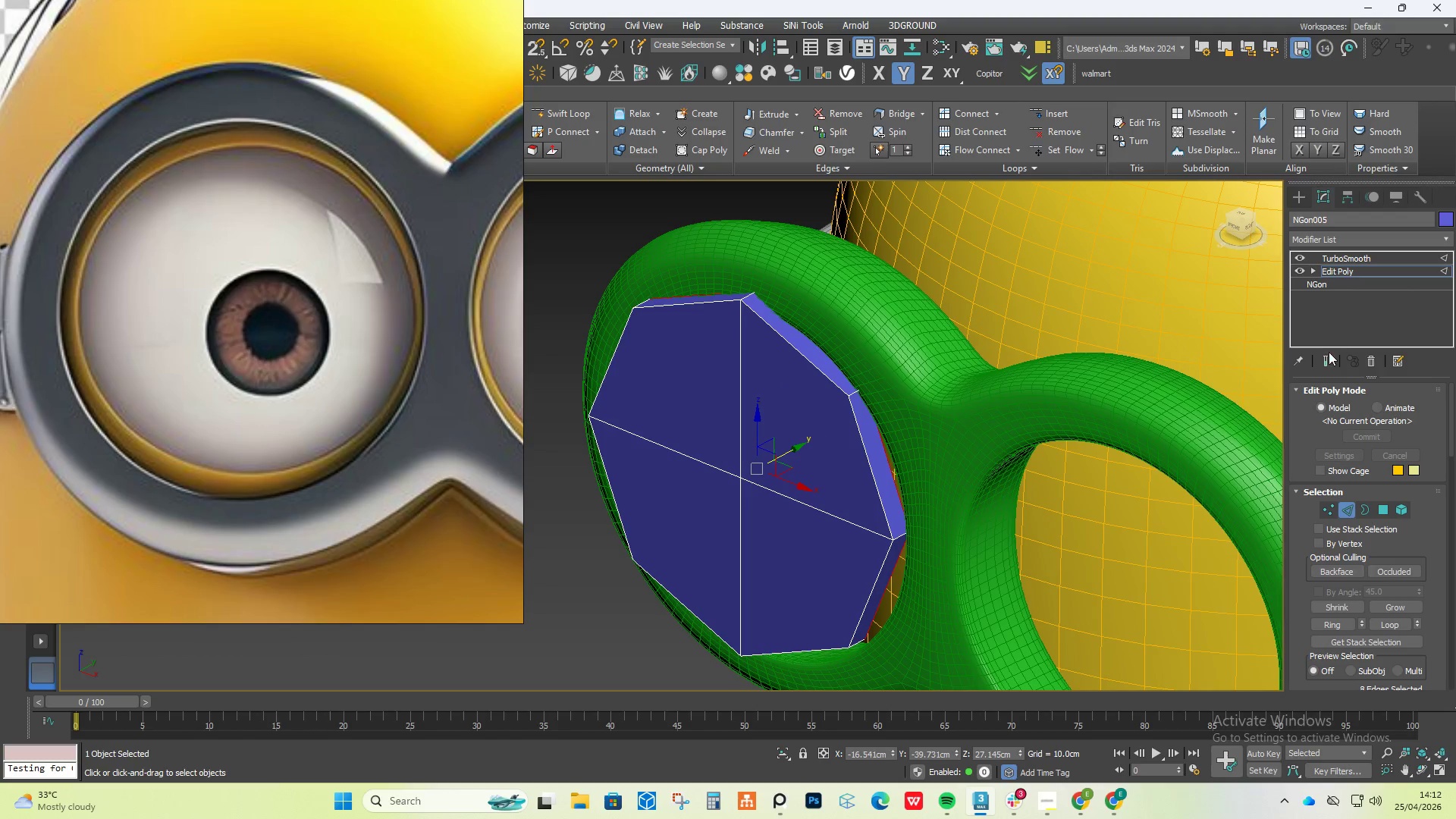 
left_click([1327, 355])
 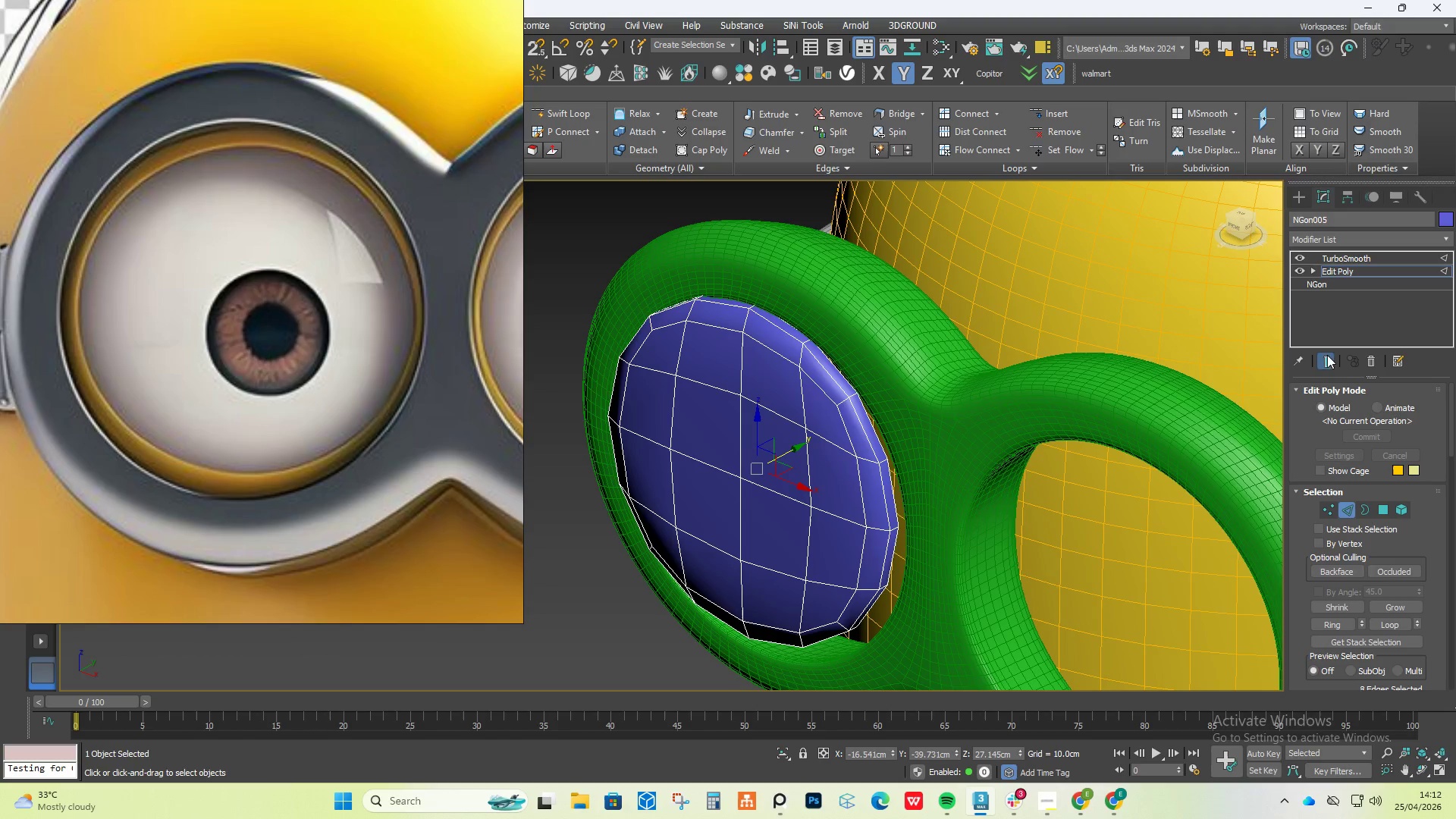 
hold_key(key=AltLeft, duration=1.53)
 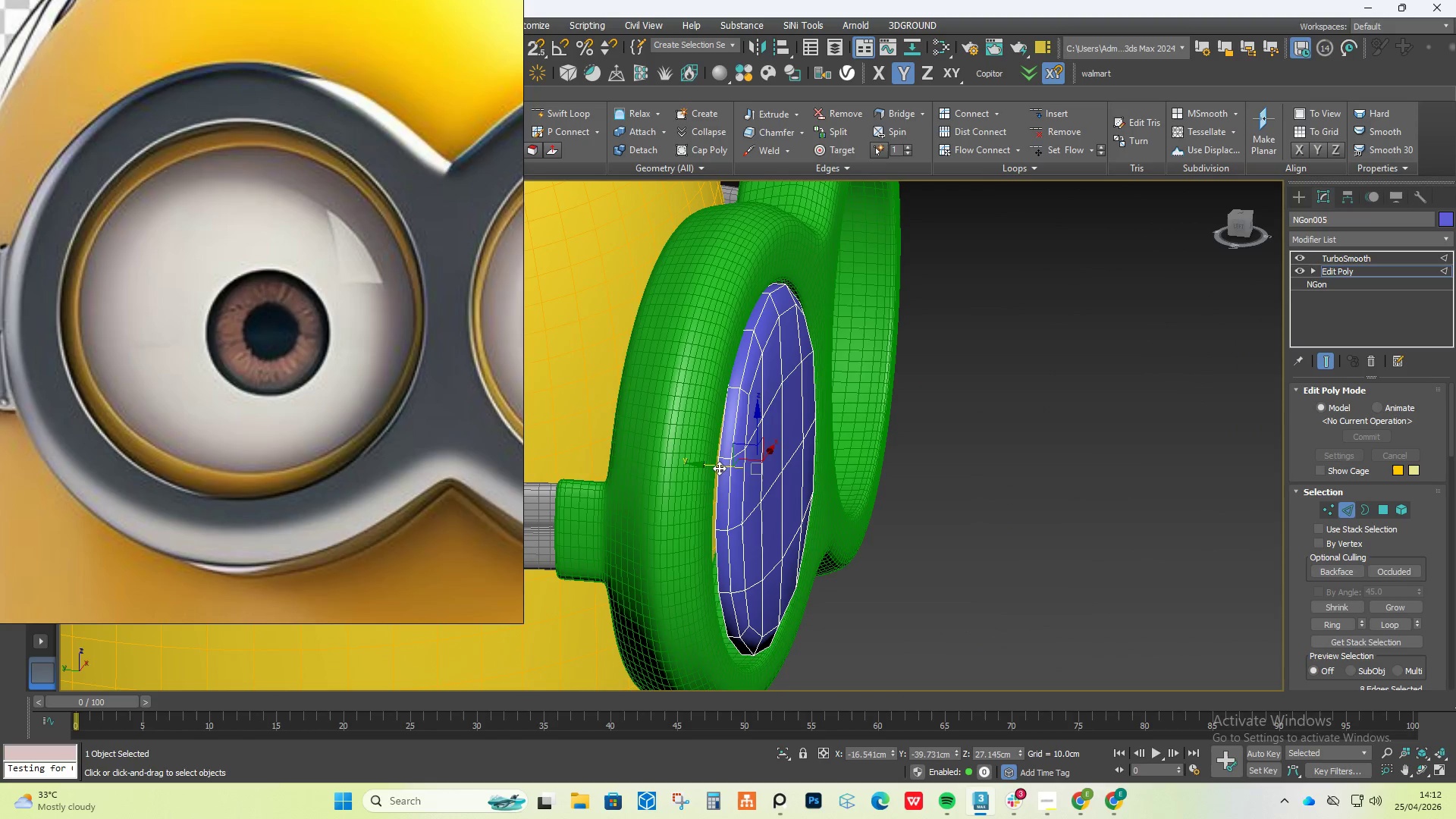 
left_click_drag(start_coordinate=[719, 466], to_coordinate=[664, 466])
 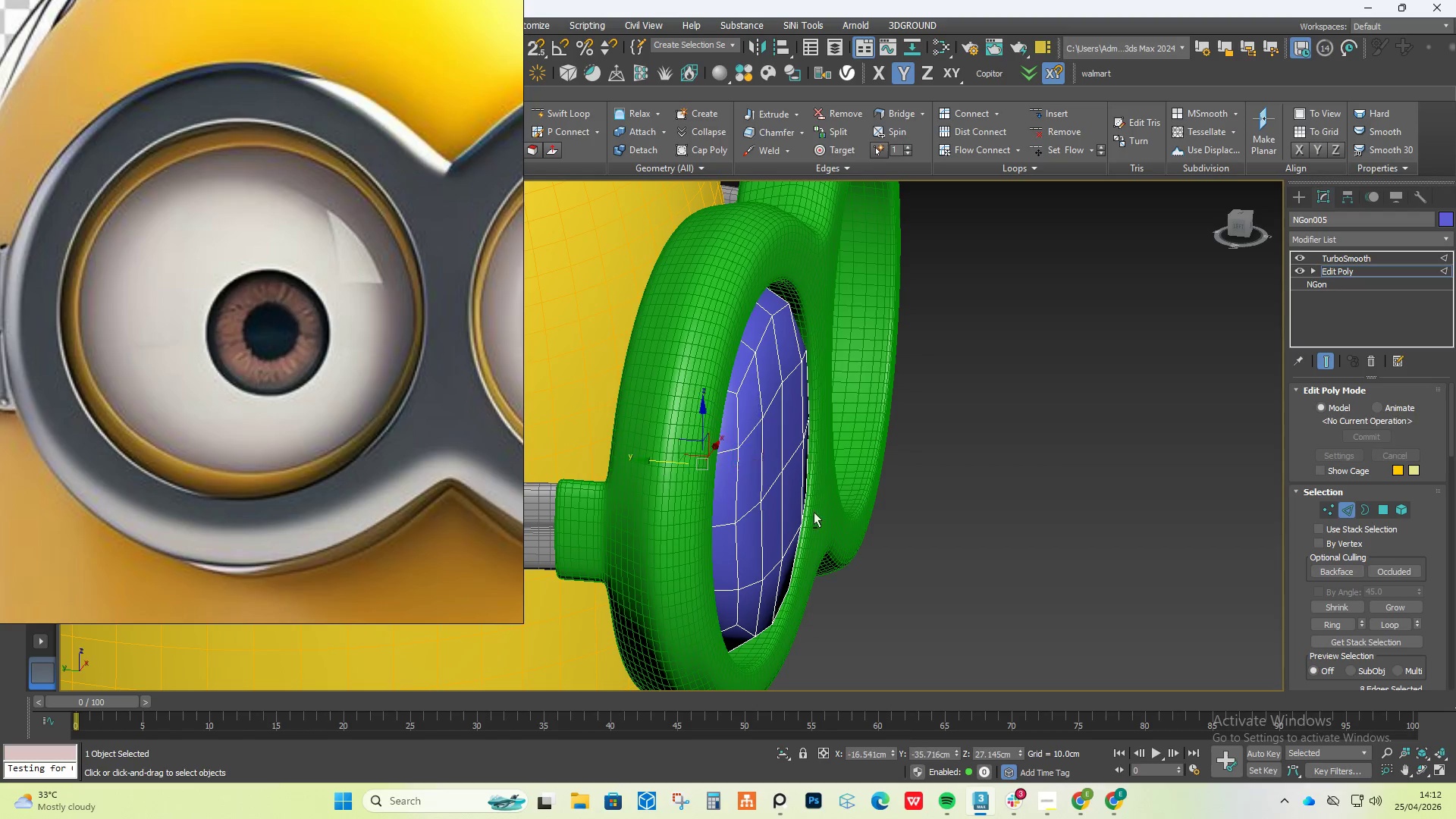 
hold_key(key=AltLeft, duration=2.47)
 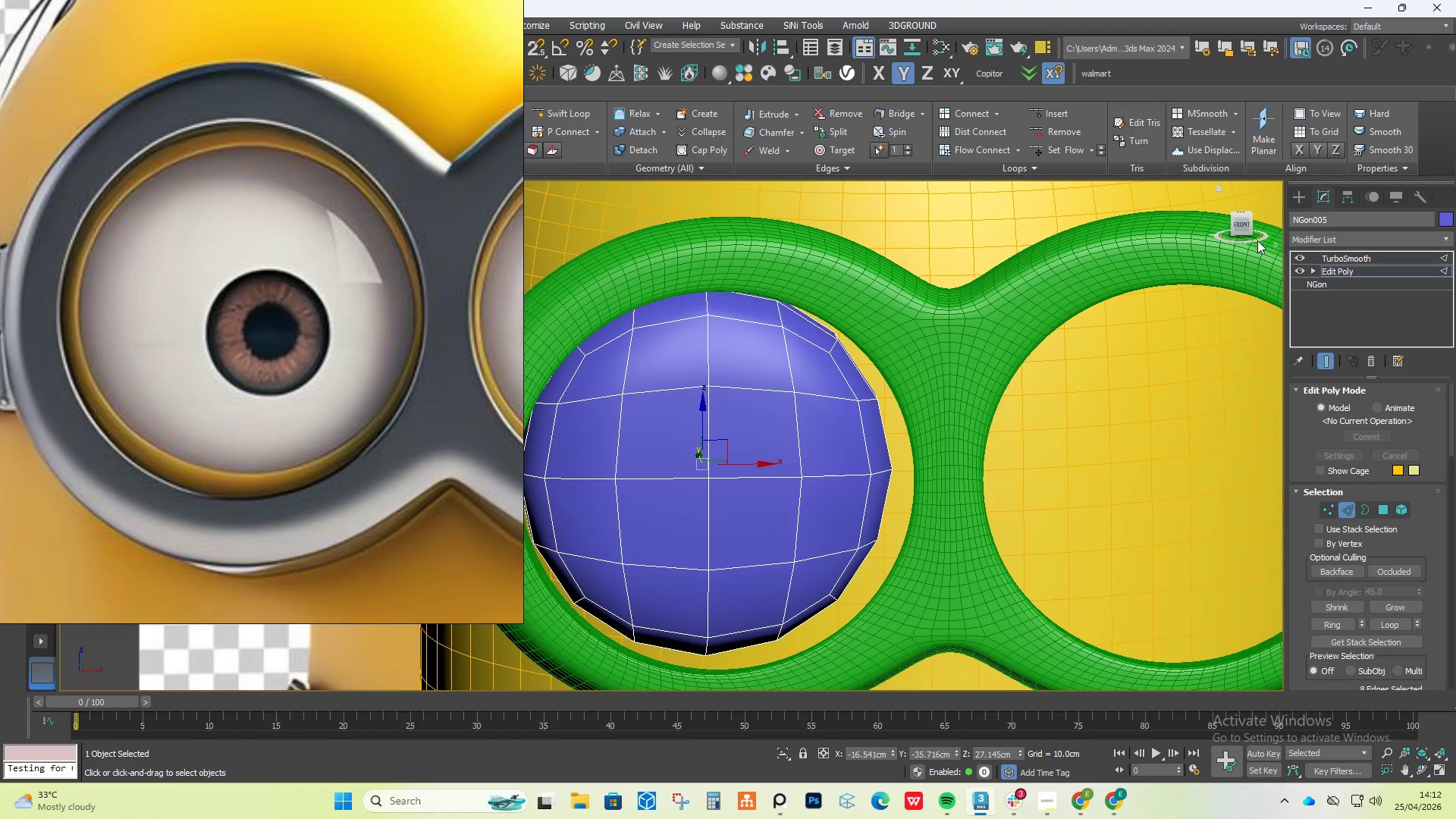 
left_click([1241, 227])
 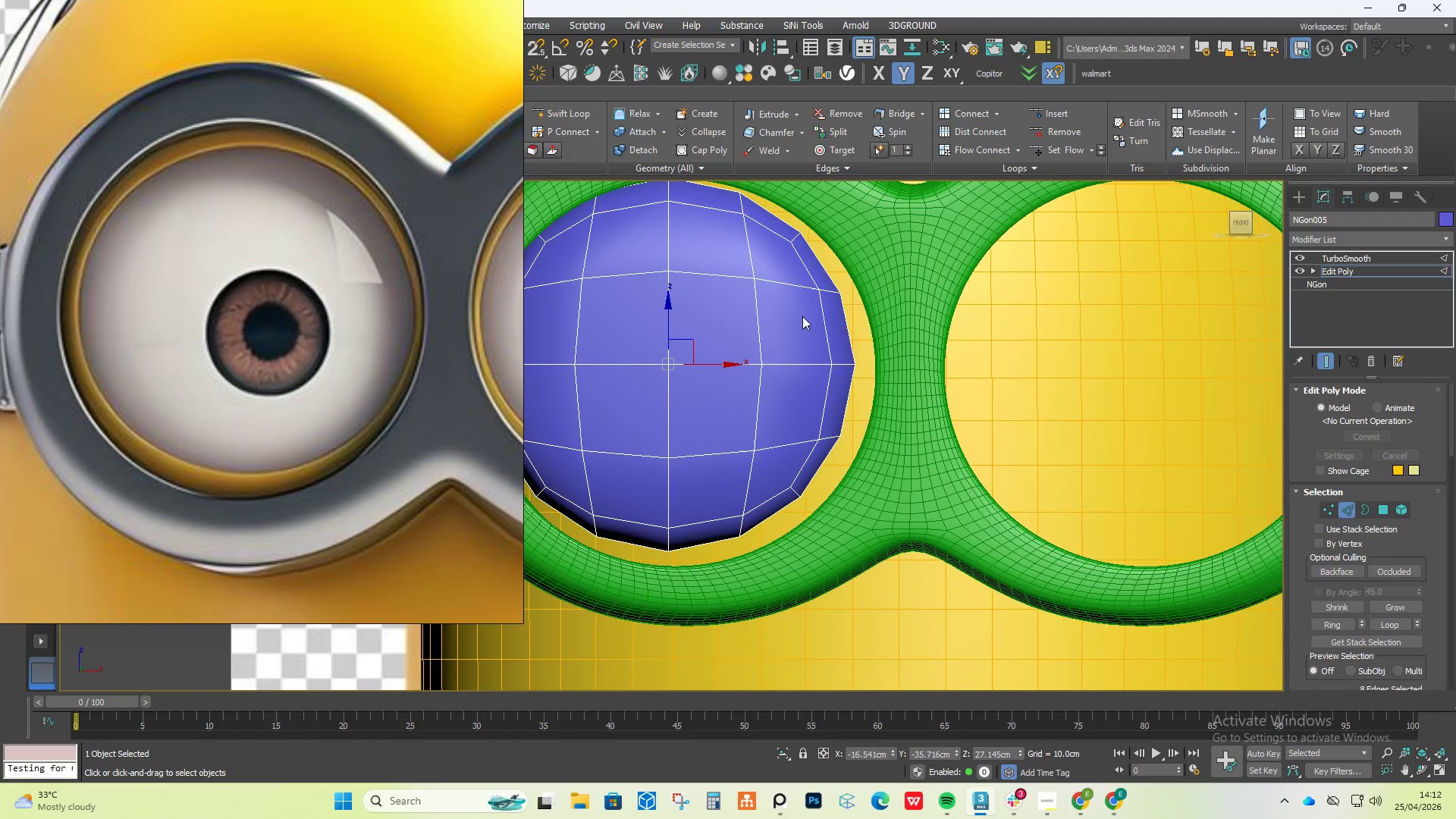 
key(Control+A)
 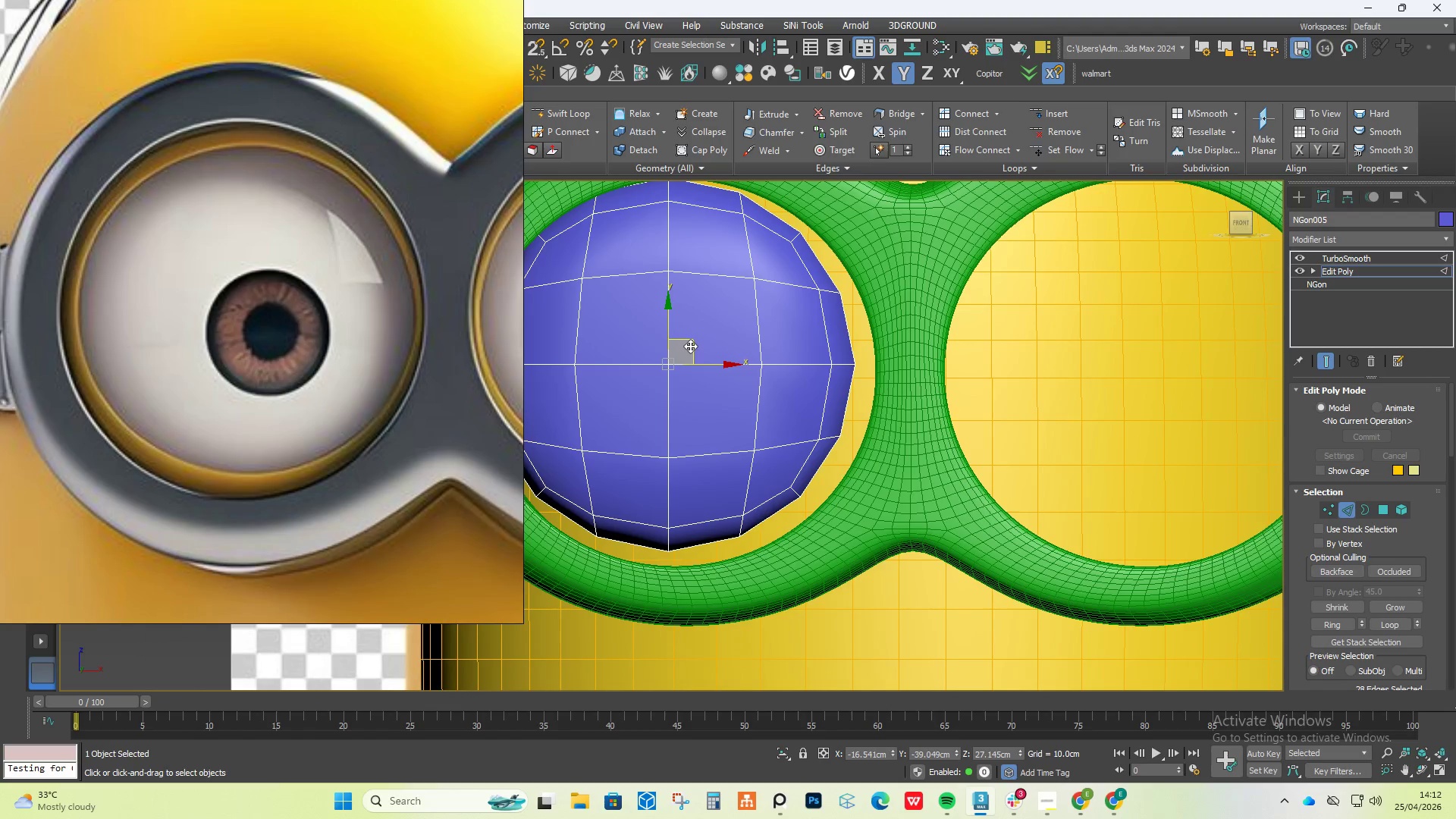 
left_click_drag(start_coordinate=[691, 344], to_coordinate=[706, 352])
 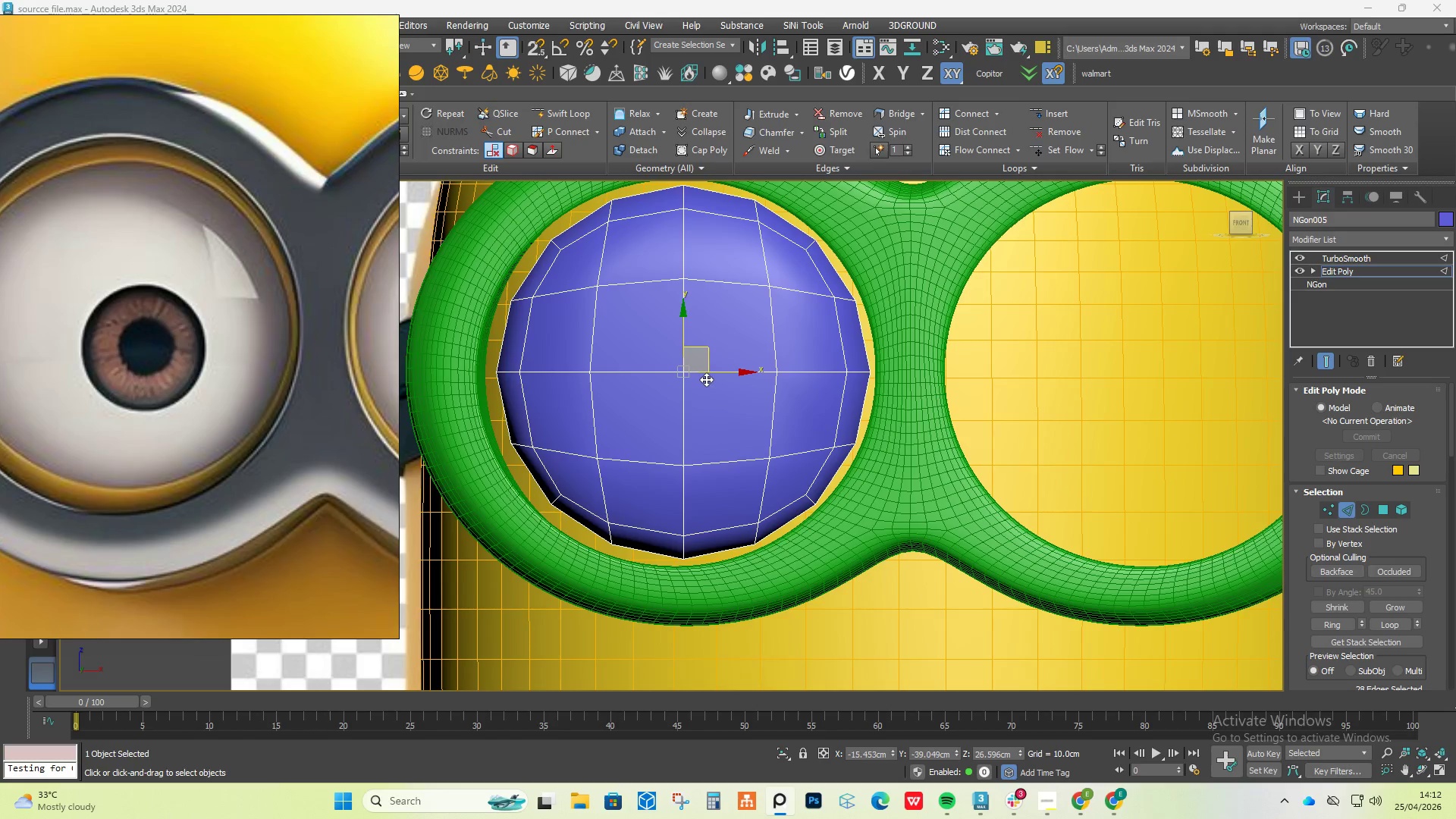 
left_click_drag(start_coordinate=[719, 375], to_coordinate=[714, 375])
 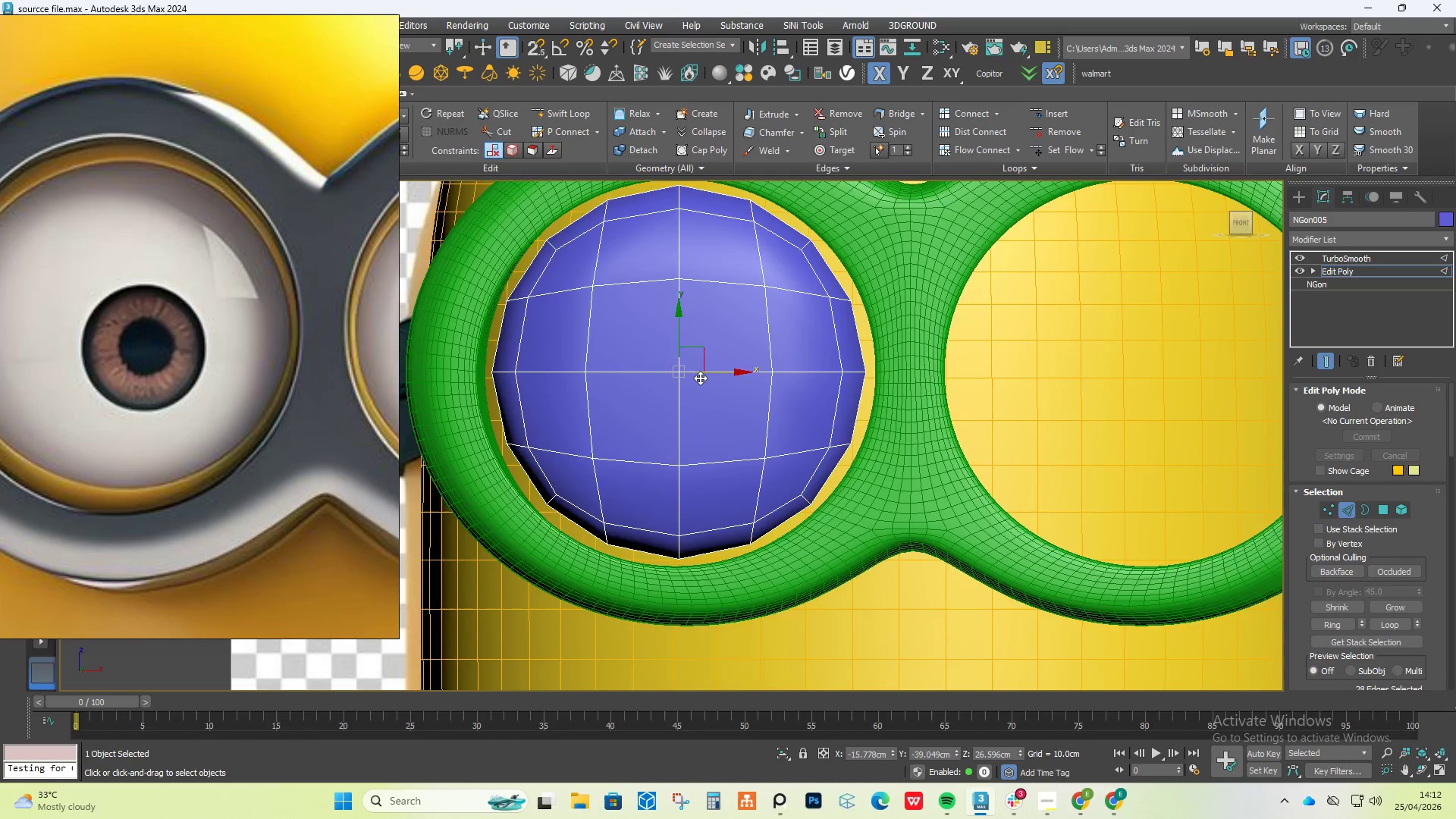 
scroll: coordinate [700, 378], scroll_direction: down, amount: 2.0
 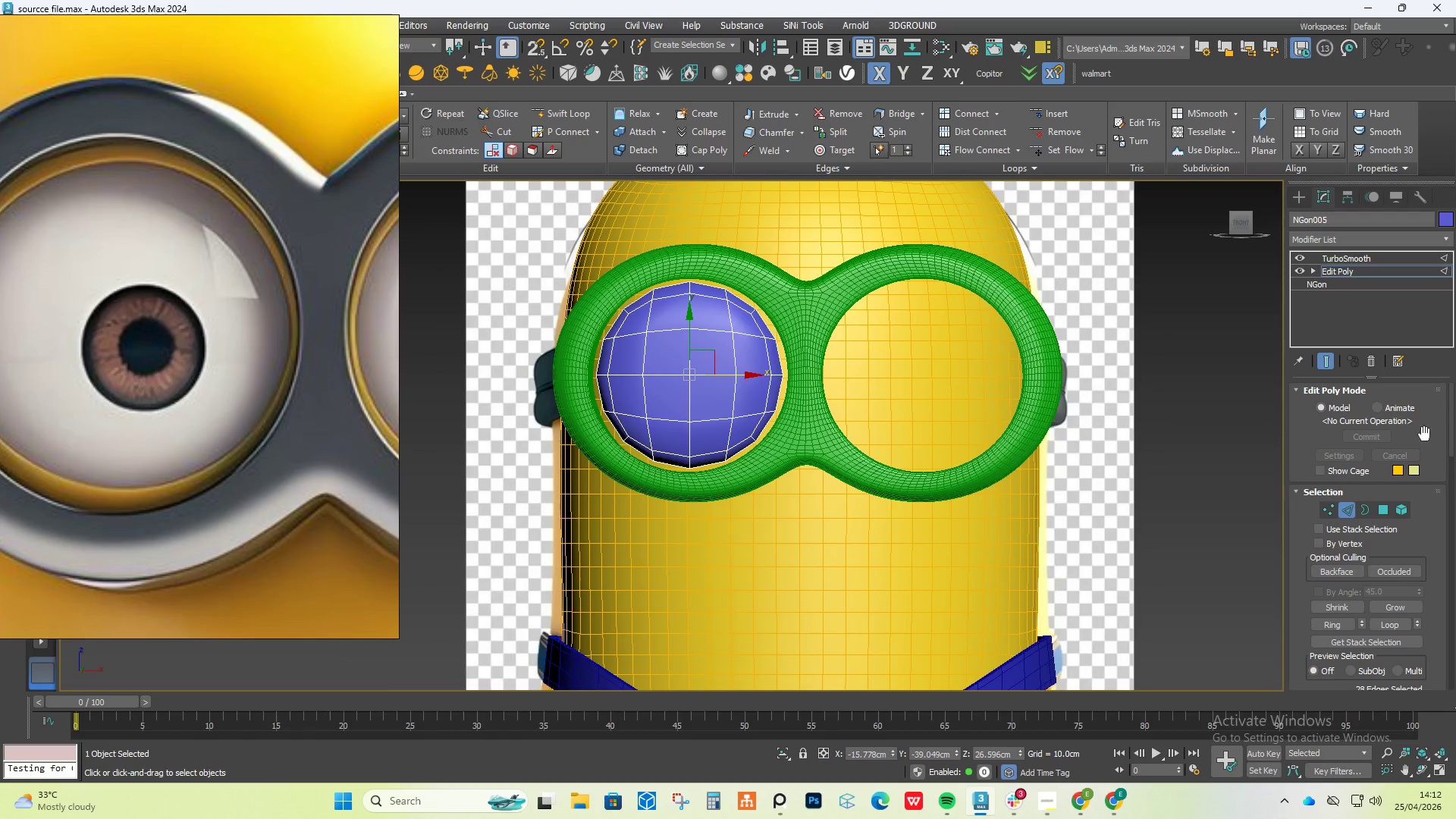 
left_click([1447, 223])
 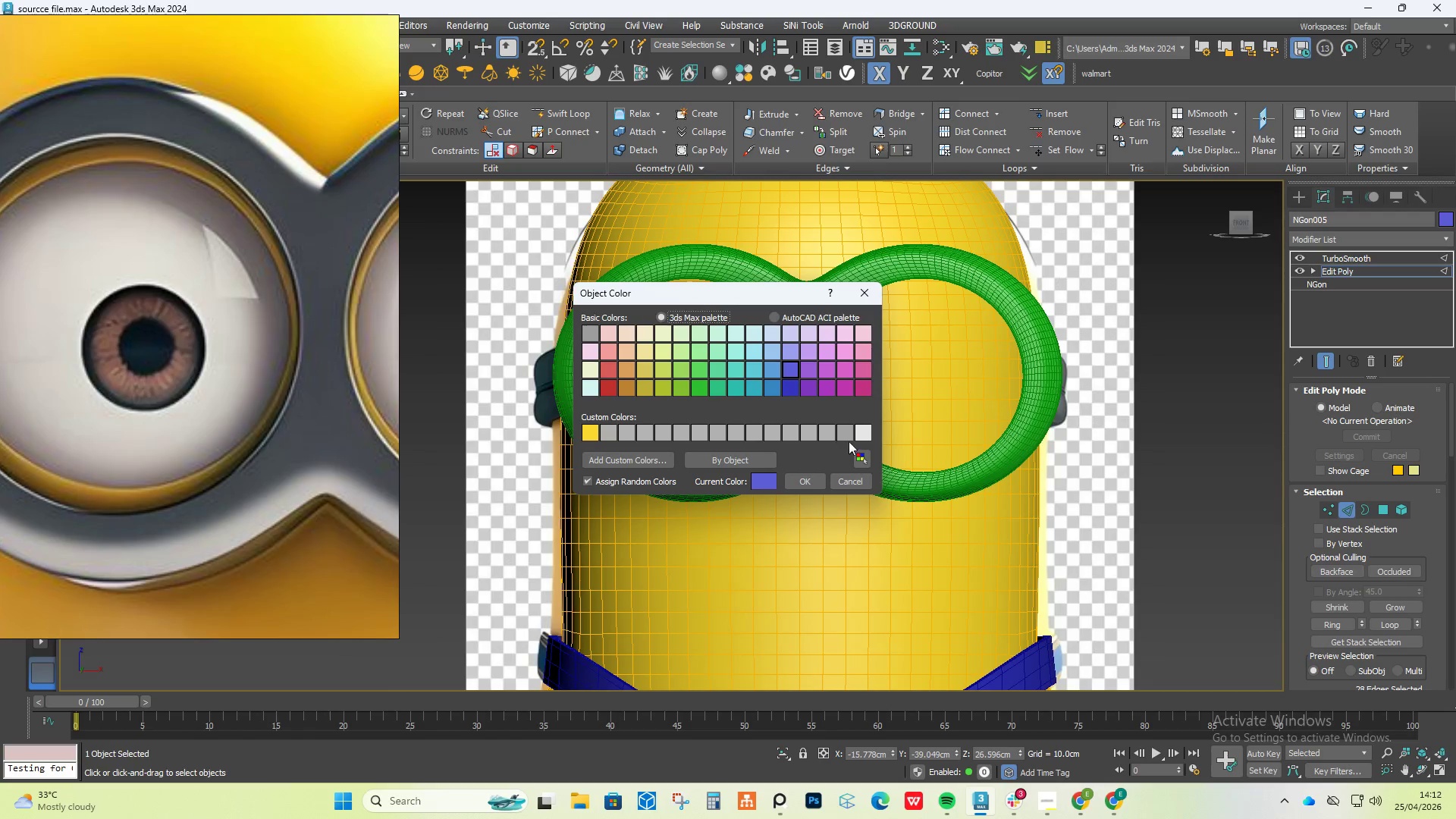 
left_click([862, 431])
 